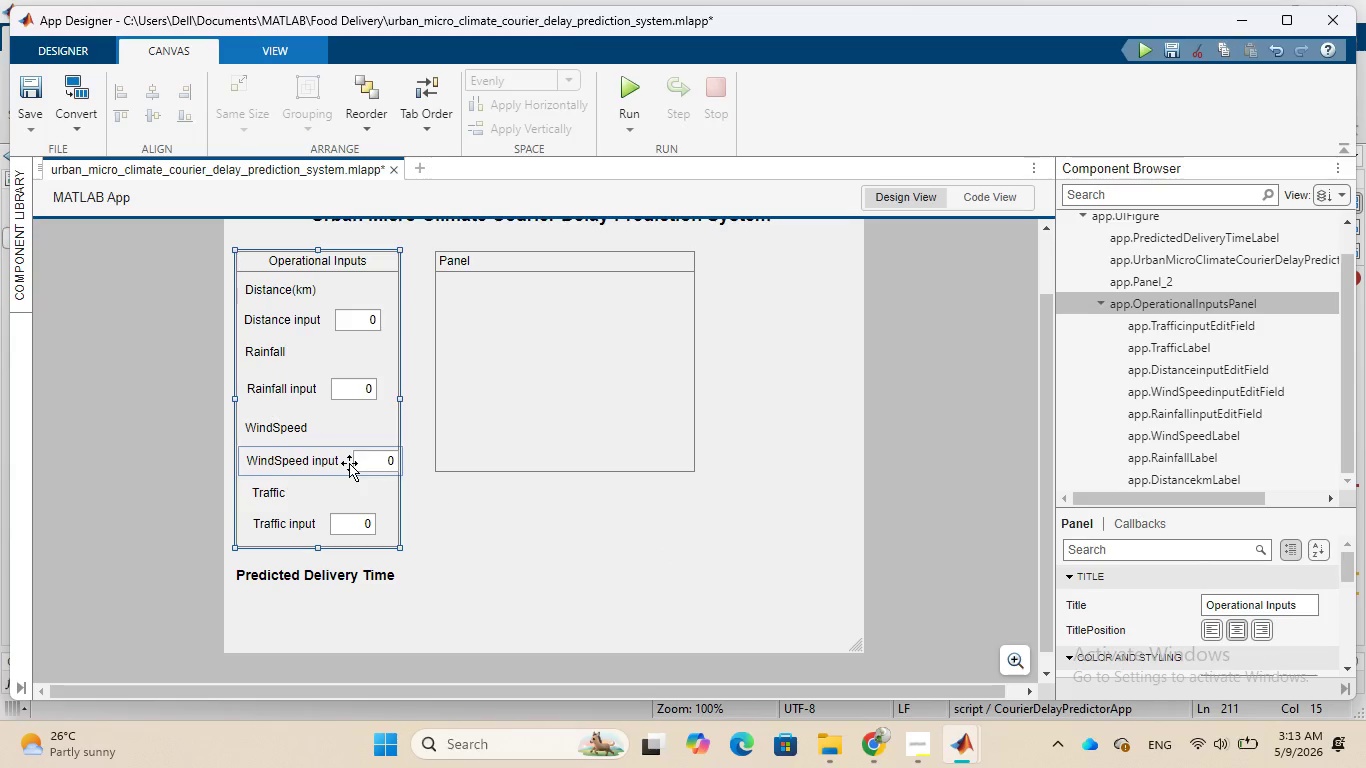 
wait(5.22)
 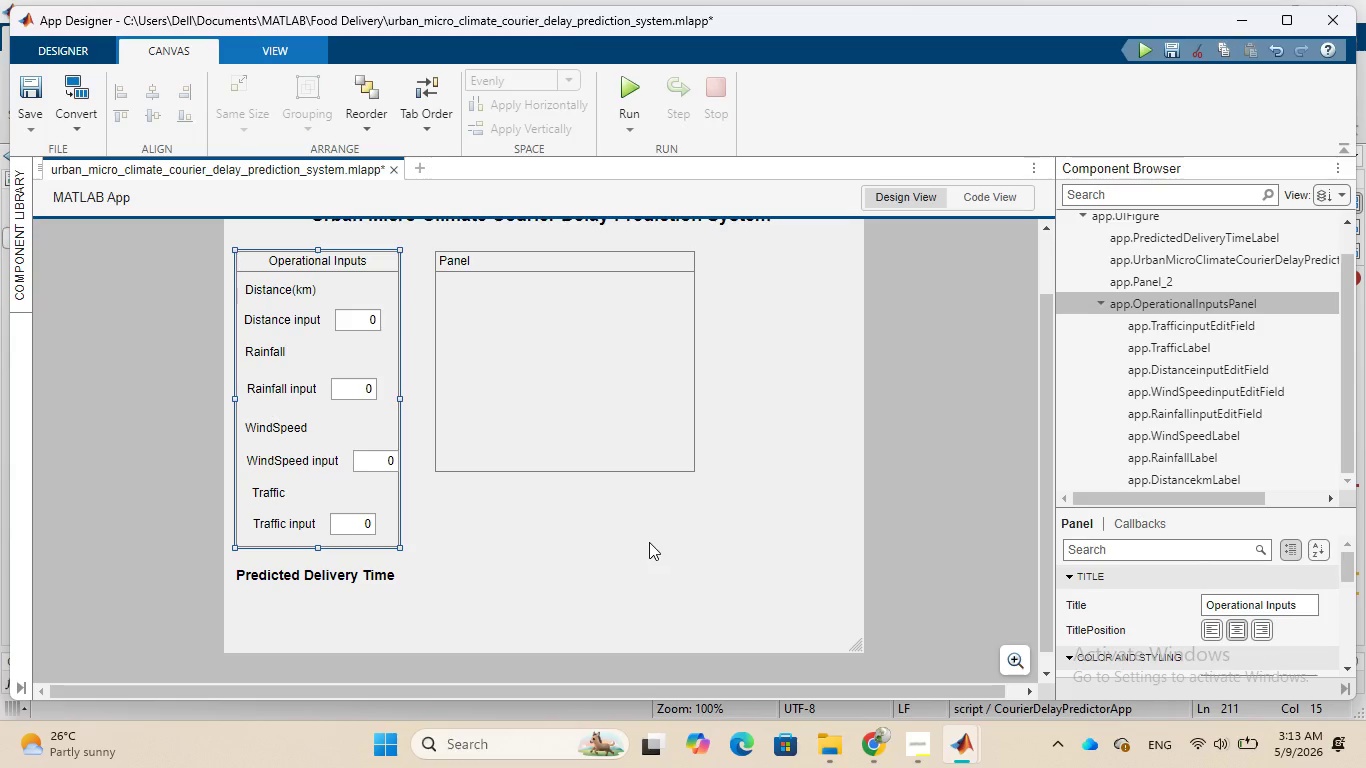 
left_click([337, 466])
 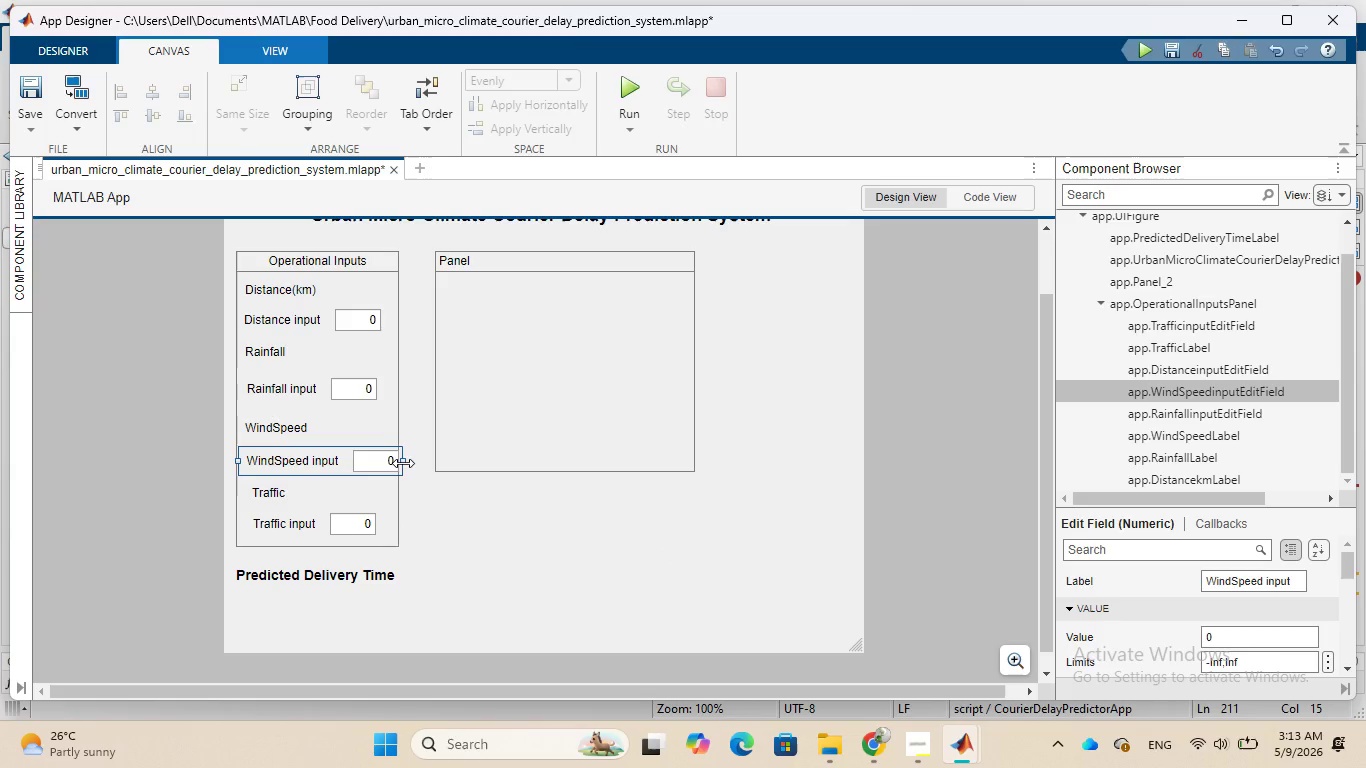 
left_click_drag(start_coordinate=[403, 462], to_coordinate=[391, 459])
 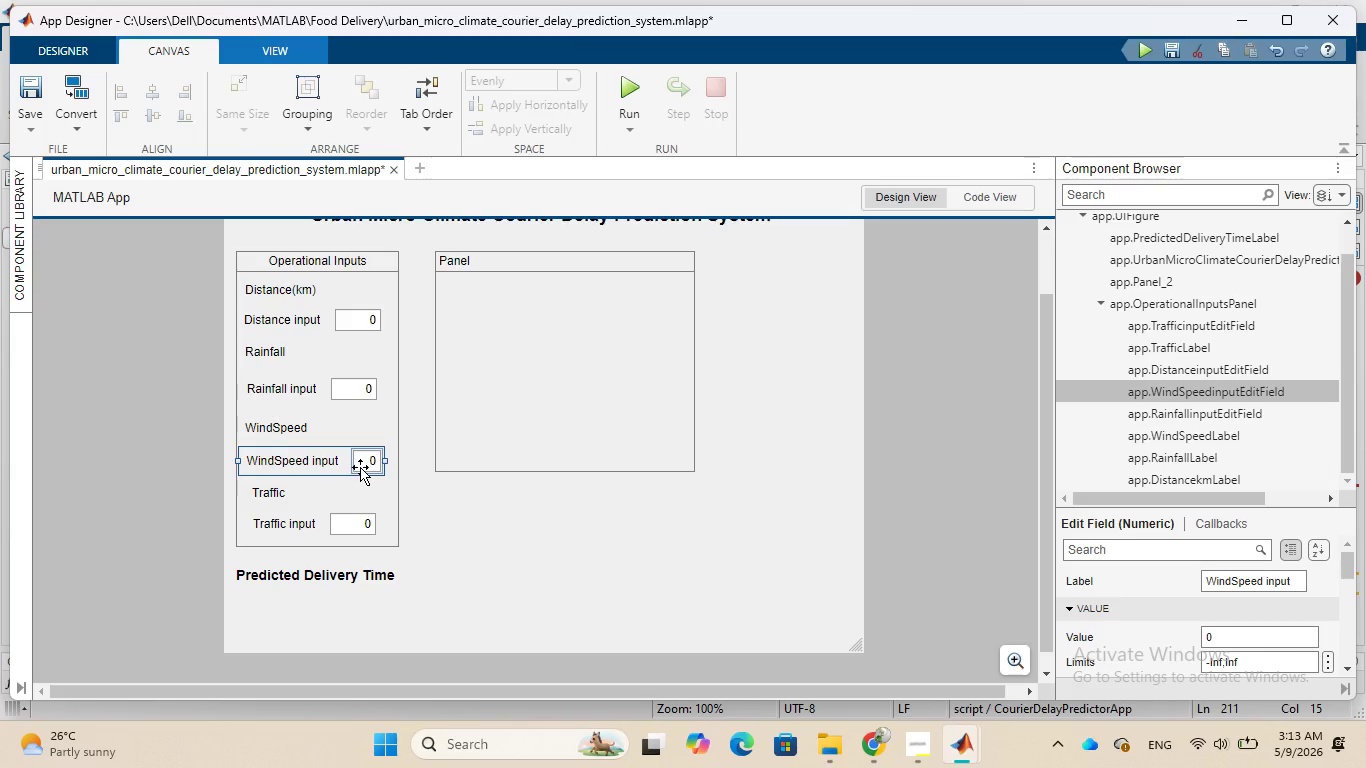 
left_click([360, 467])
 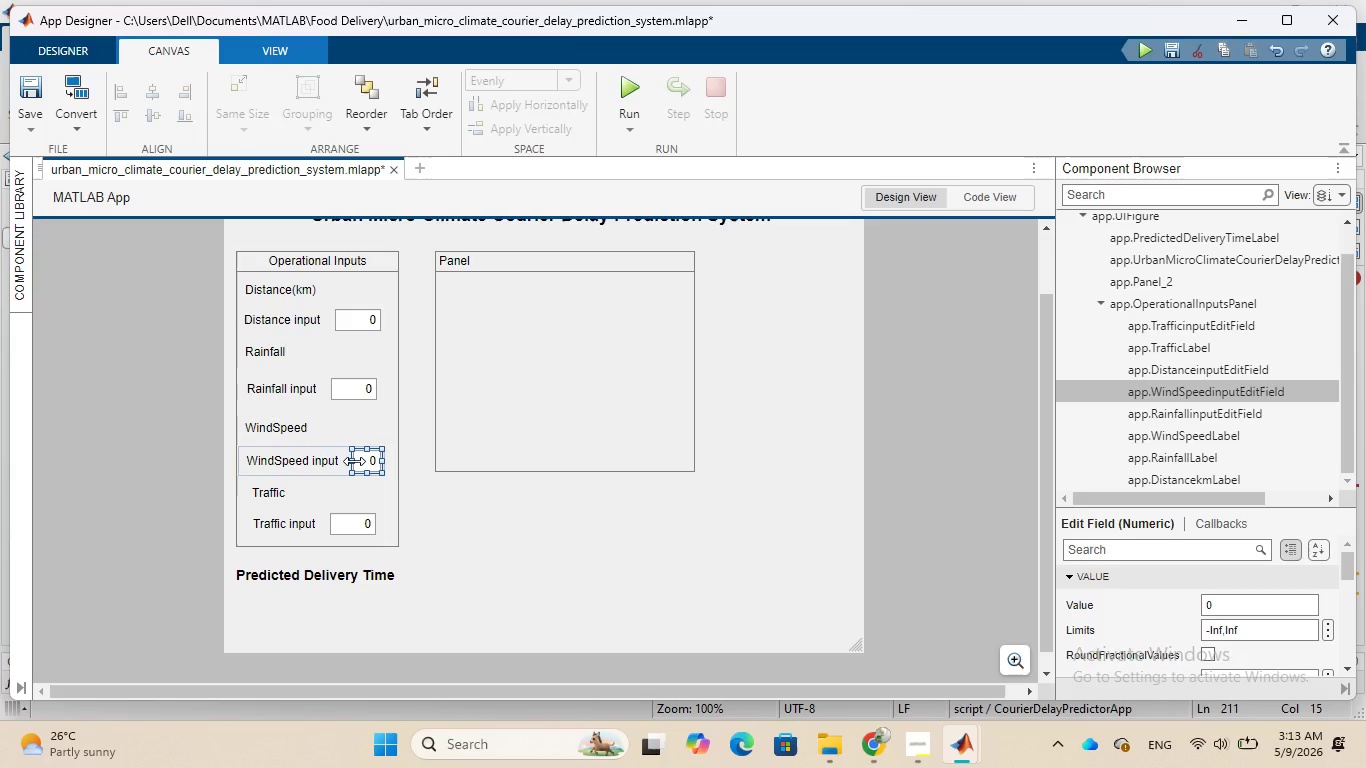 
left_click_drag(start_coordinate=[353, 461], to_coordinate=[346, 462])
 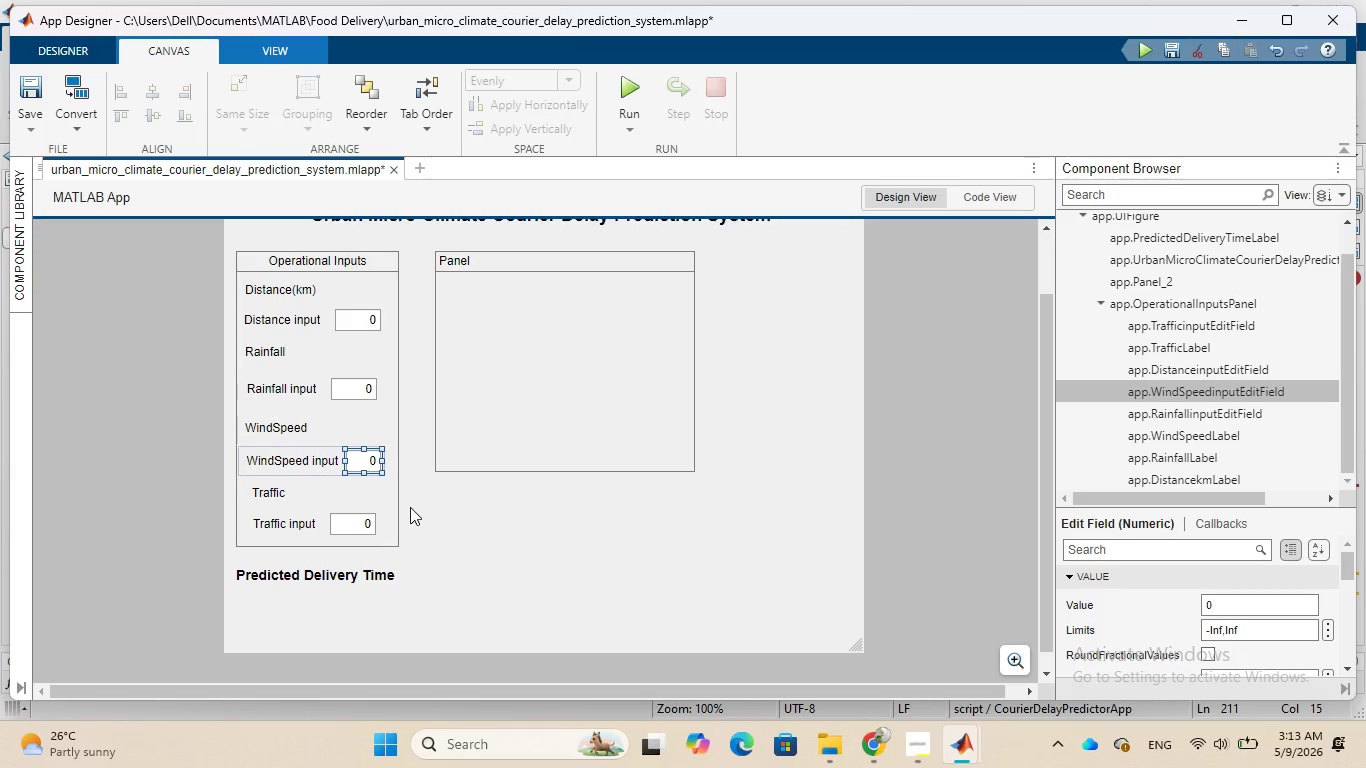 
left_click([410, 507])
 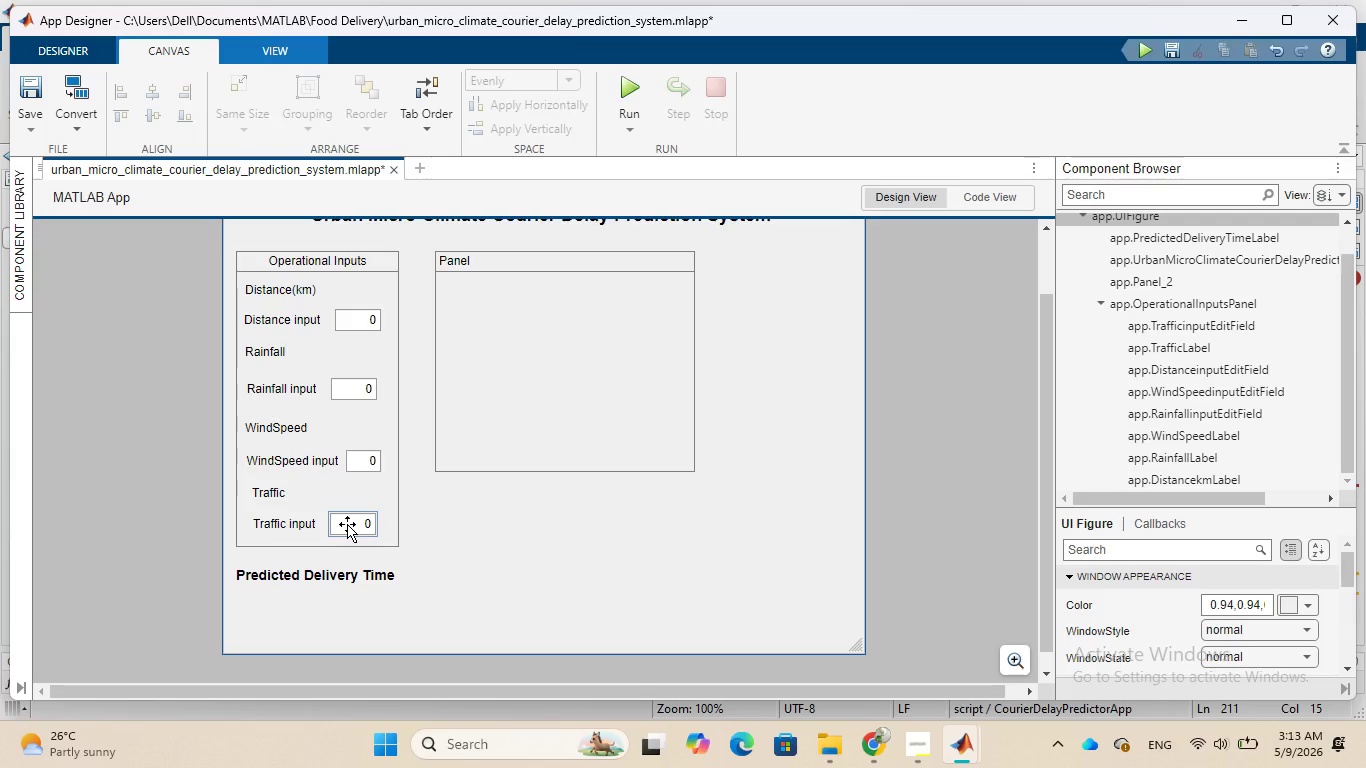 
left_click([347, 524])
 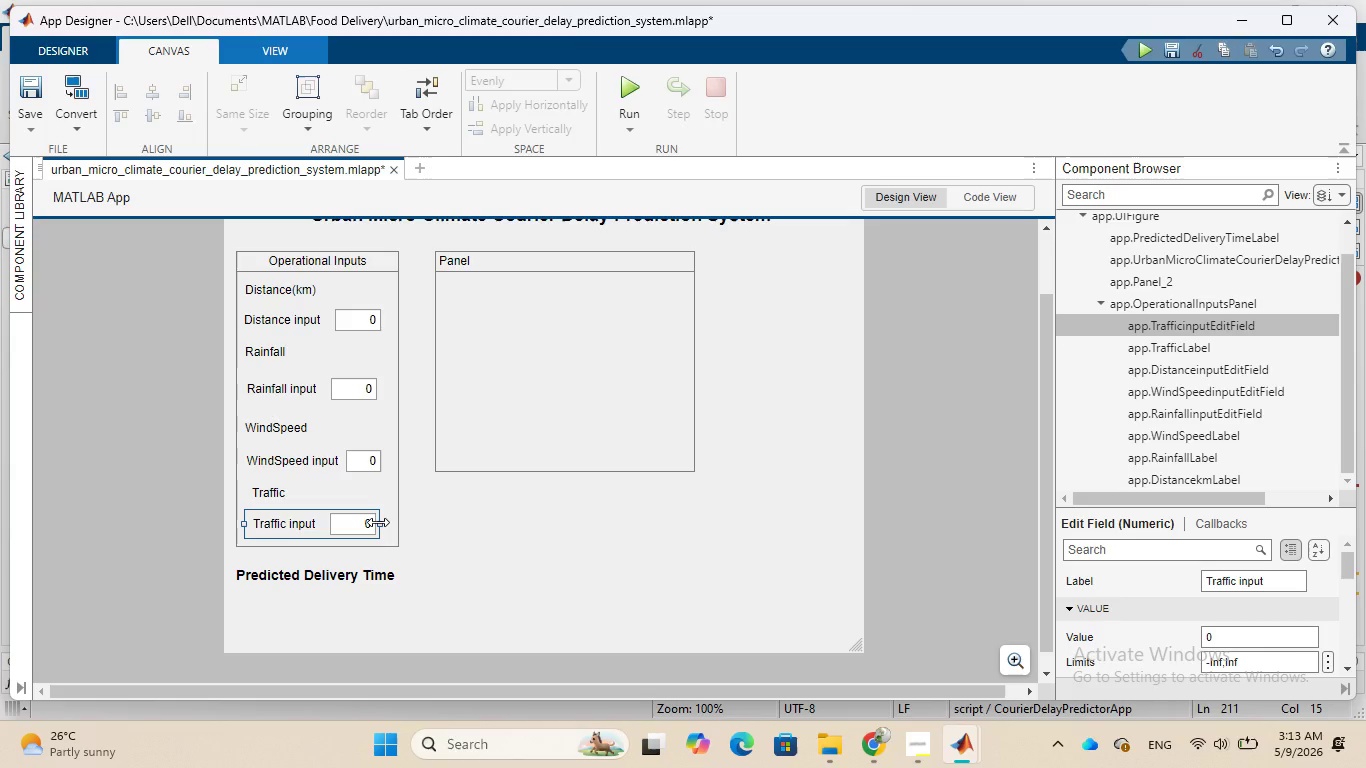 
left_click_drag(start_coordinate=[380, 523], to_coordinate=[385, 524])
 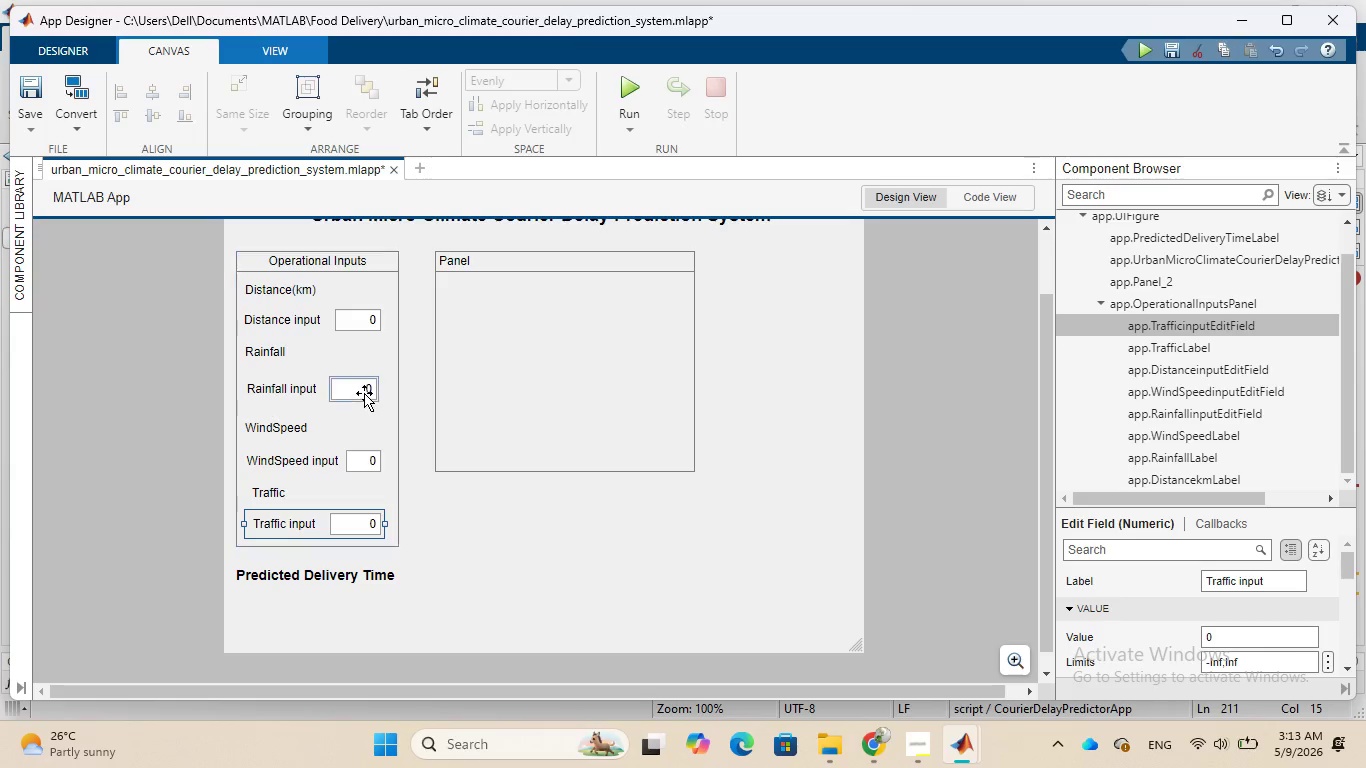 
left_click([364, 393])
 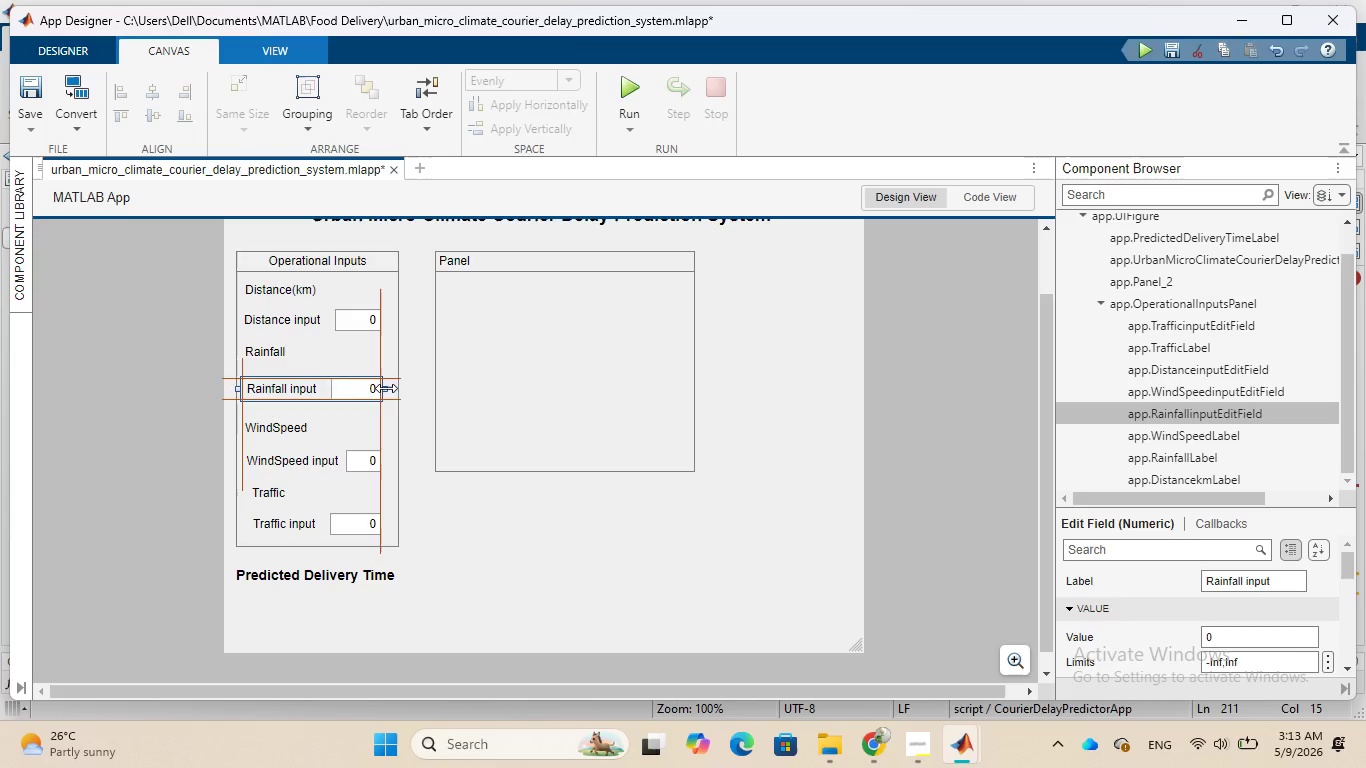 
left_click([455, 509])
 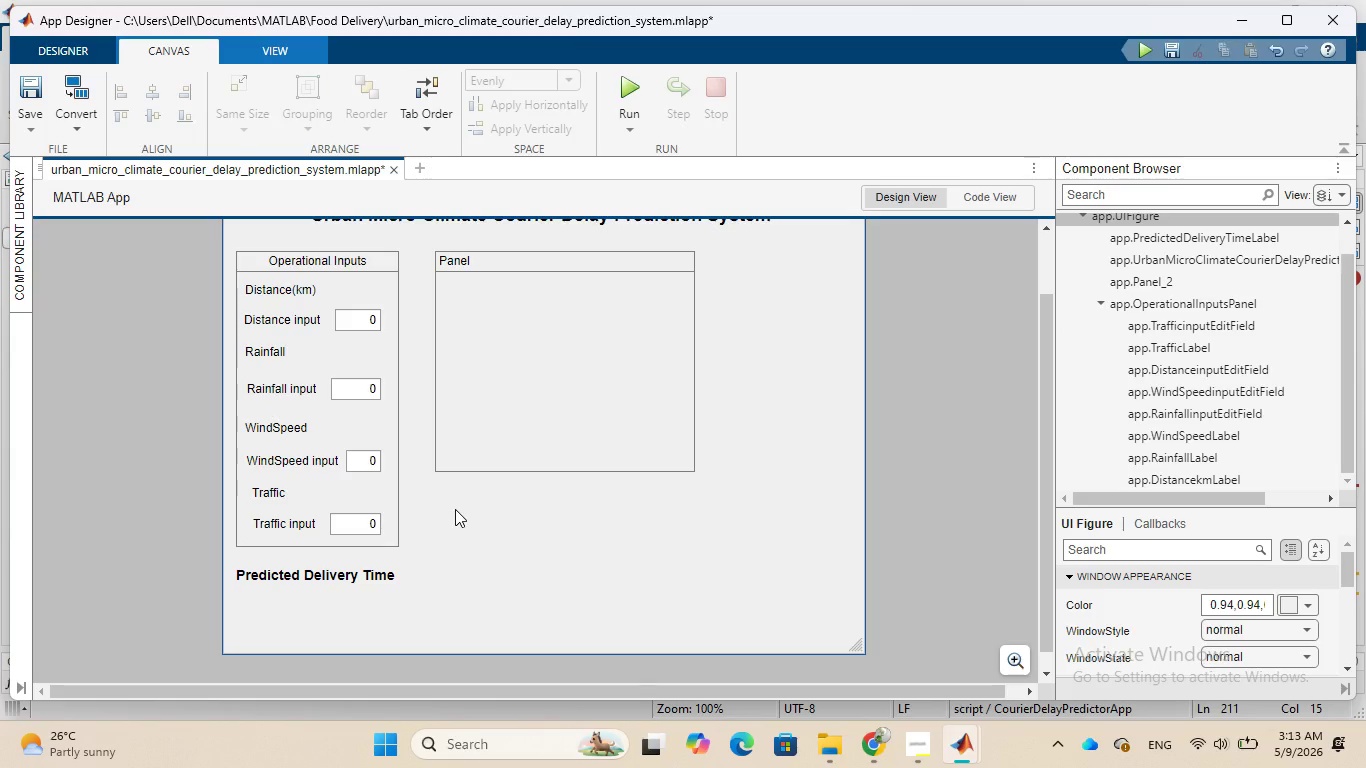 
wait(23.56)
 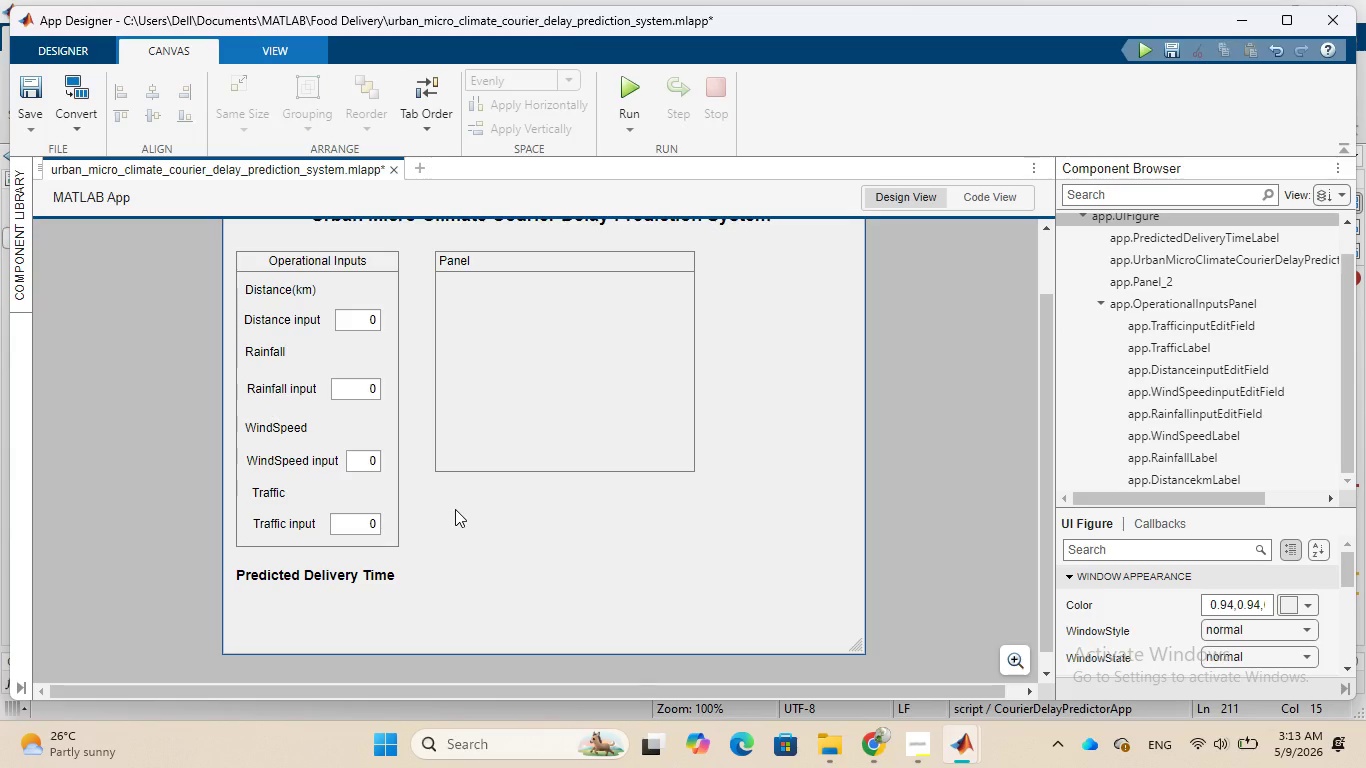 
scroll: coordinate [494, 530], scroll_direction: up, amount: 2.0
 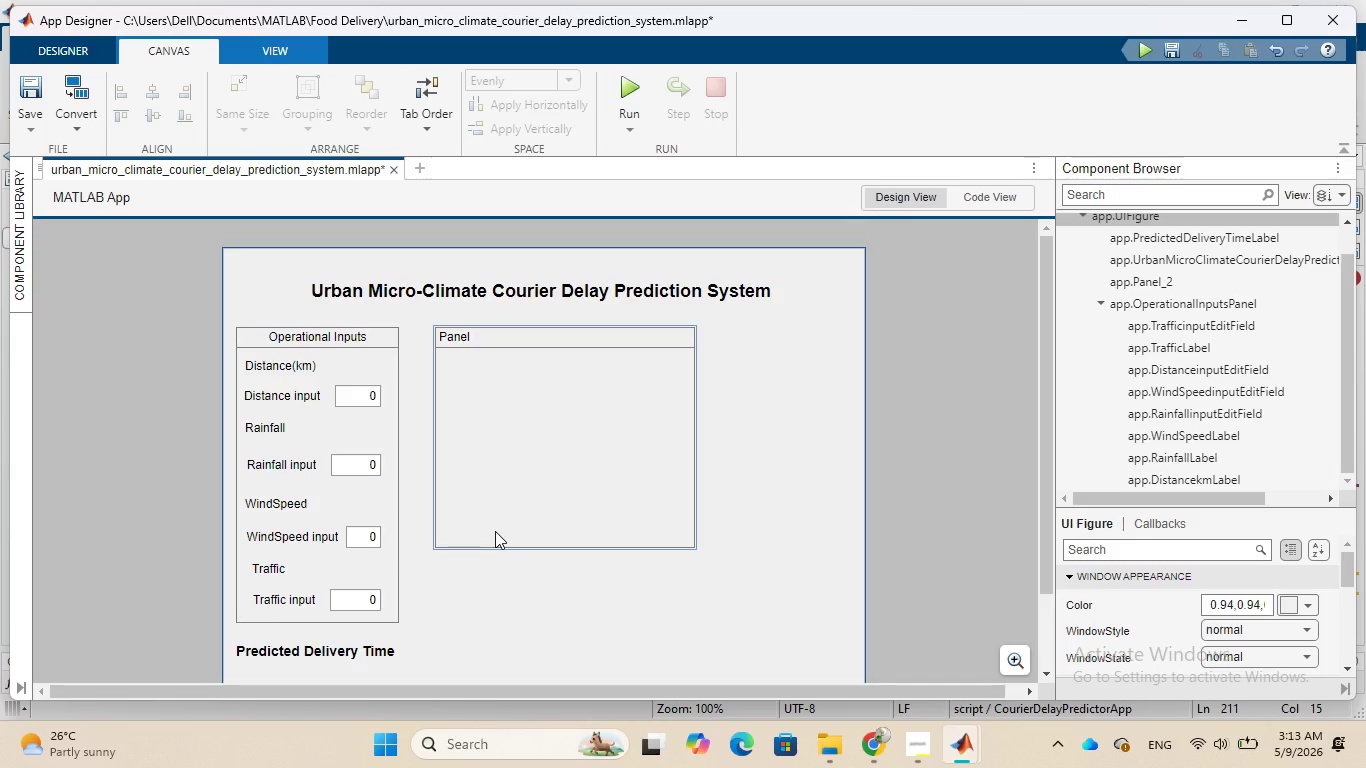 
scroll: coordinate [495, 531], scroll_direction: down, amount: 2.0
 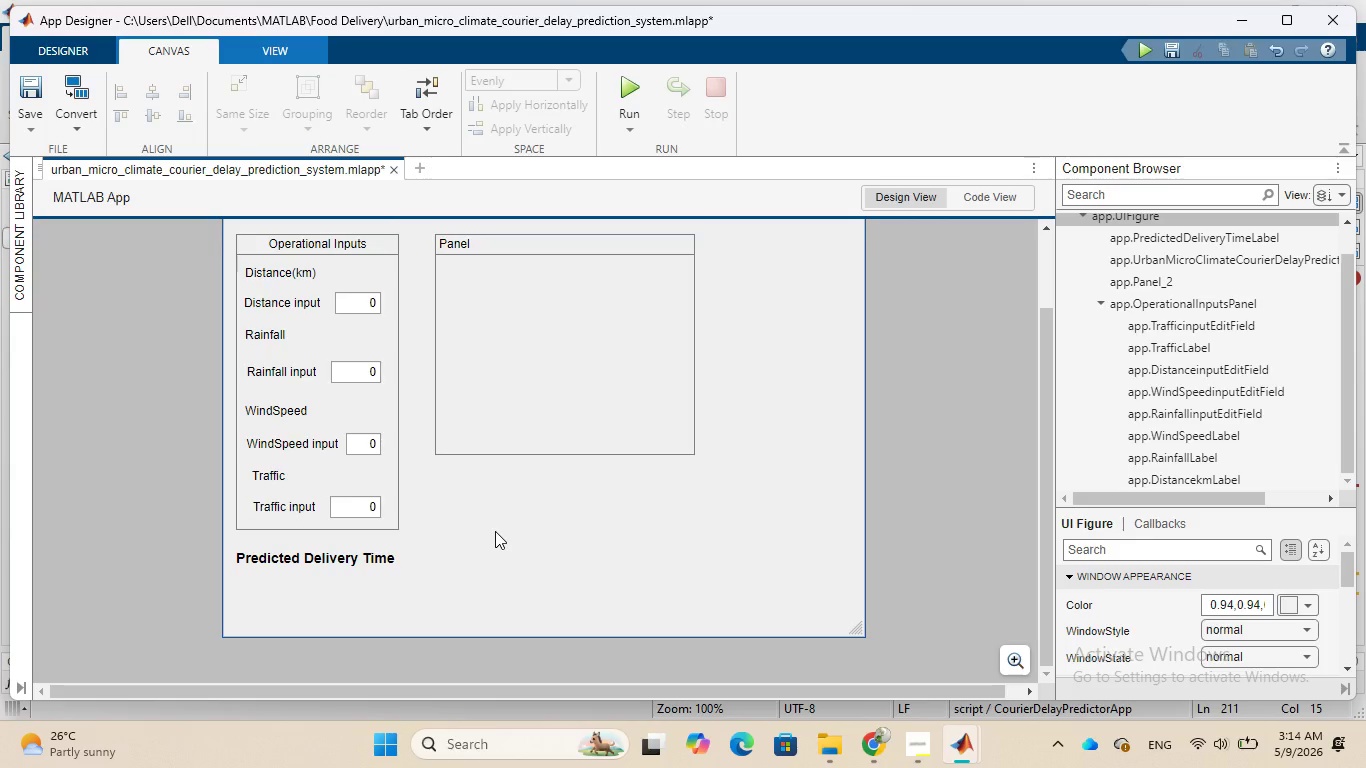 
scroll: coordinate [495, 531], scroll_direction: up, amount: 1.0
 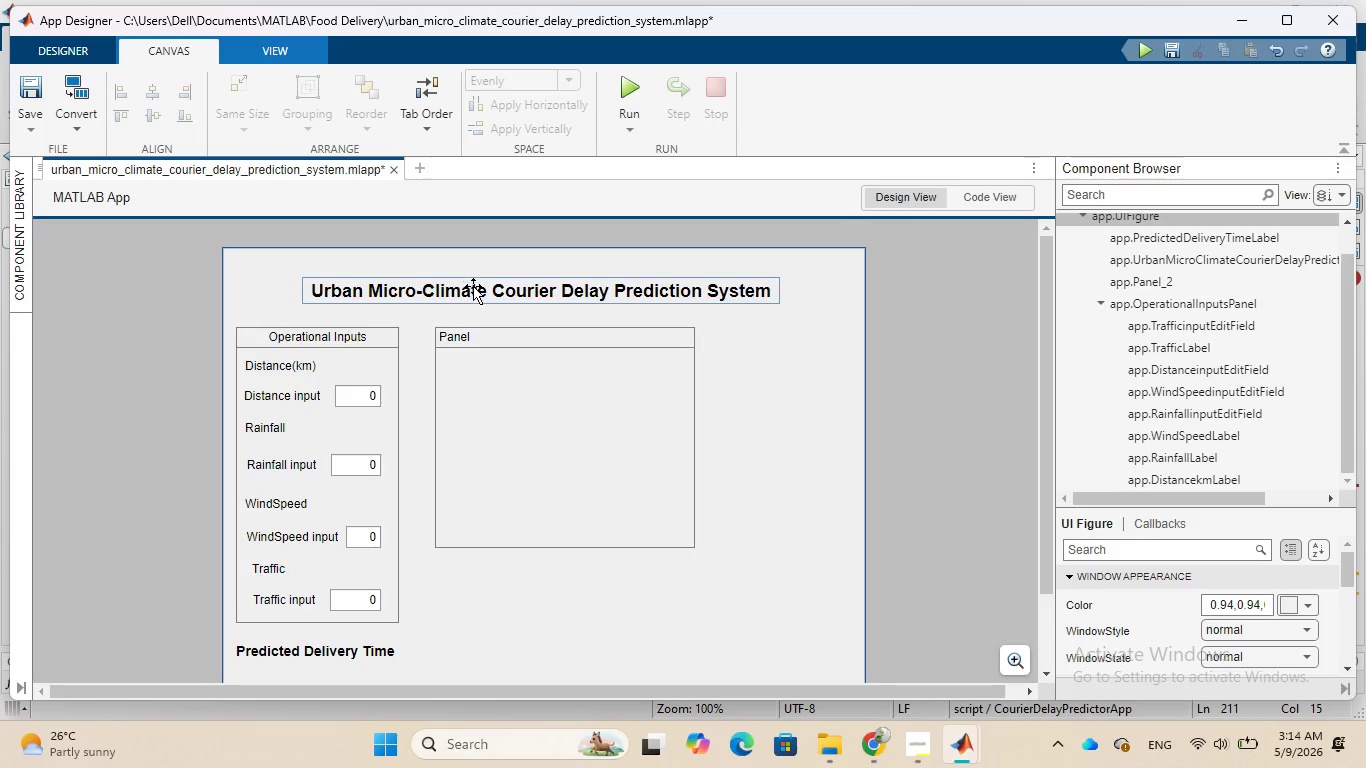 
left_click_drag(start_coordinate=[473, 286], to_coordinate=[469, 271])
 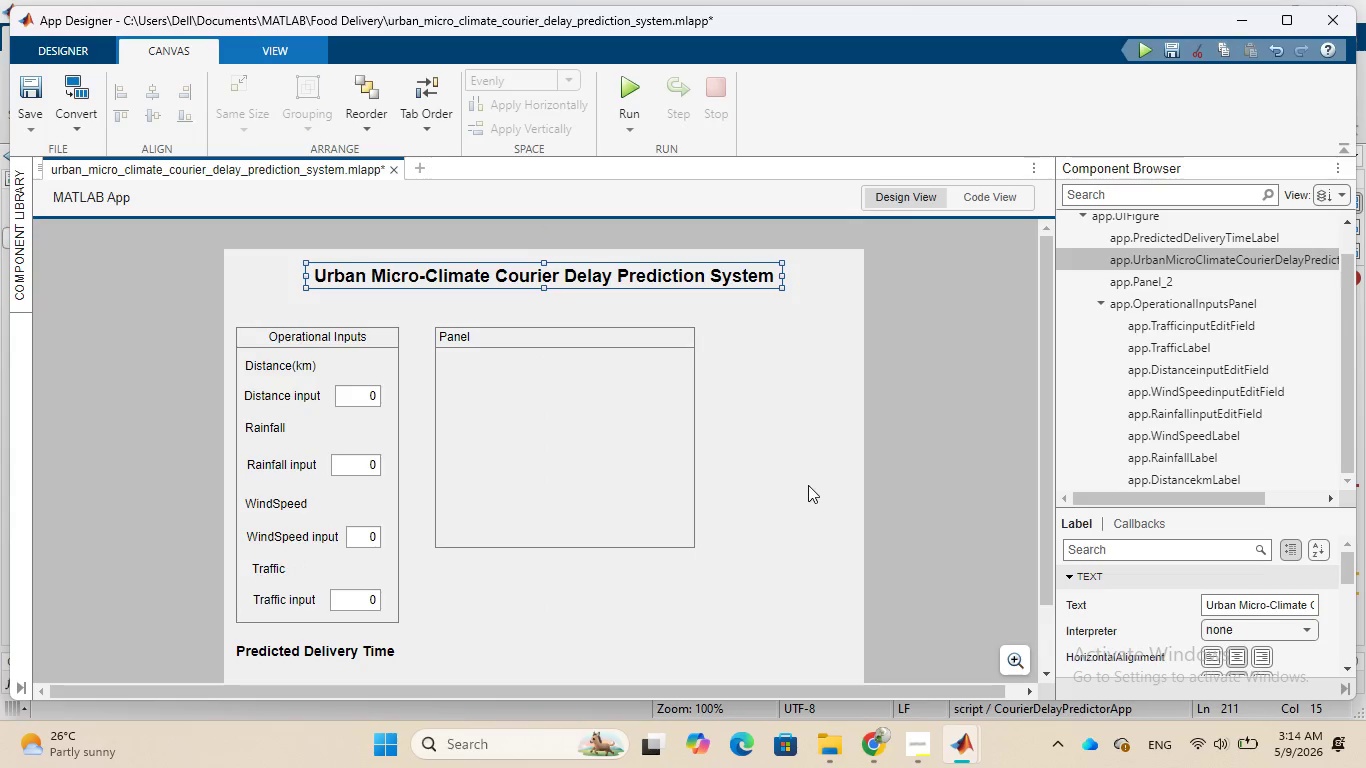 
left_click([808, 484])
 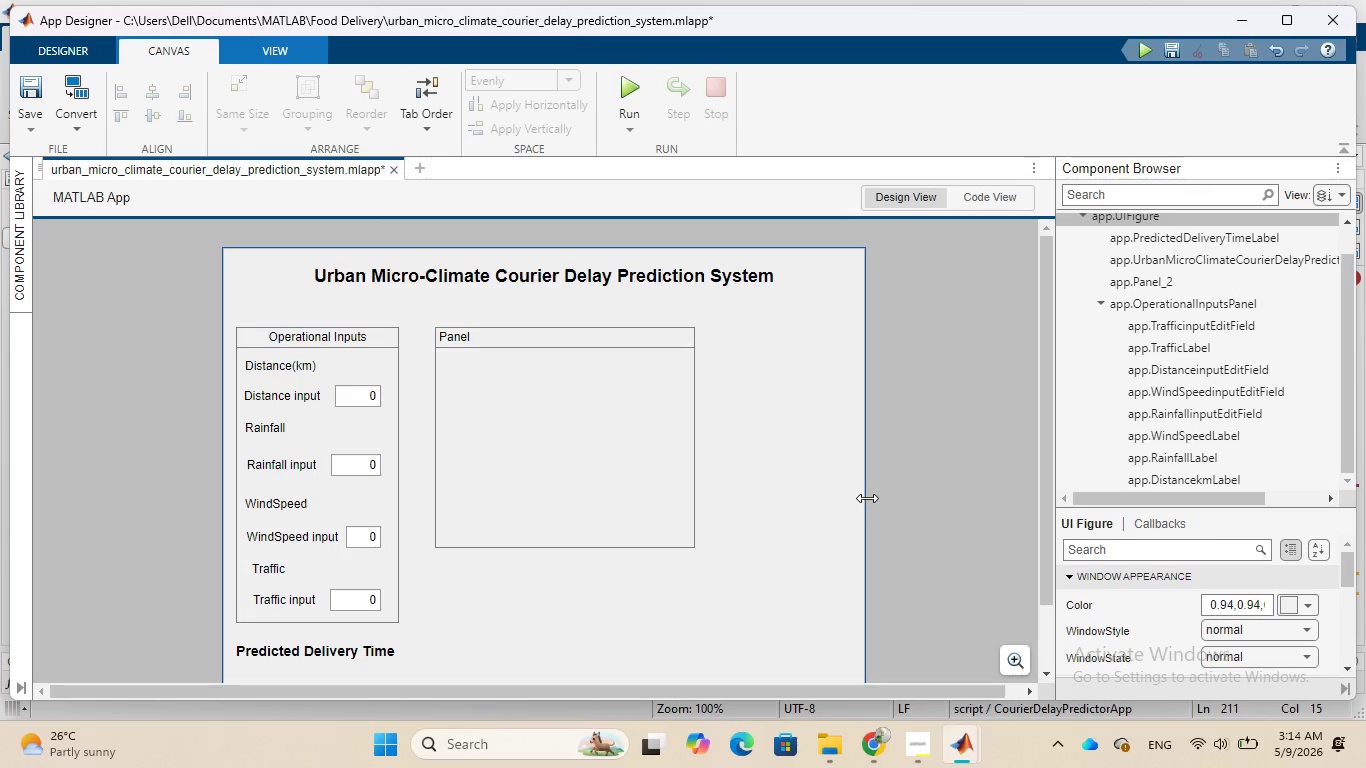 
left_click_drag(start_coordinate=[867, 498], to_coordinate=[979, 489])
 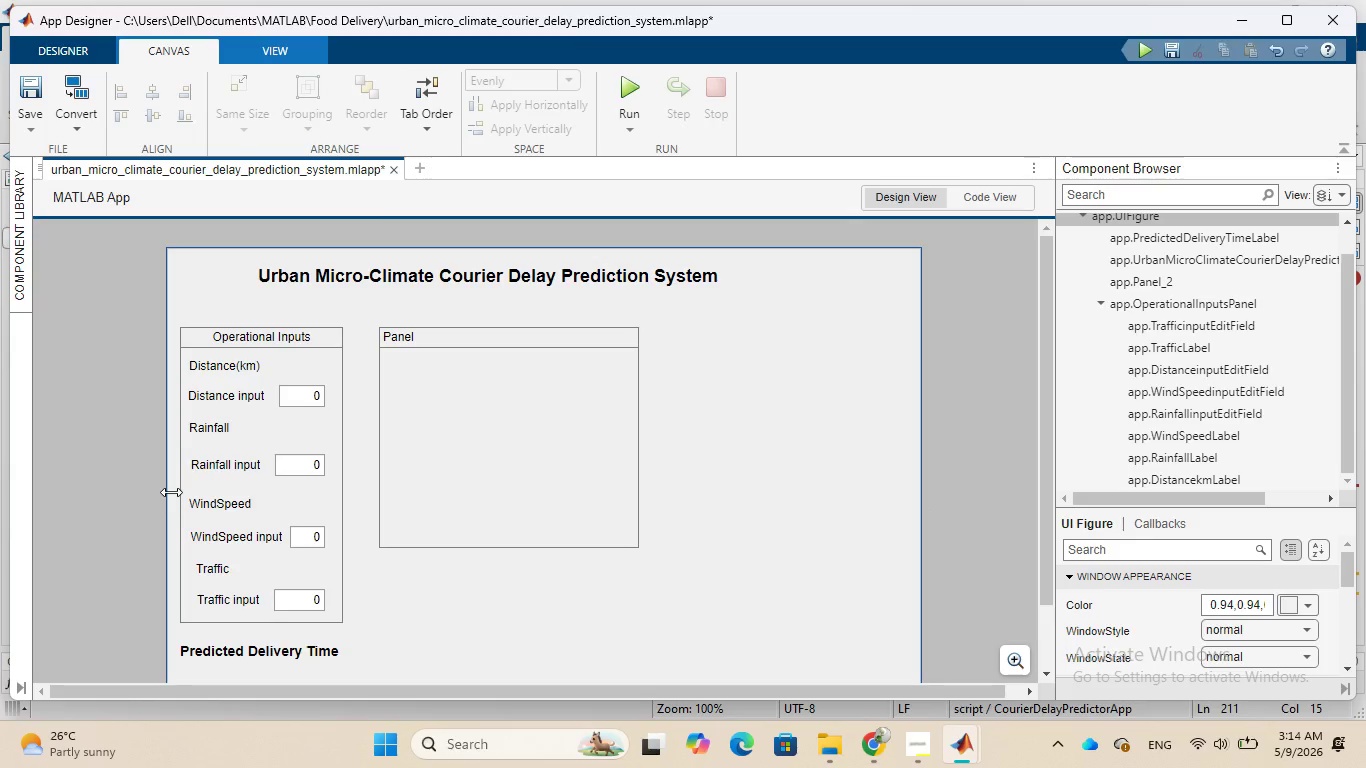 
left_click_drag(start_coordinate=[167, 490], to_coordinate=[49, 483])
 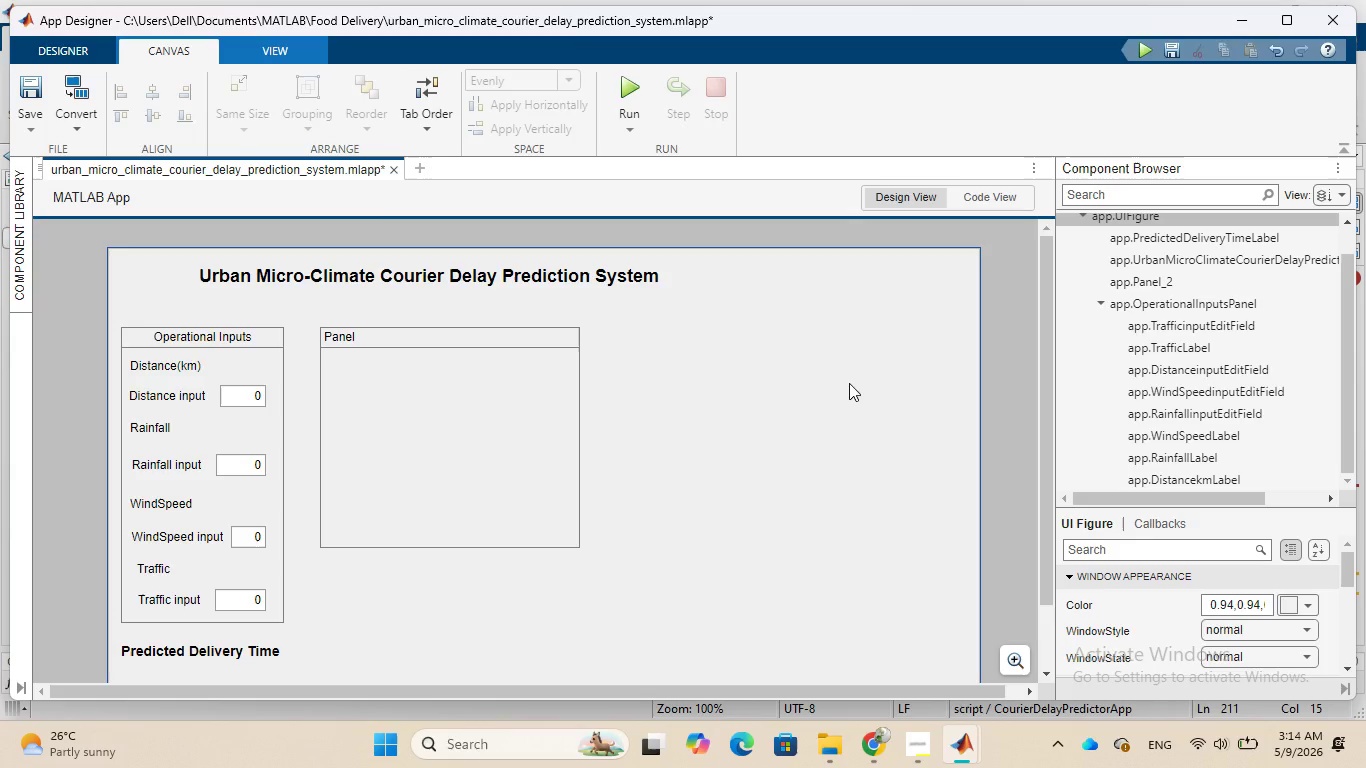 
scroll: coordinate [849, 383], scroll_direction: down, amount: 2.0
 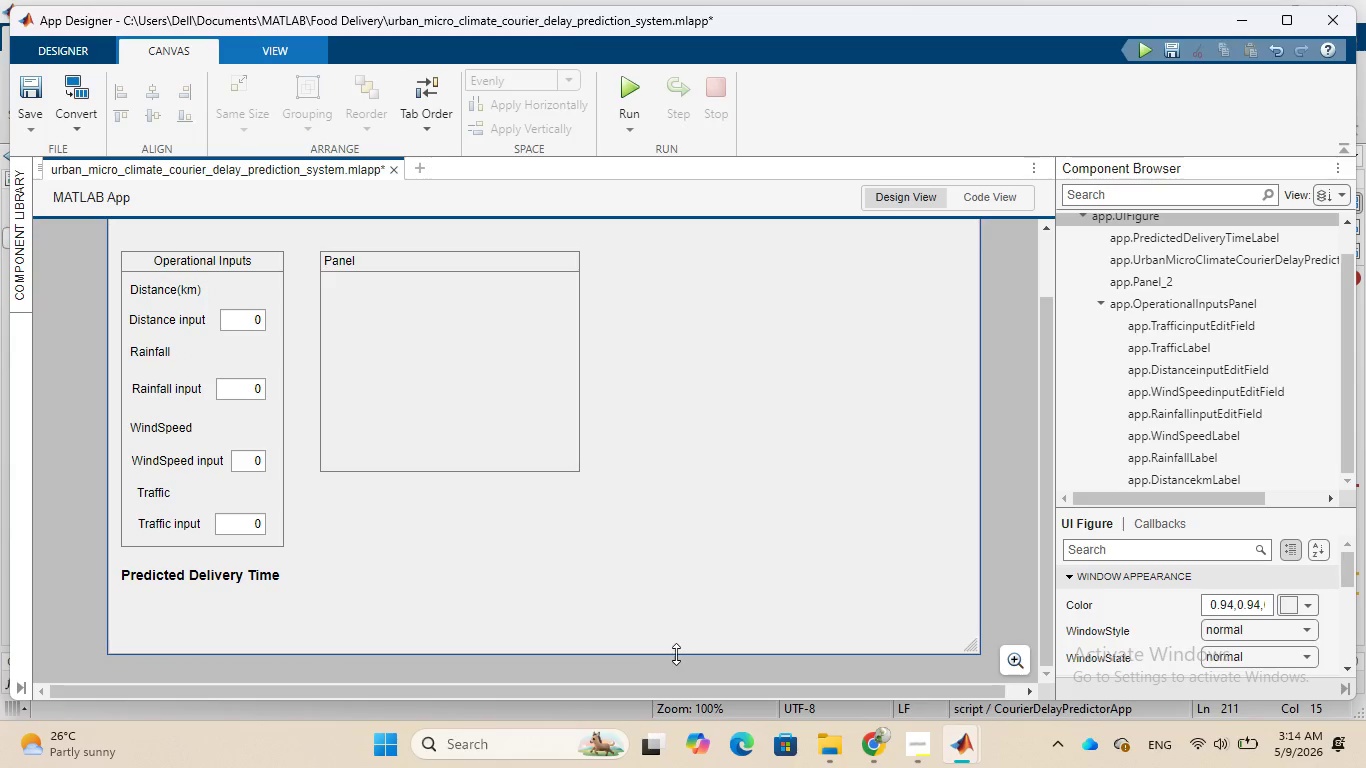 
left_click_drag(start_coordinate=[673, 651], to_coordinate=[676, 676])
 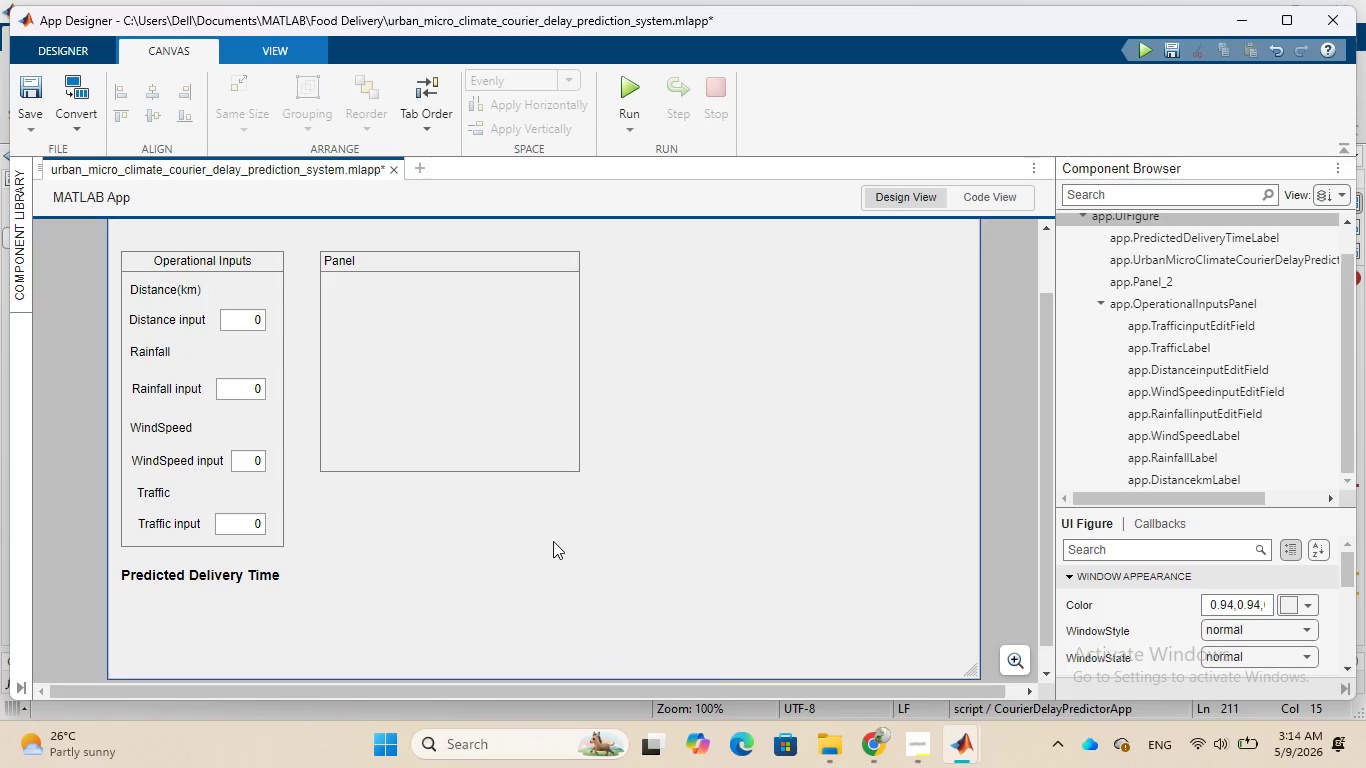 
scroll: coordinate [553, 541], scroll_direction: up, amount: 1.0
 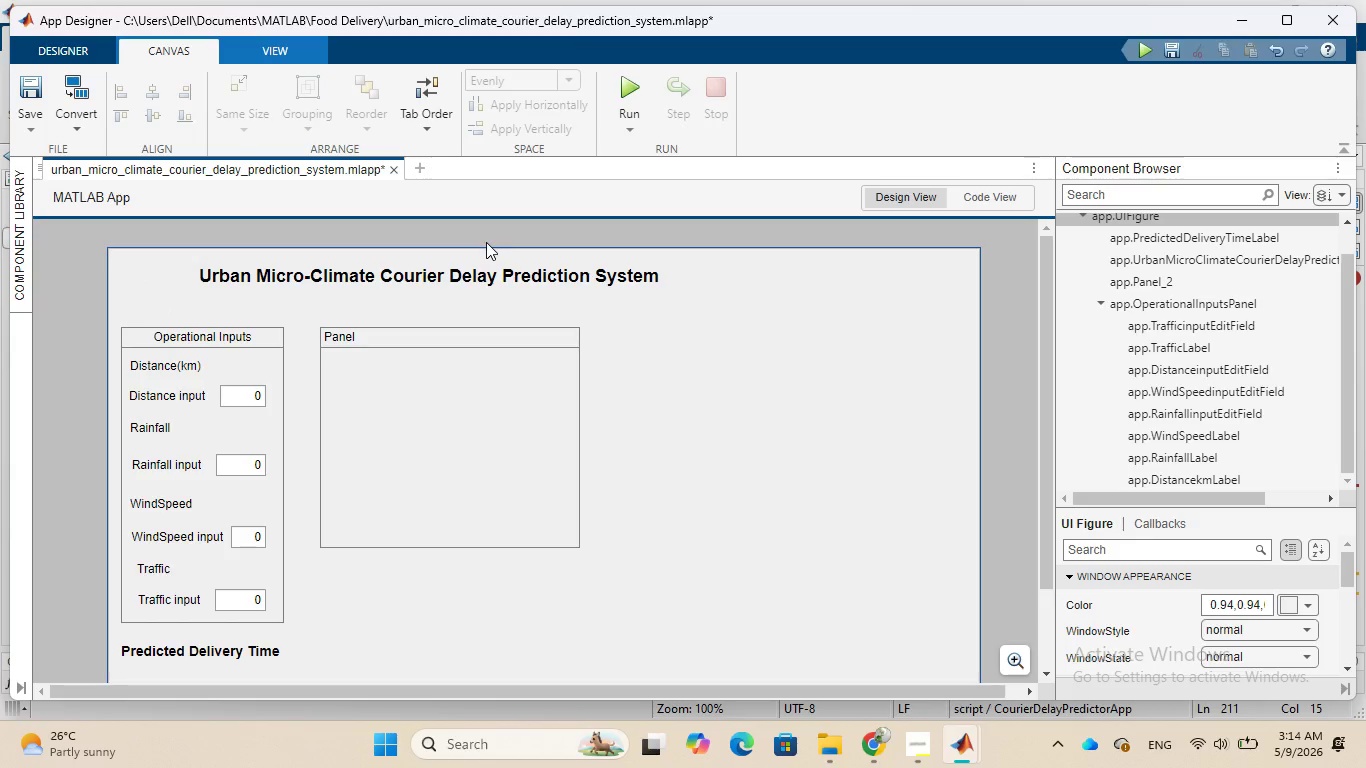 
left_click([487, 247])
 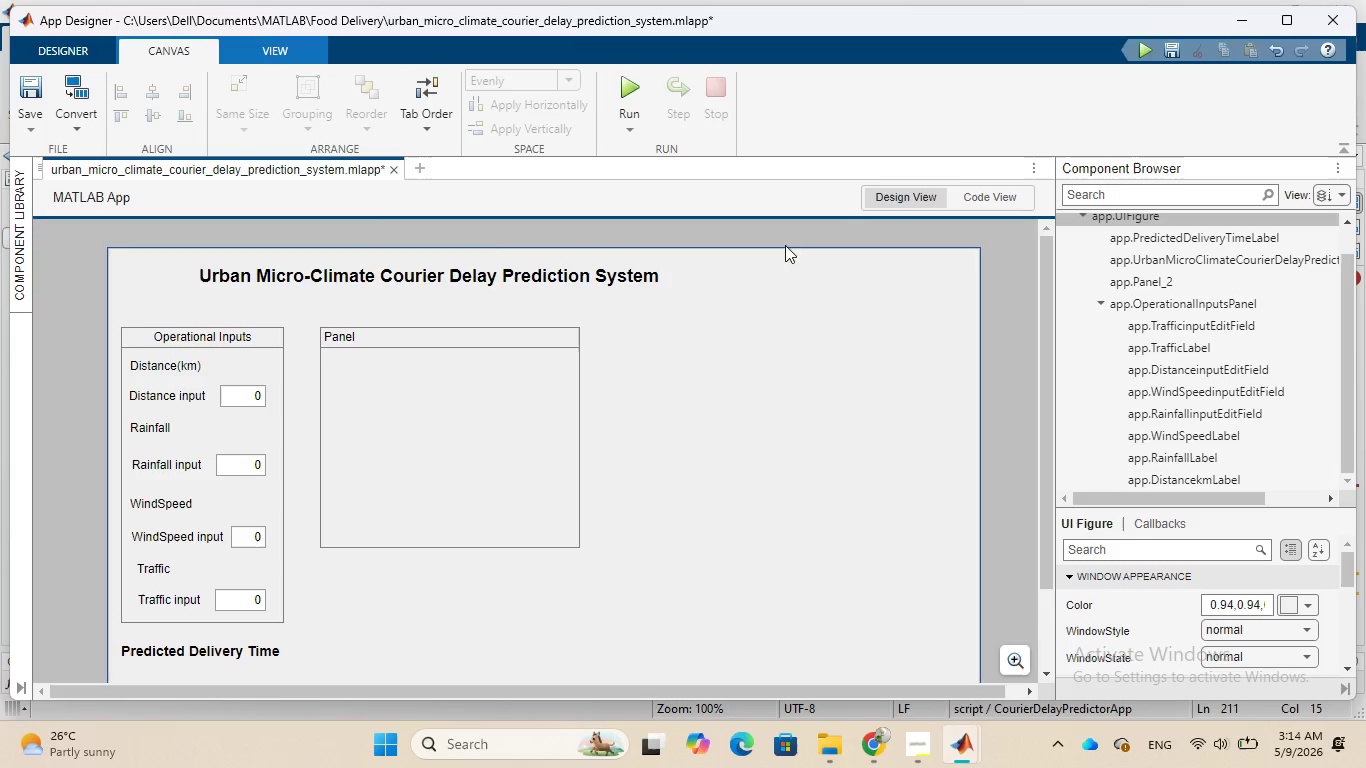 
wait(5.09)
 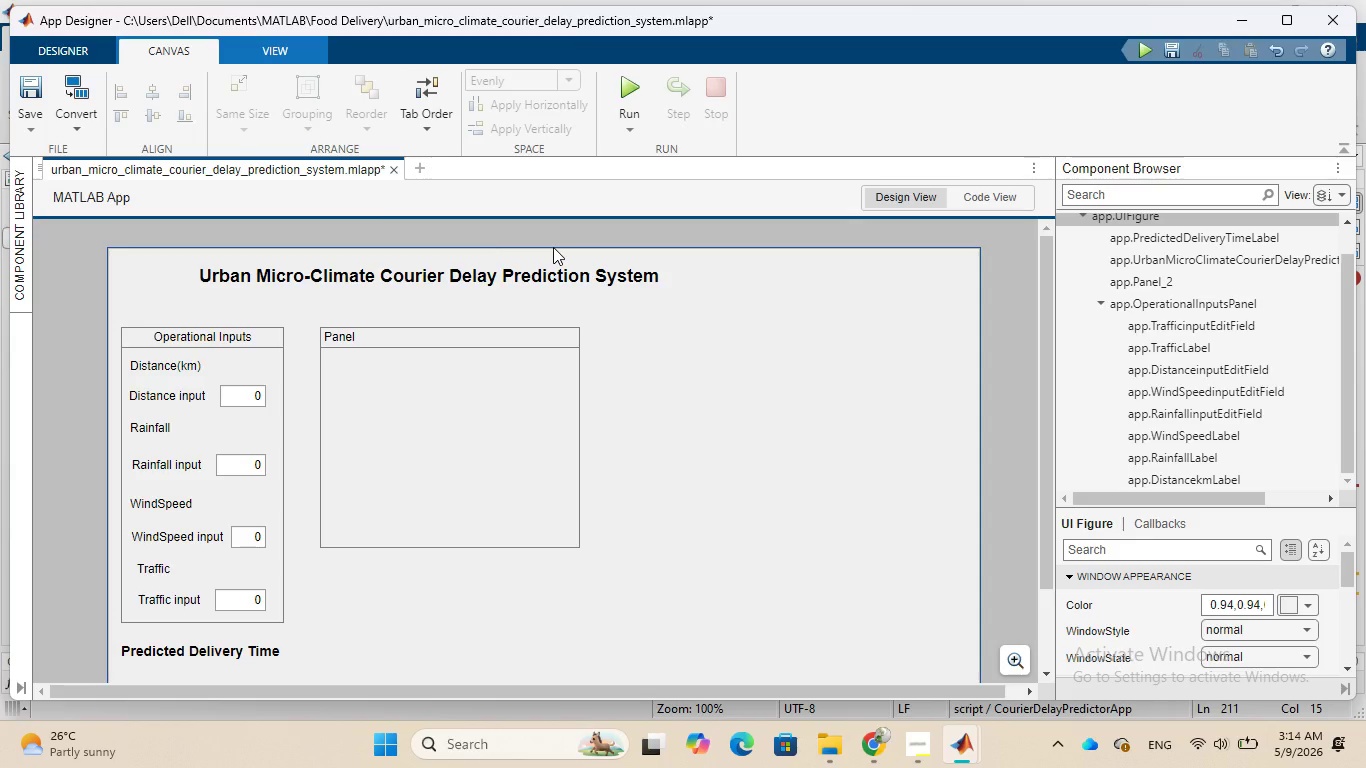 
left_click([791, 255])
 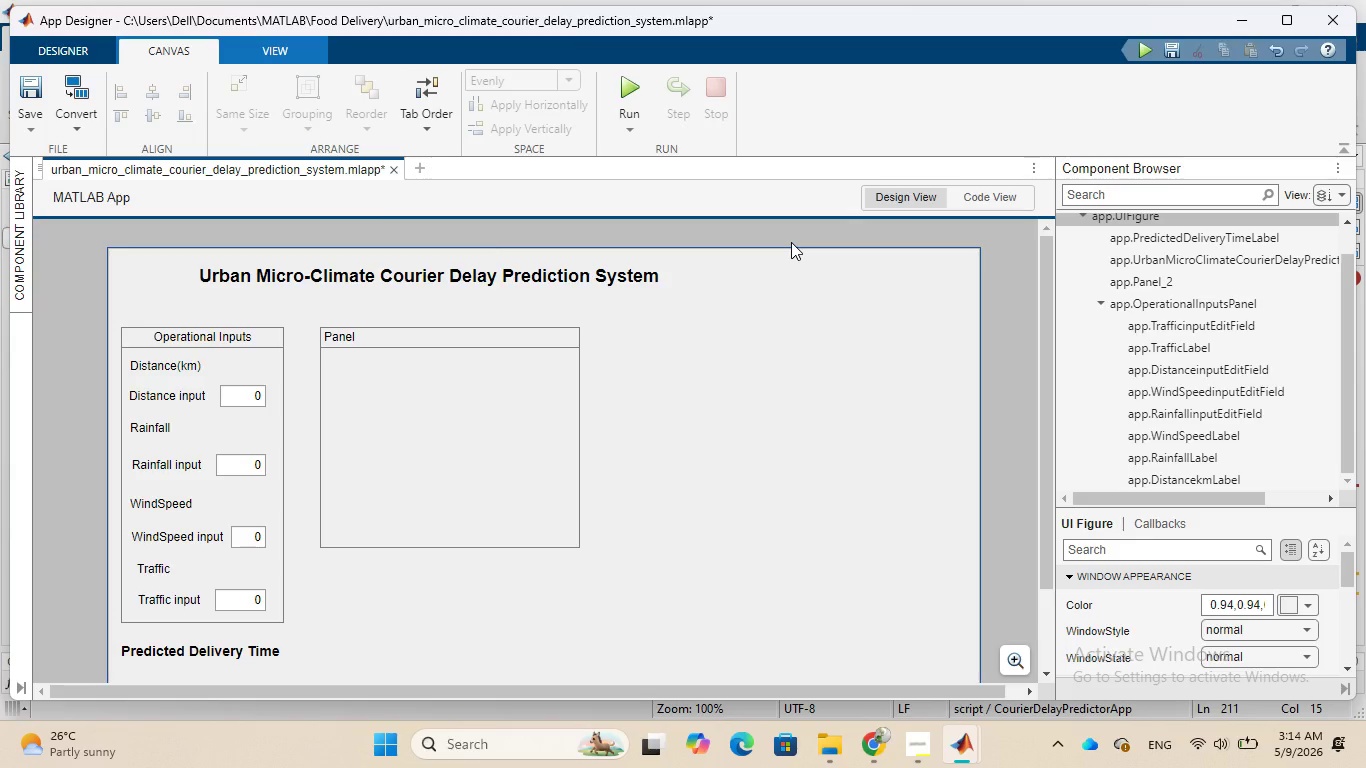 
left_click([791, 242])
 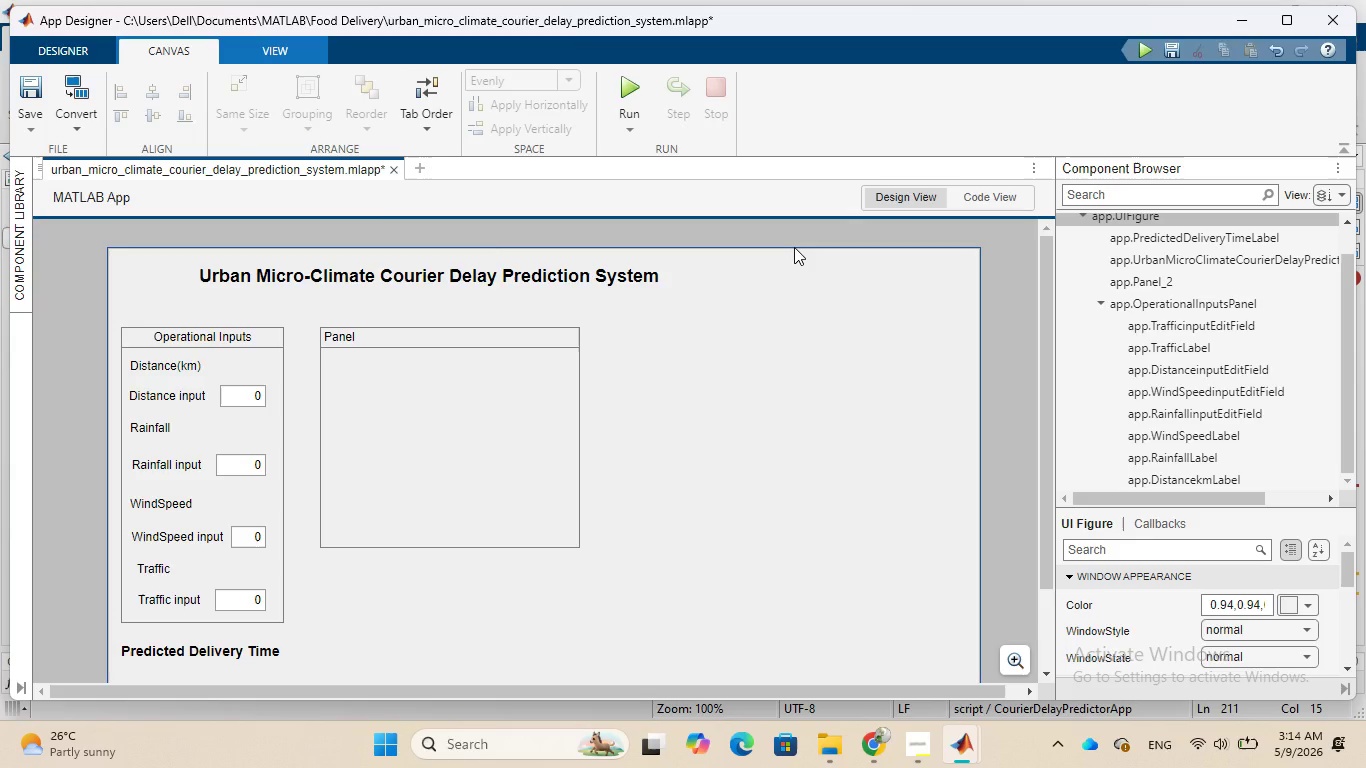 
scroll: coordinate [797, 275], scroll_direction: up, amount: 1.0
 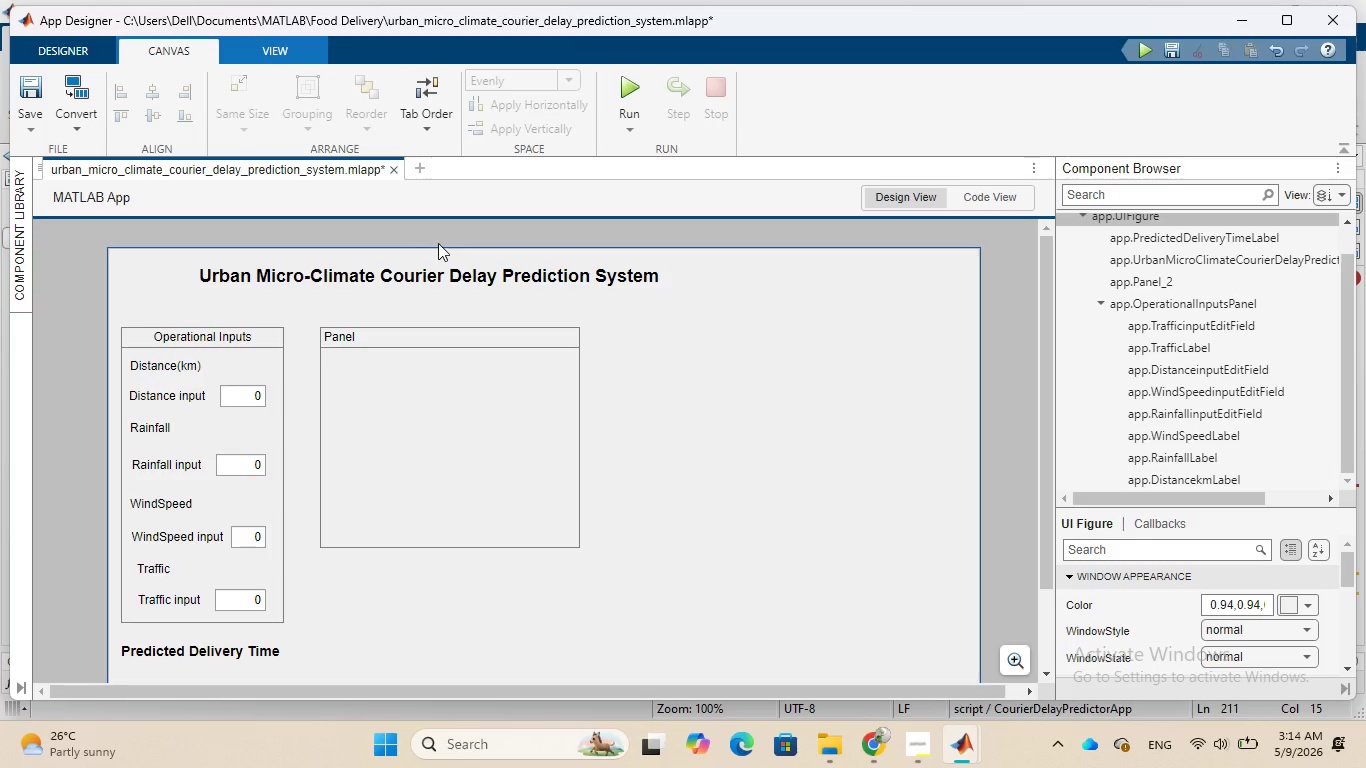 
double_click([794, 247])
 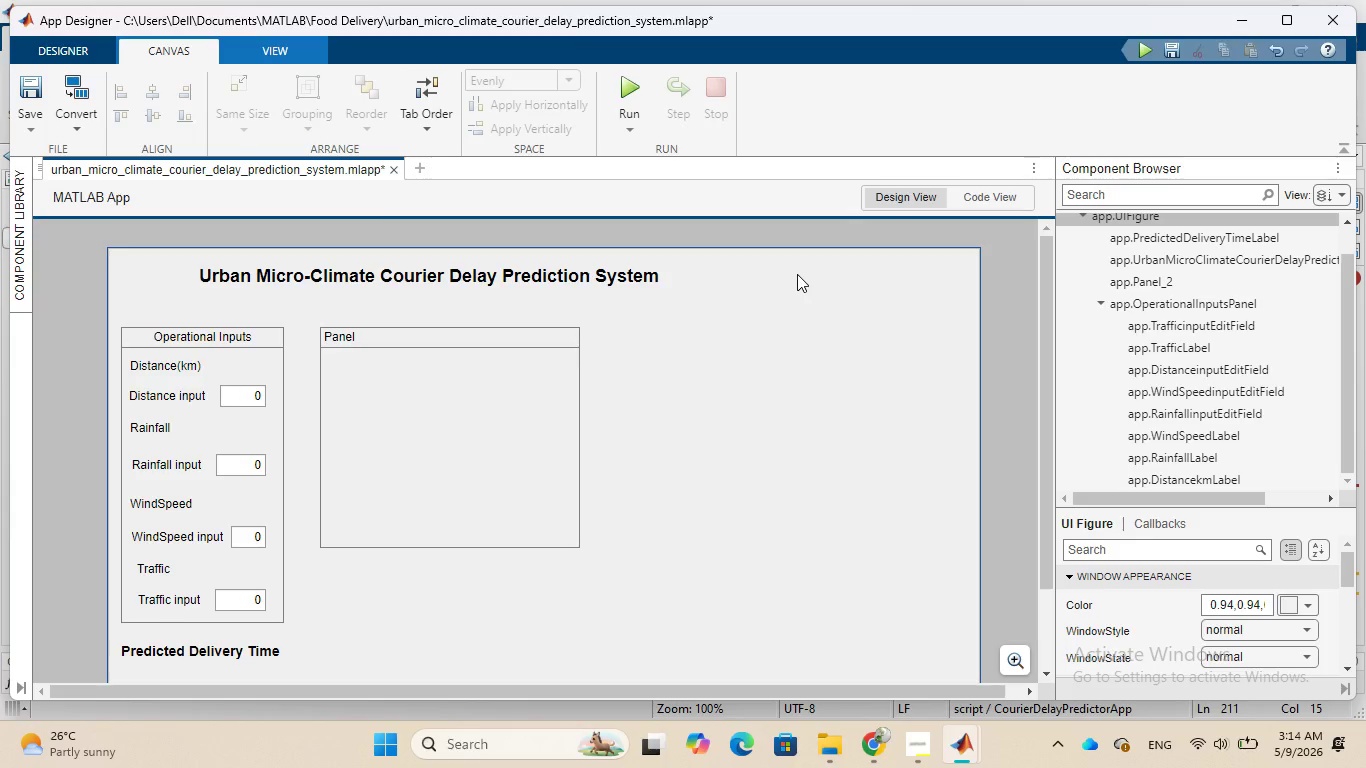 
left_click([438, 243])
 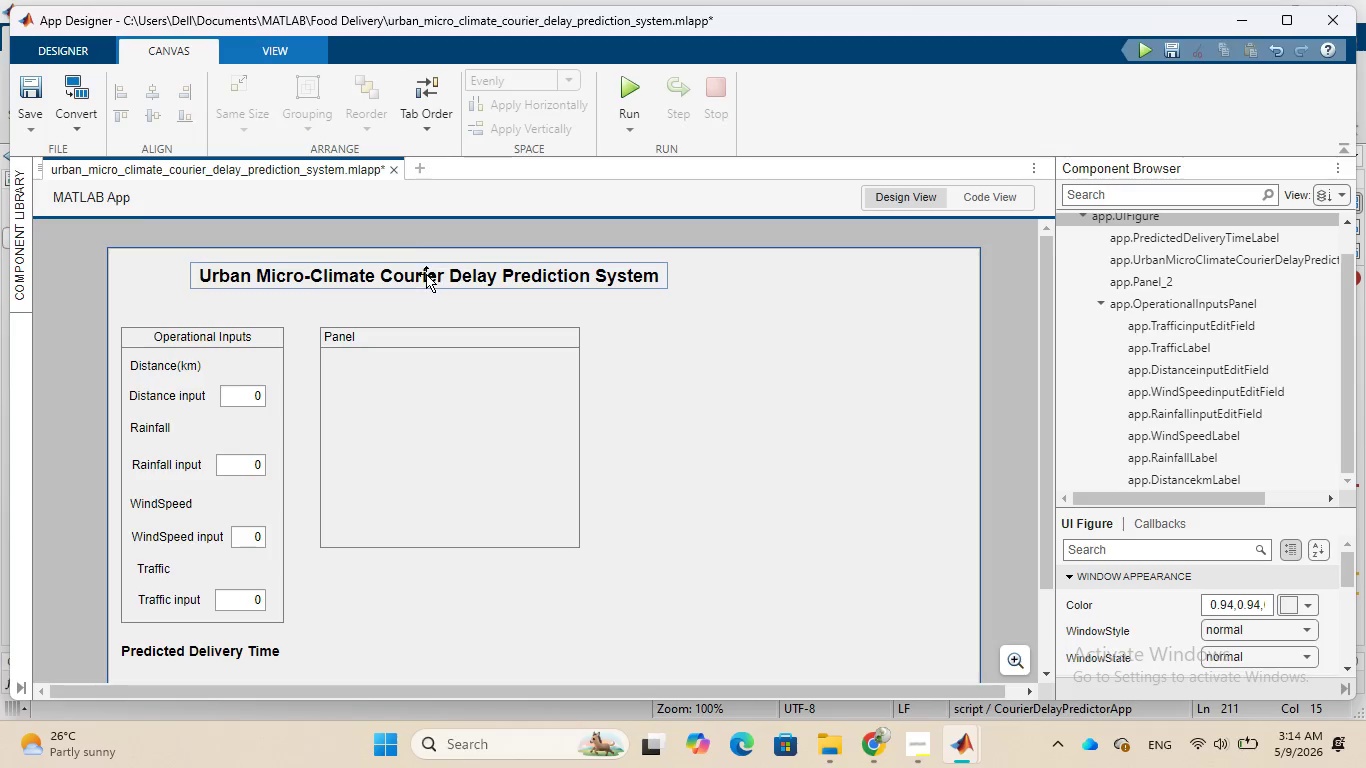 
left_click_drag(start_coordinate=[426, 273], to_coordinate=[425, 293])
 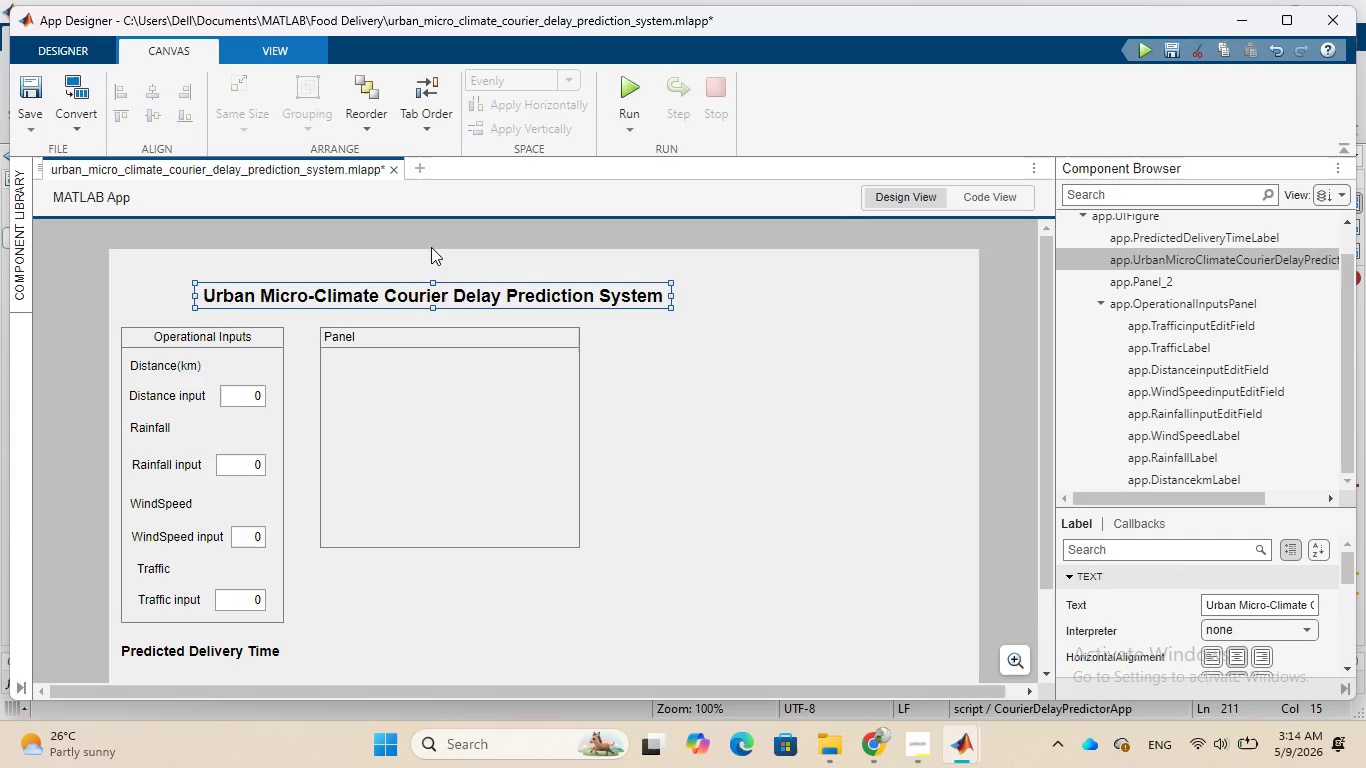 
left_click([431, 247])
 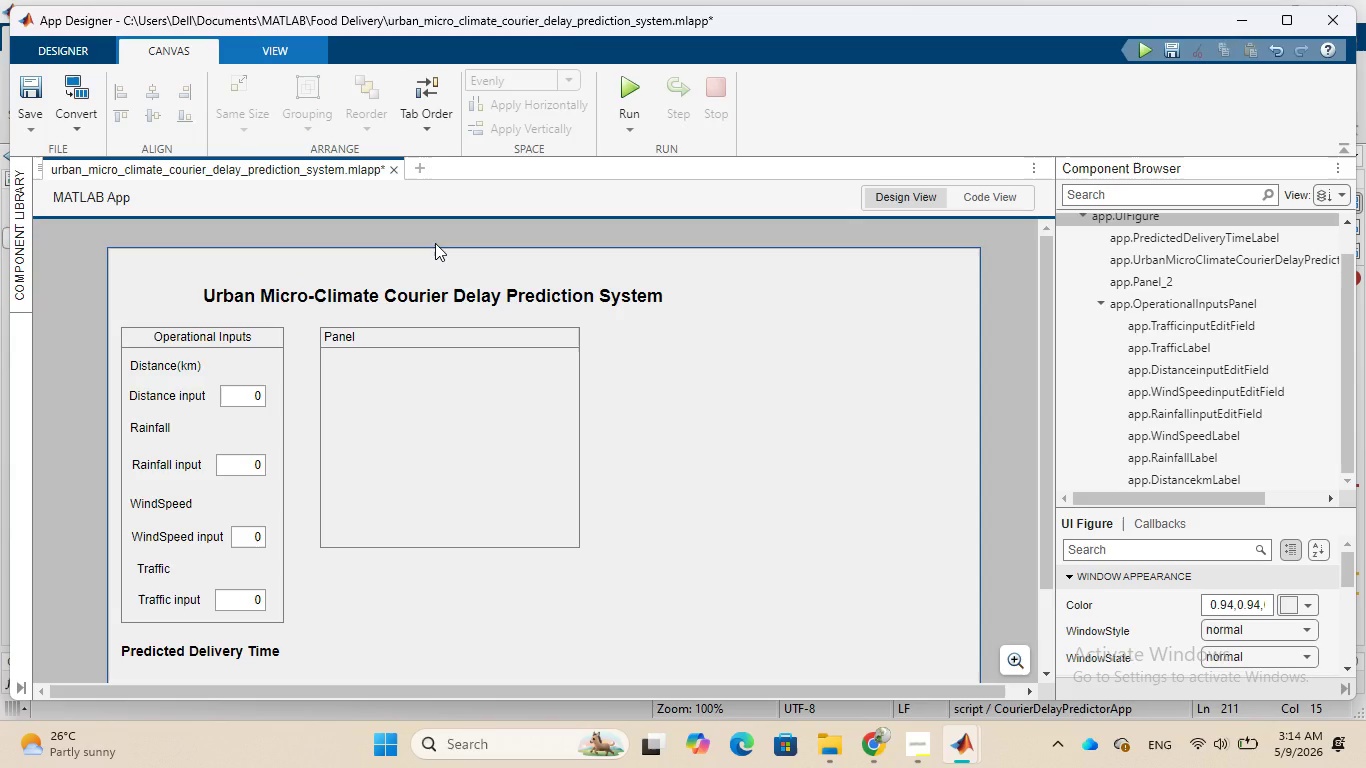 
left_click([435, 243])
 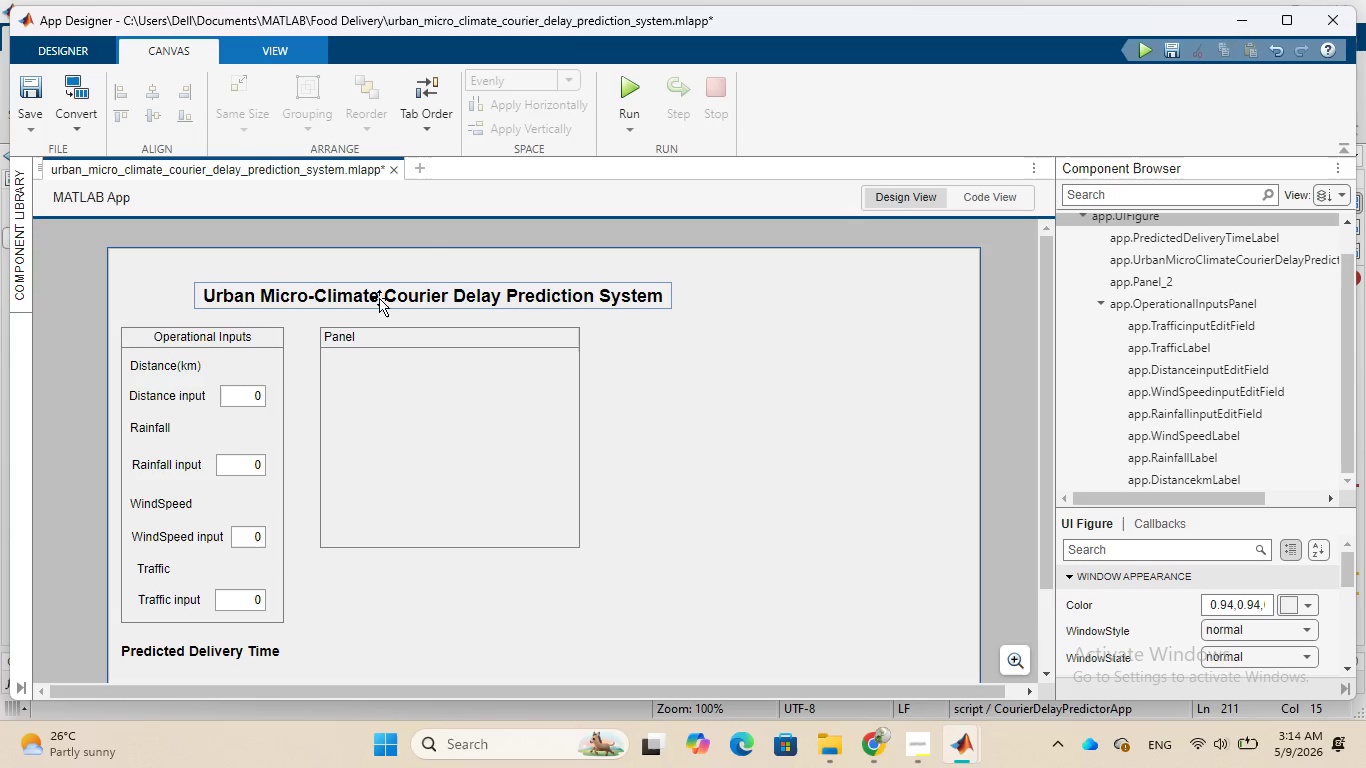 
left_click_drag(start_coordinate=[377, 298], to_coordinate=[412, 276])
 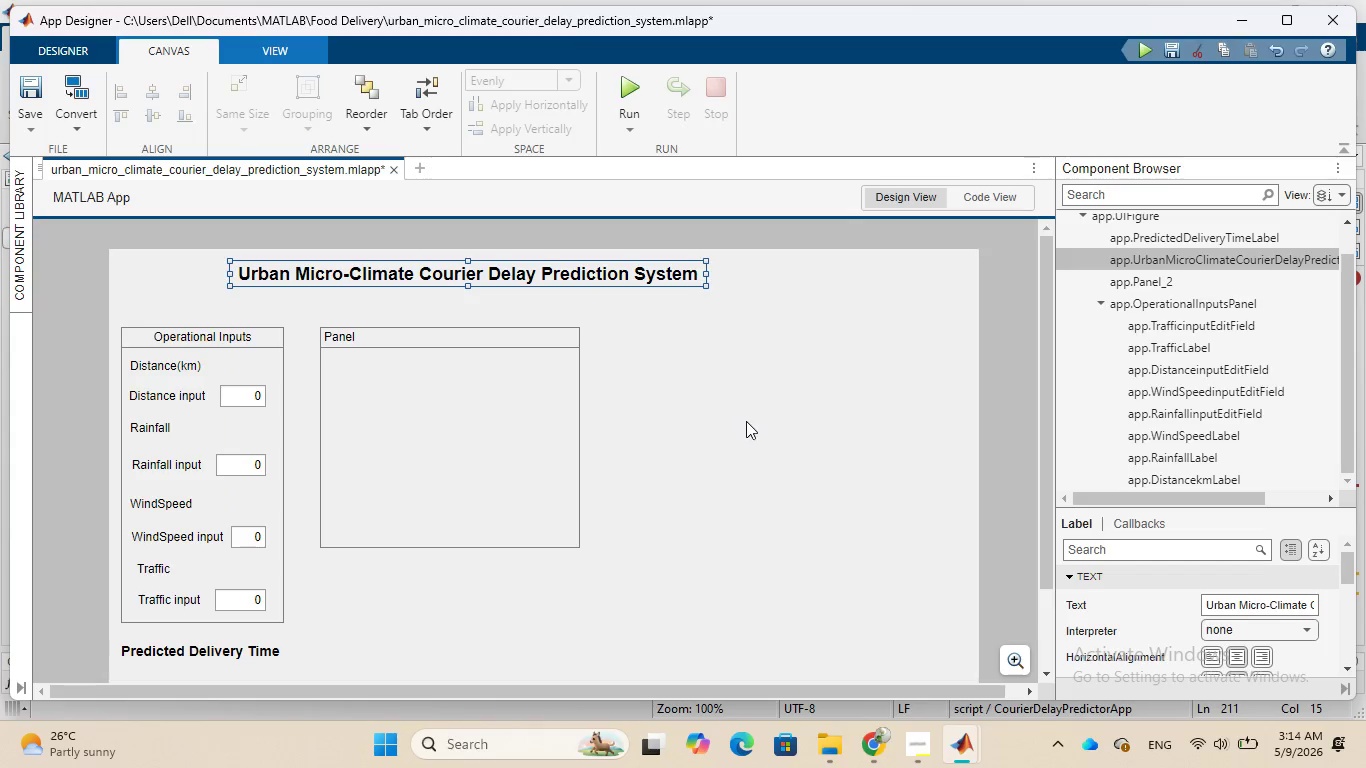 
left_click([746, 421])
 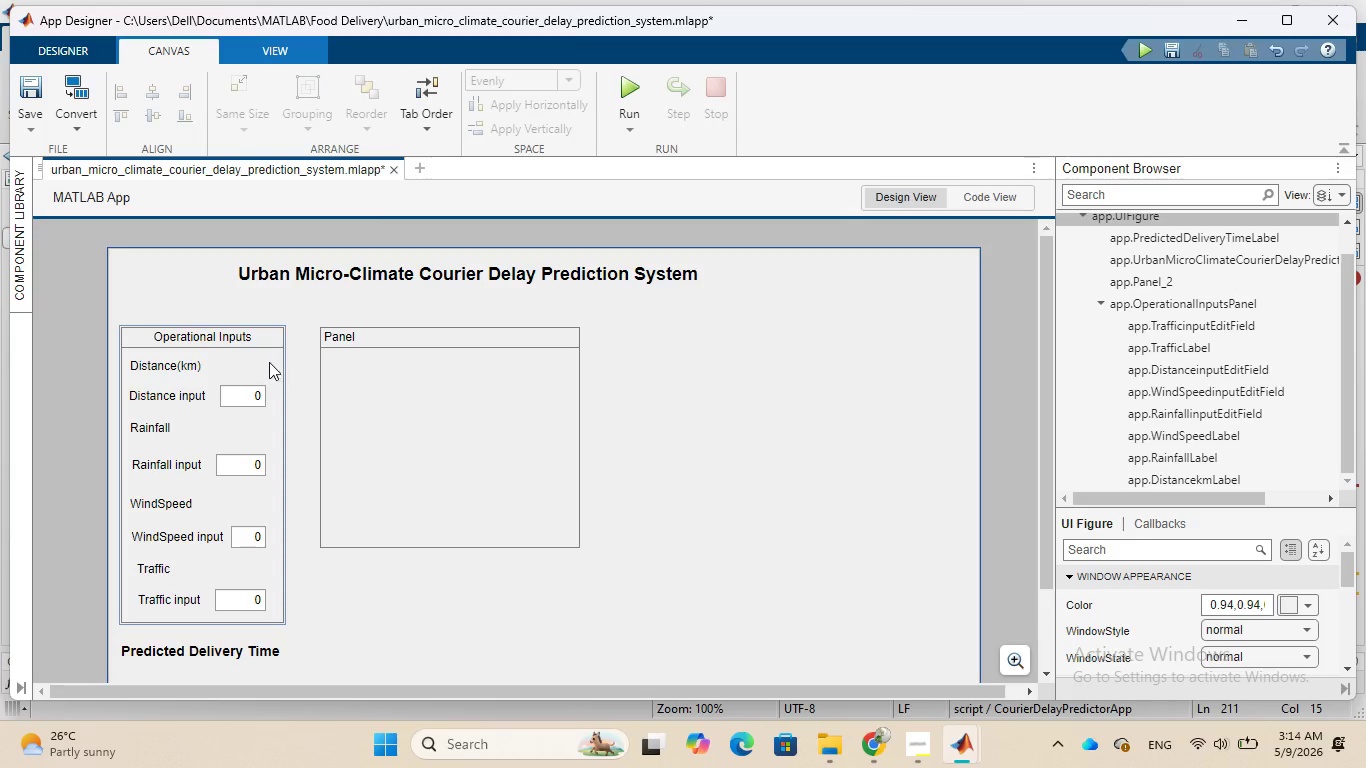 
left_click_drag(start_coordinate=[266, 361], to_coordinate=[265, 347])
 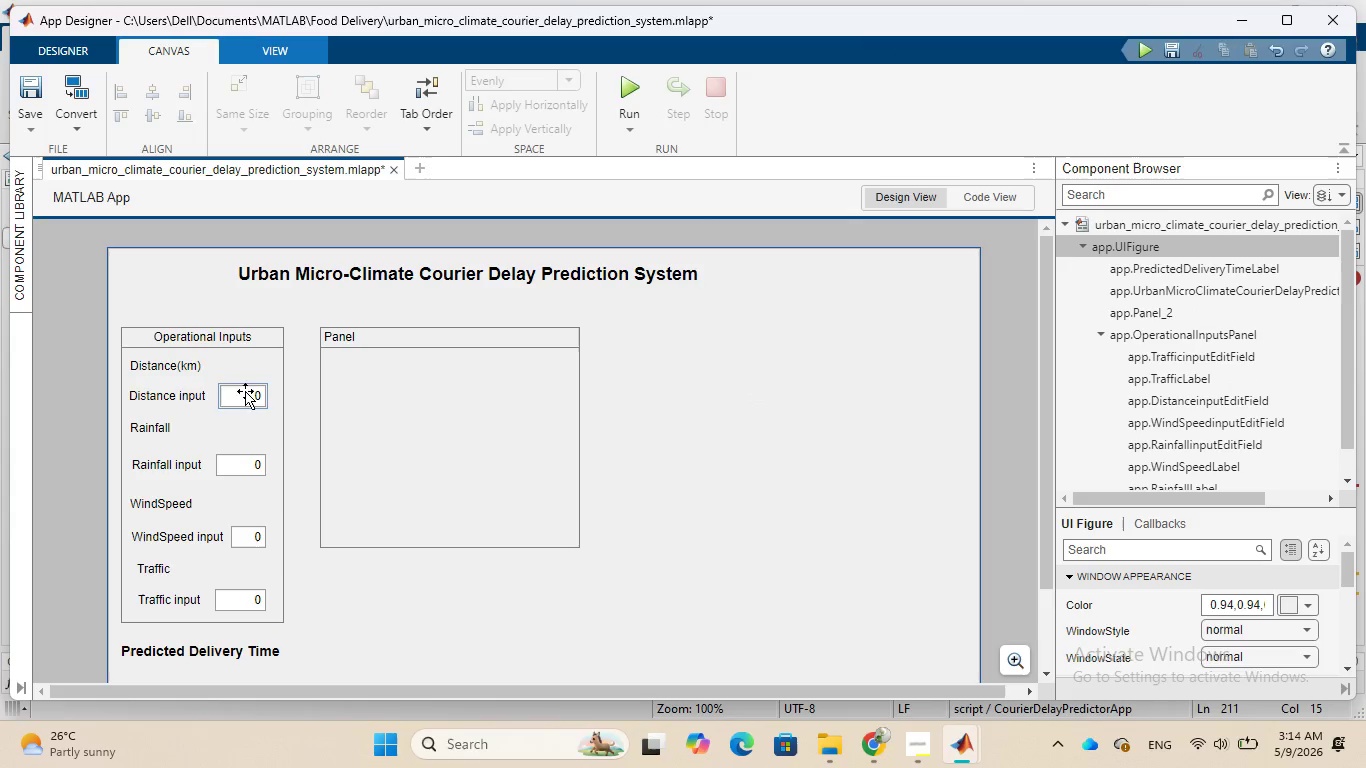 
left_click_drag(start_coordinate=[235, 366], to_coordinate=[235, 339])
 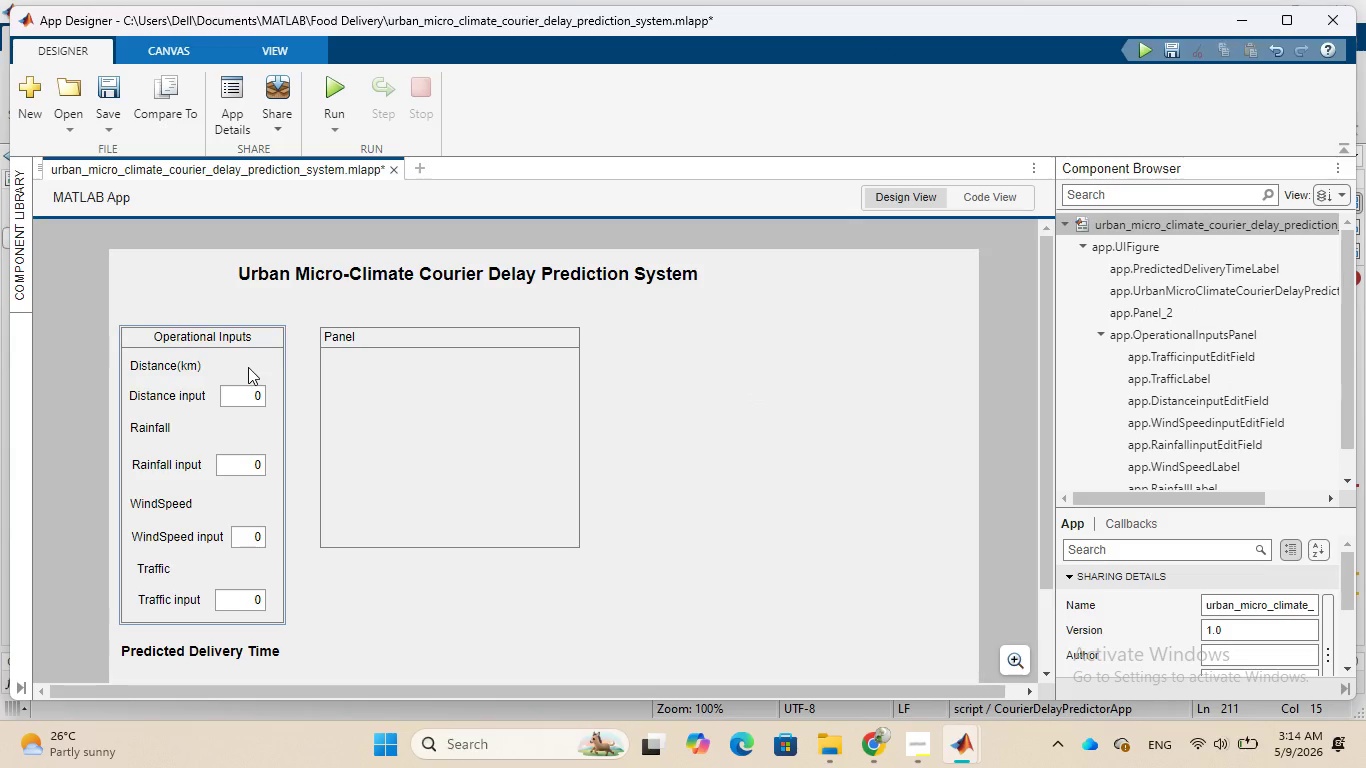 
left_click_drag(start_coordinate=[248, 367], to_coordinate=[247, 344])
 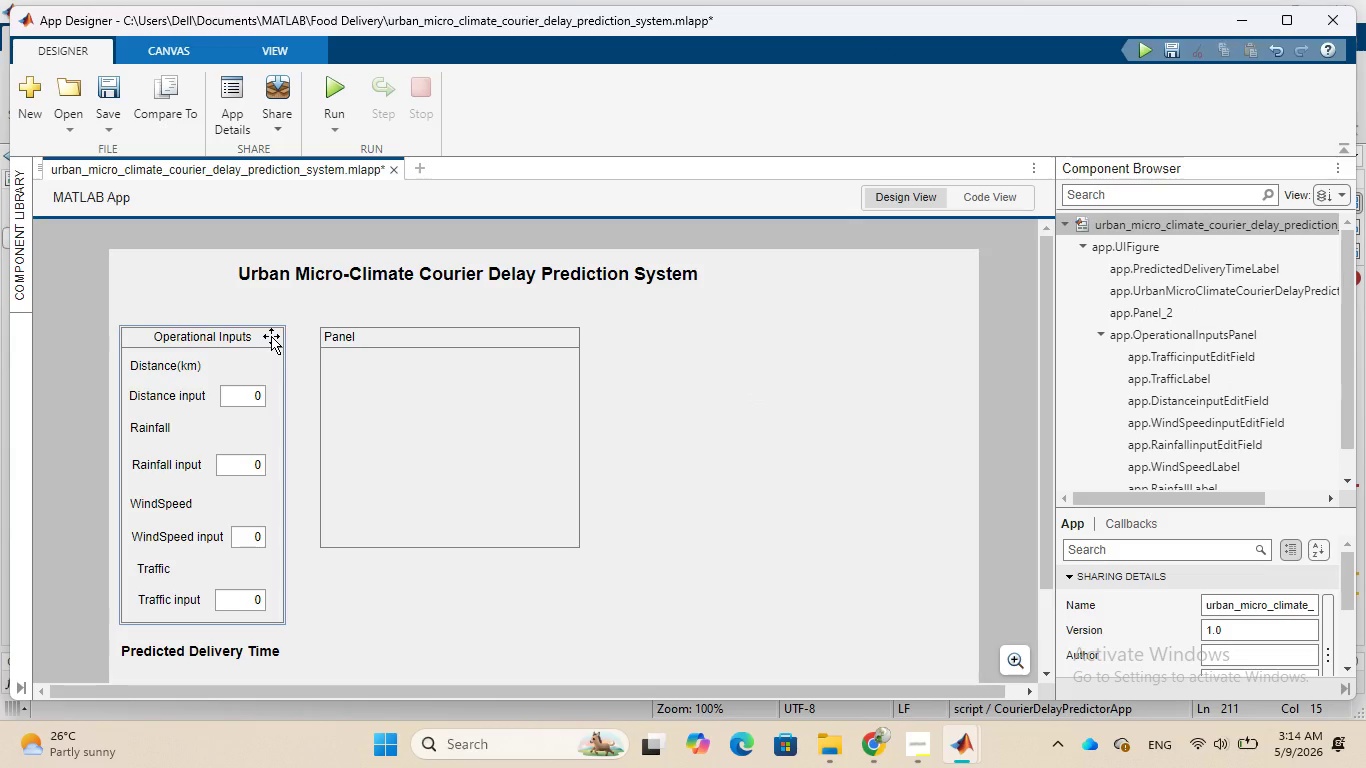 
left_click_drag(start_coordinate=[271, 336], to_coordinate=[272, 315])
 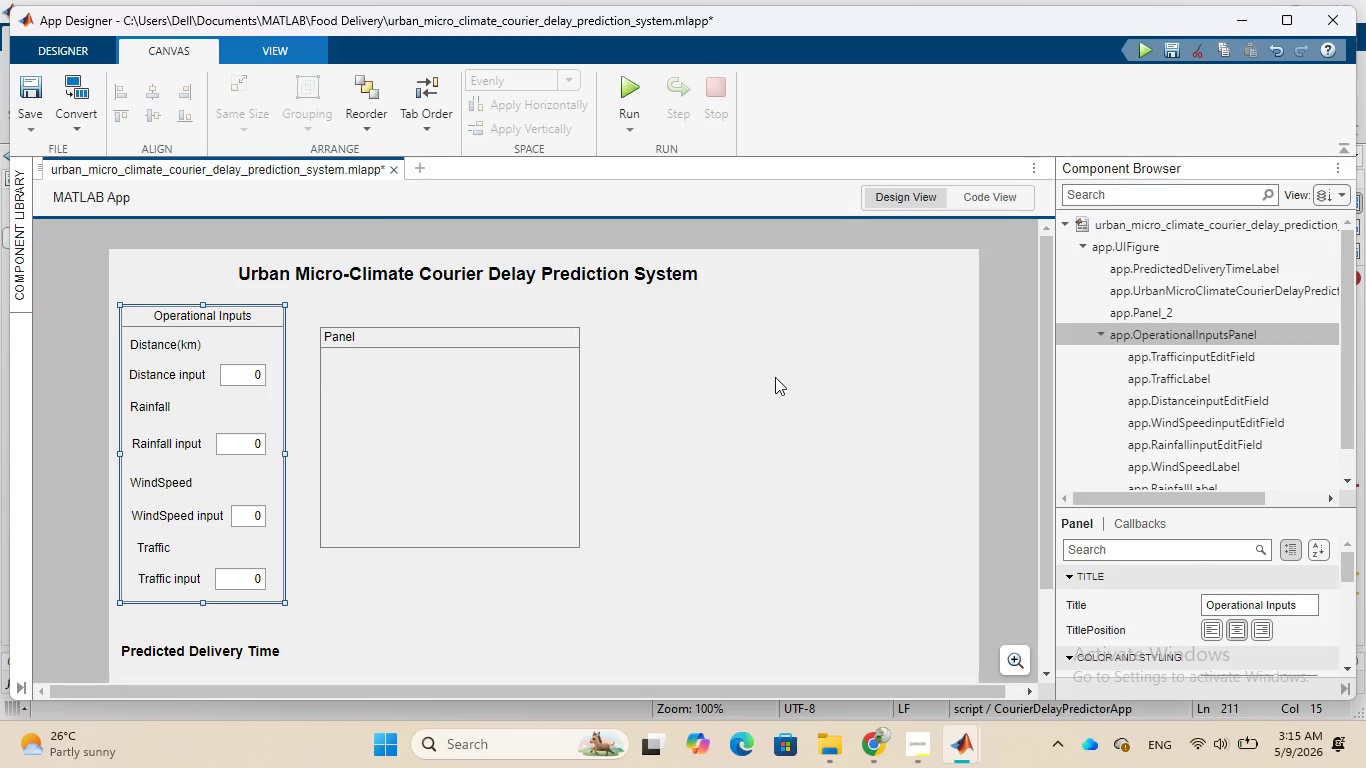 
left_click([775, 377])
 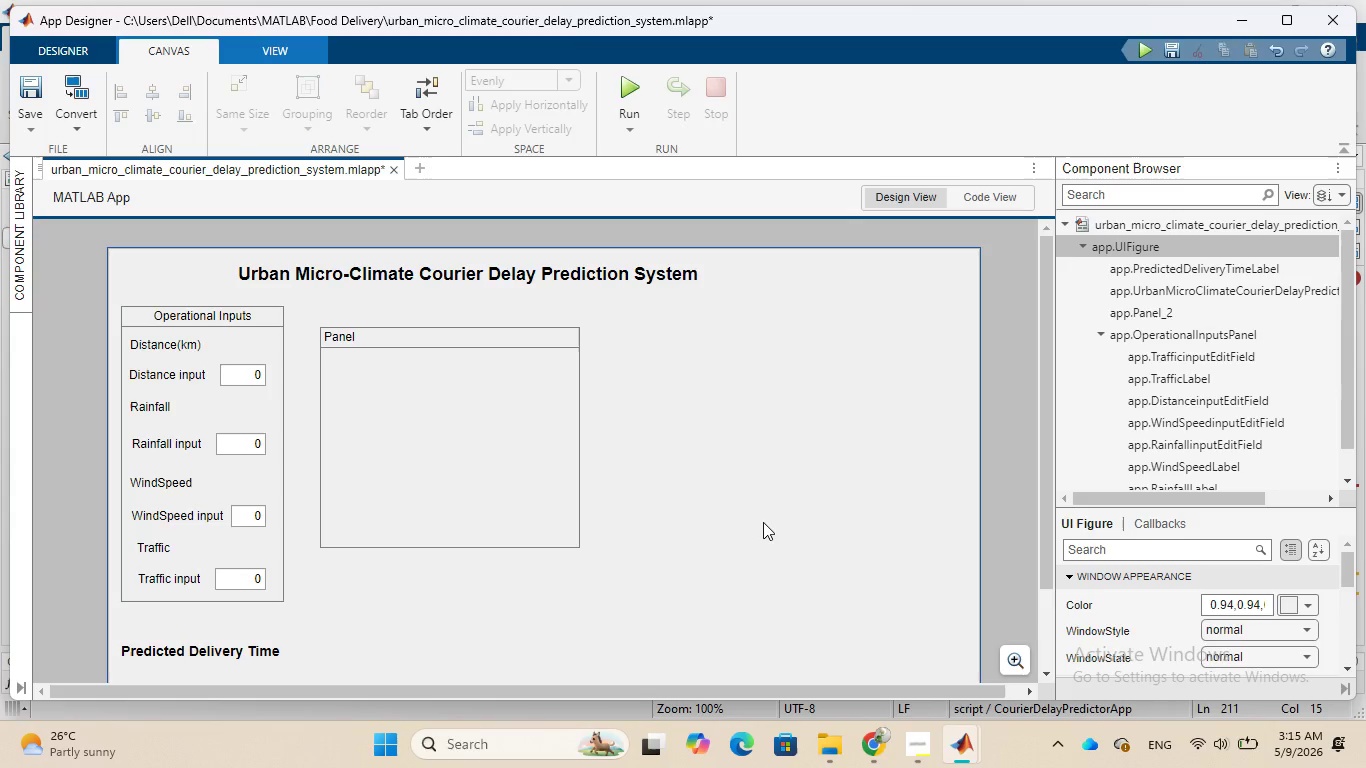 
scroll: coordinate [406, 561], scroll_direction: down, amount: 2.0
 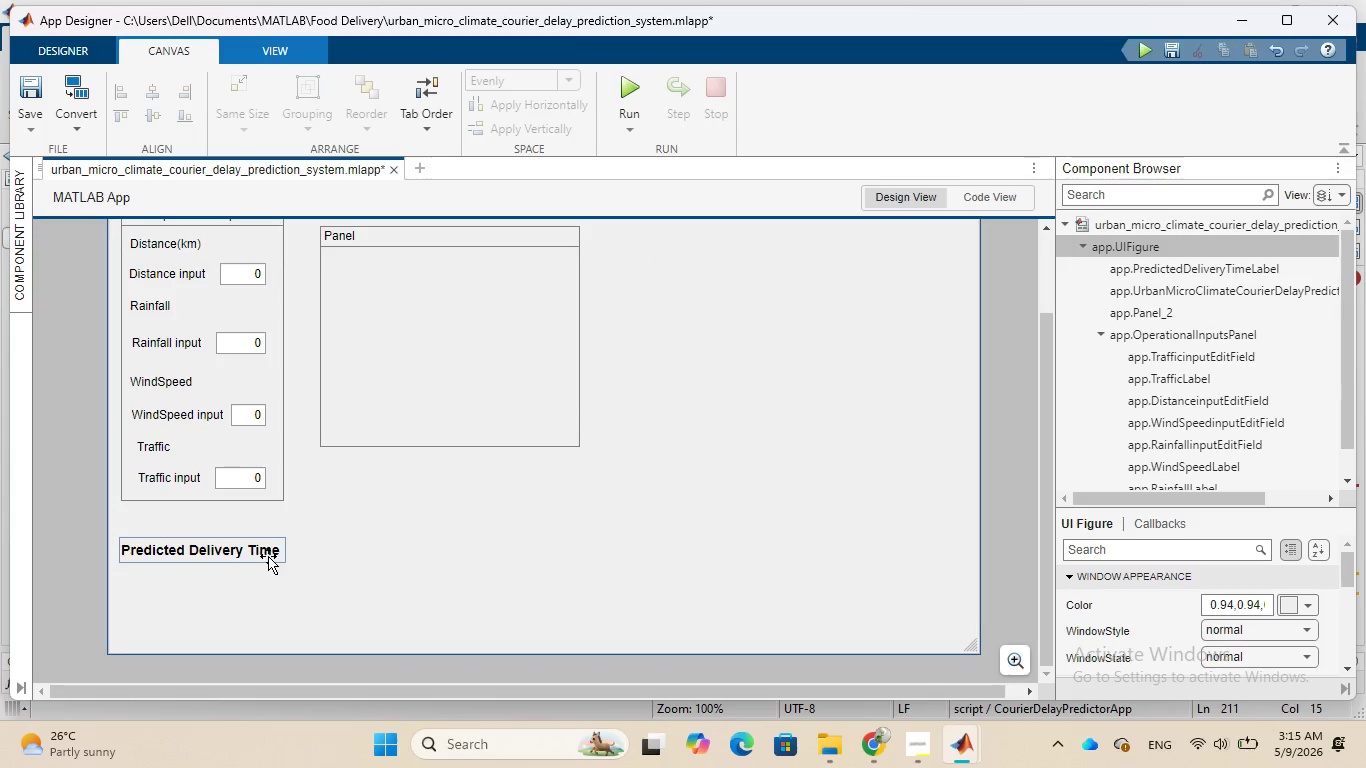 
left_click_drag(start_coordinate=[268, 556], to_coordinate=[267, 585])
 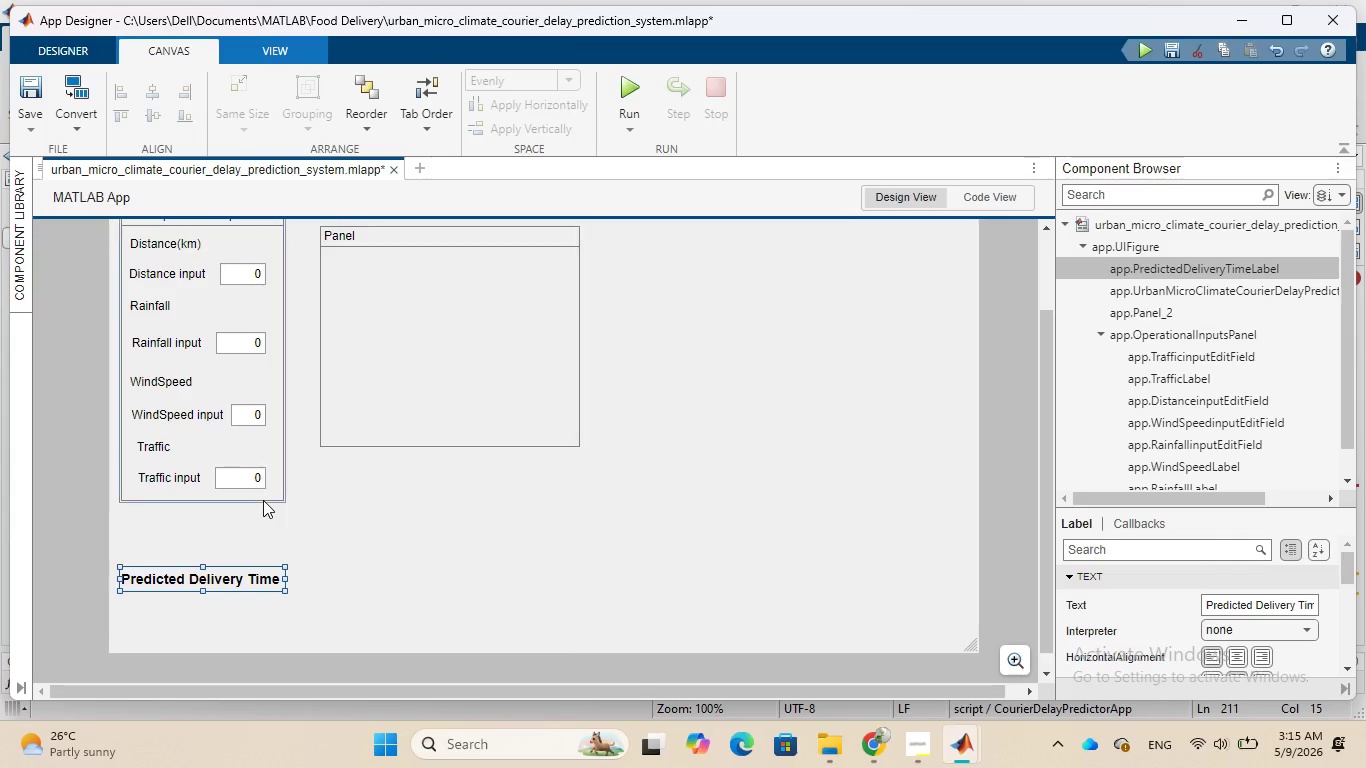 
left_click([263, 500])
 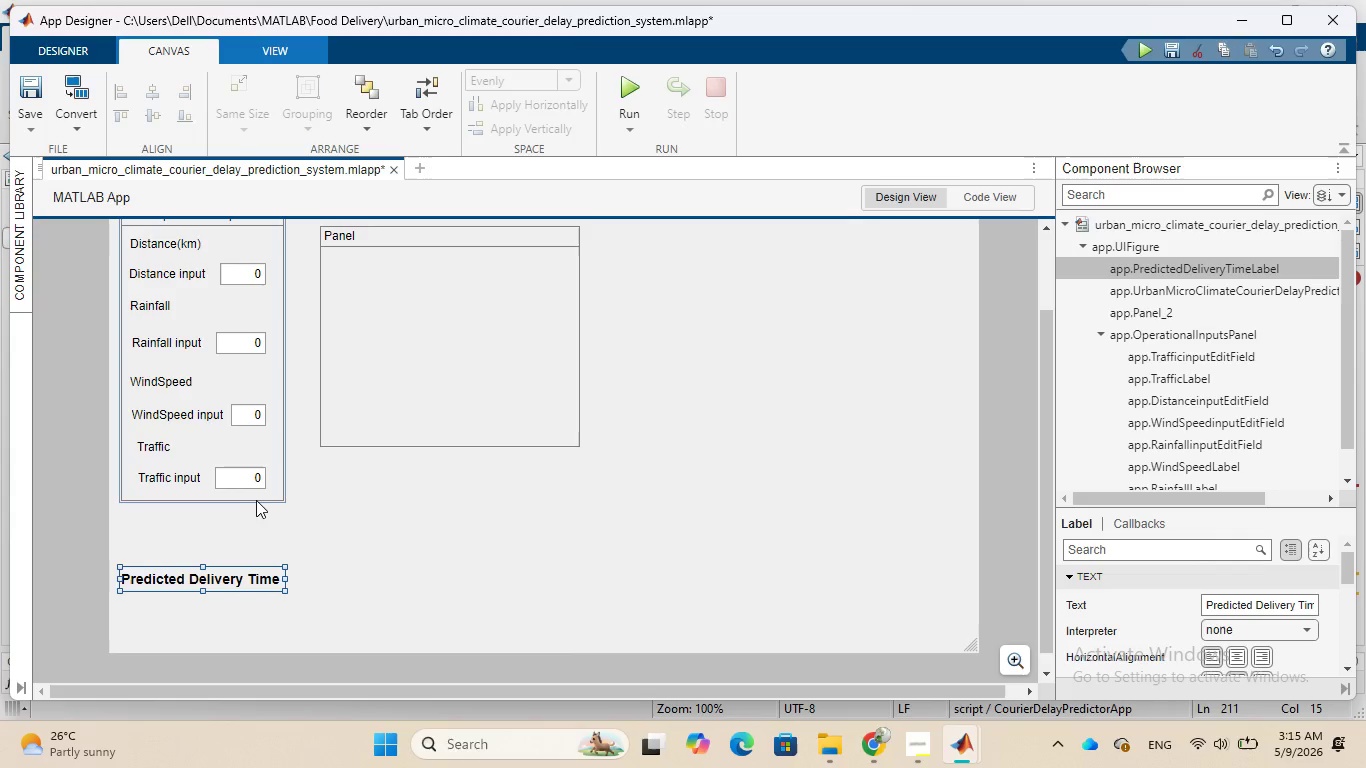 
left_click([254, 501])
 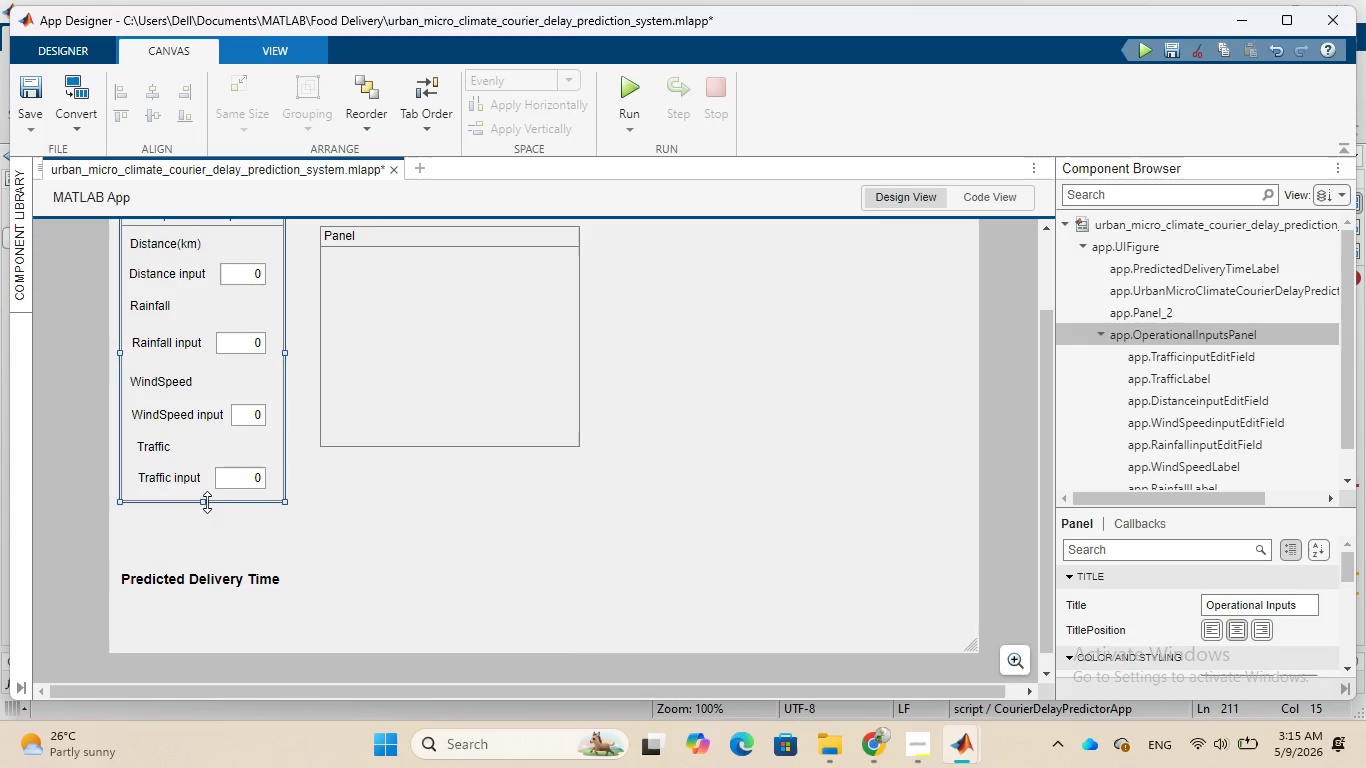 
left_click_drag(start_coordinate=[204, 501], to_coordinate=[209, 531])
 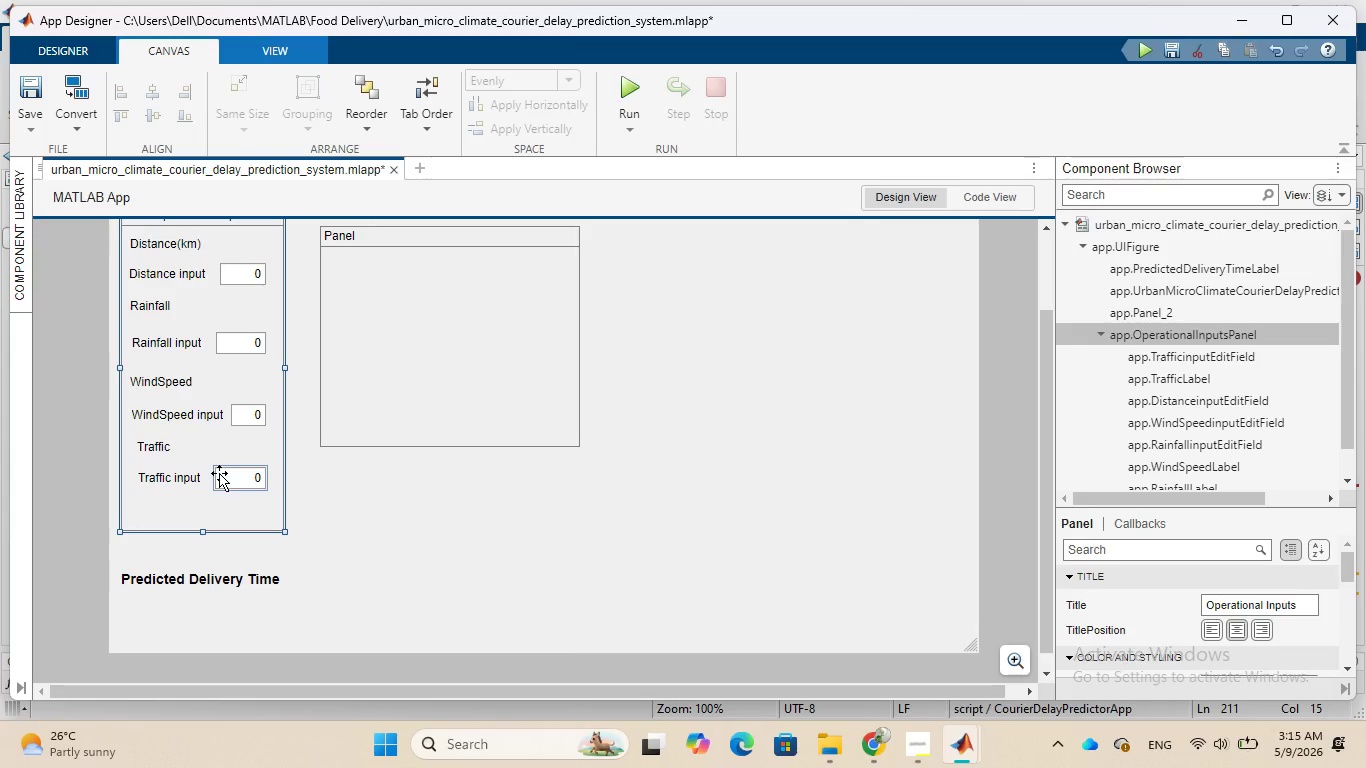 
wait(6.77)
 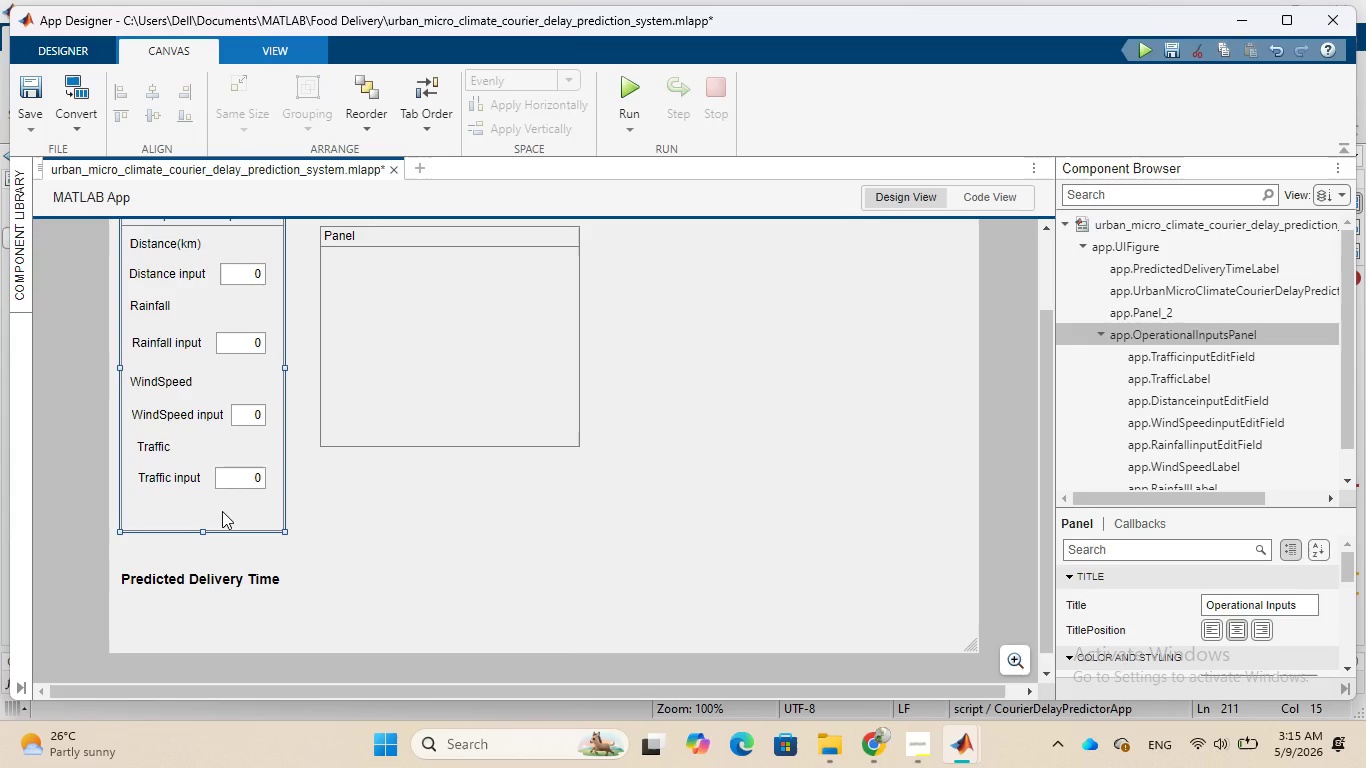 
left_click([25, 265])
 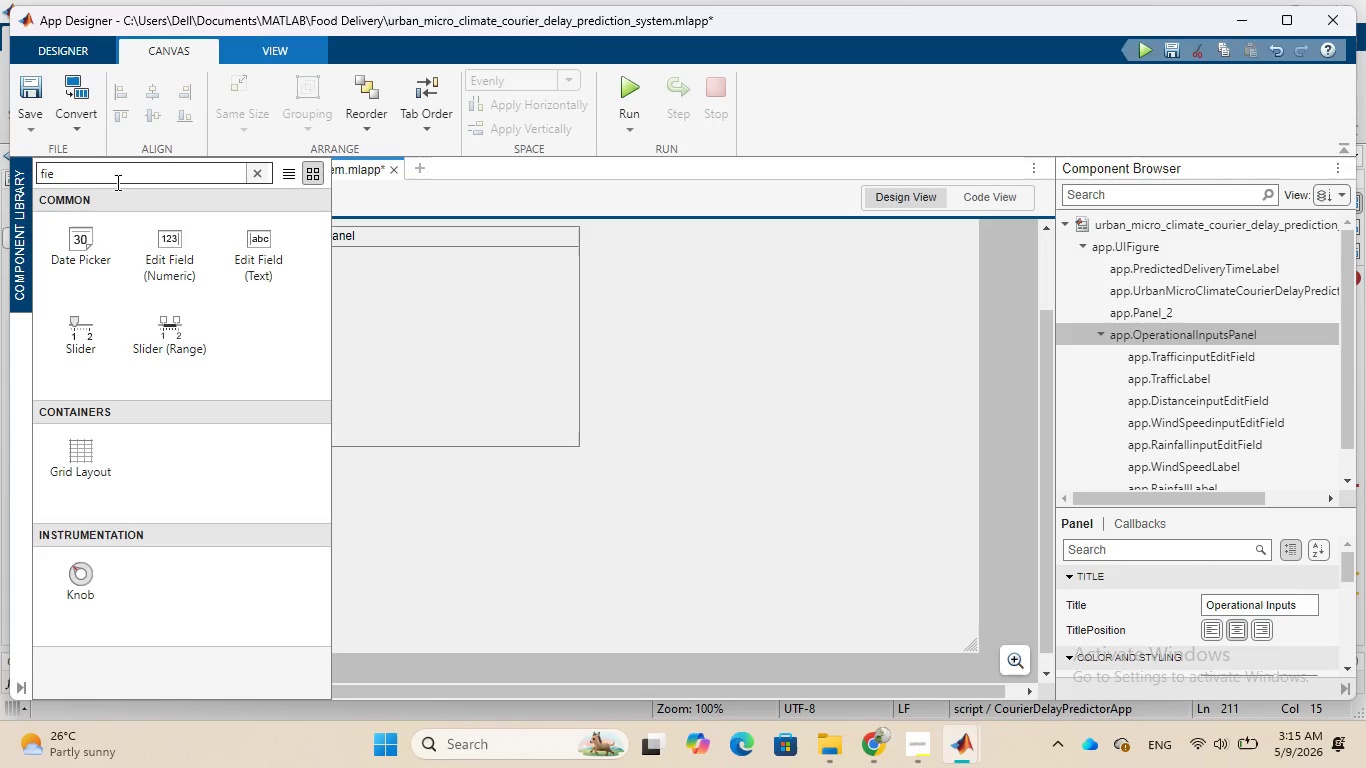 
left_click([118, 177])
 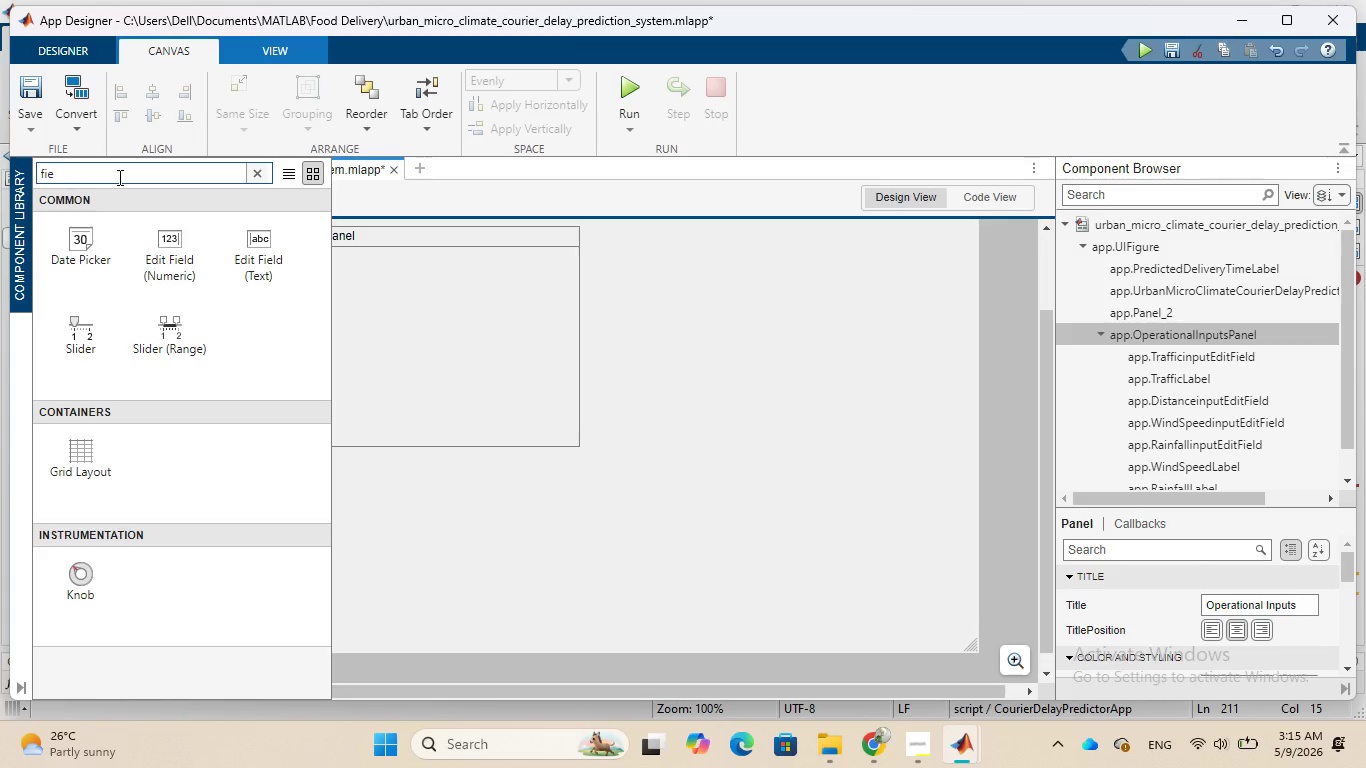 
key(Backspace)
key(Backspace)
key(Backspace)
type(bu)
 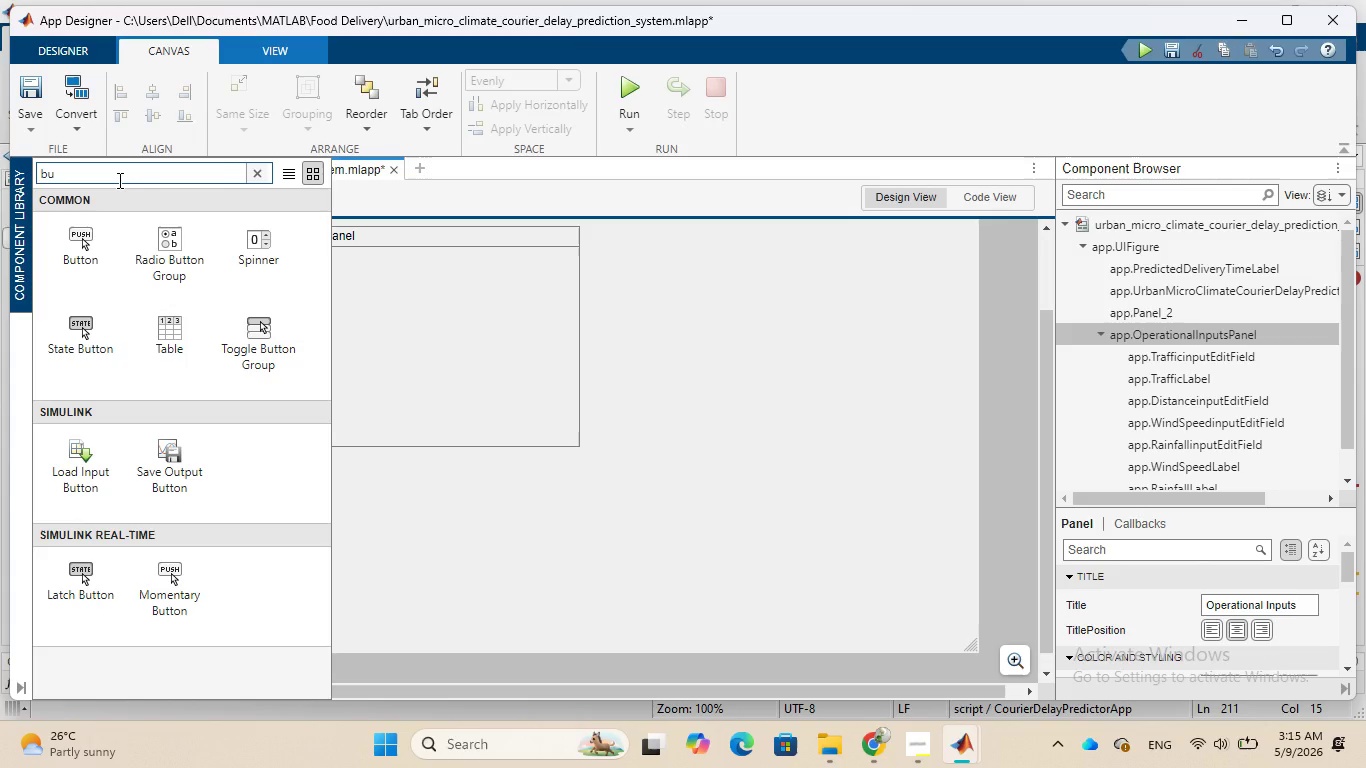 
left_click_drag(start_coordinate=[118, 180], to_coordinate=[457, 293])
 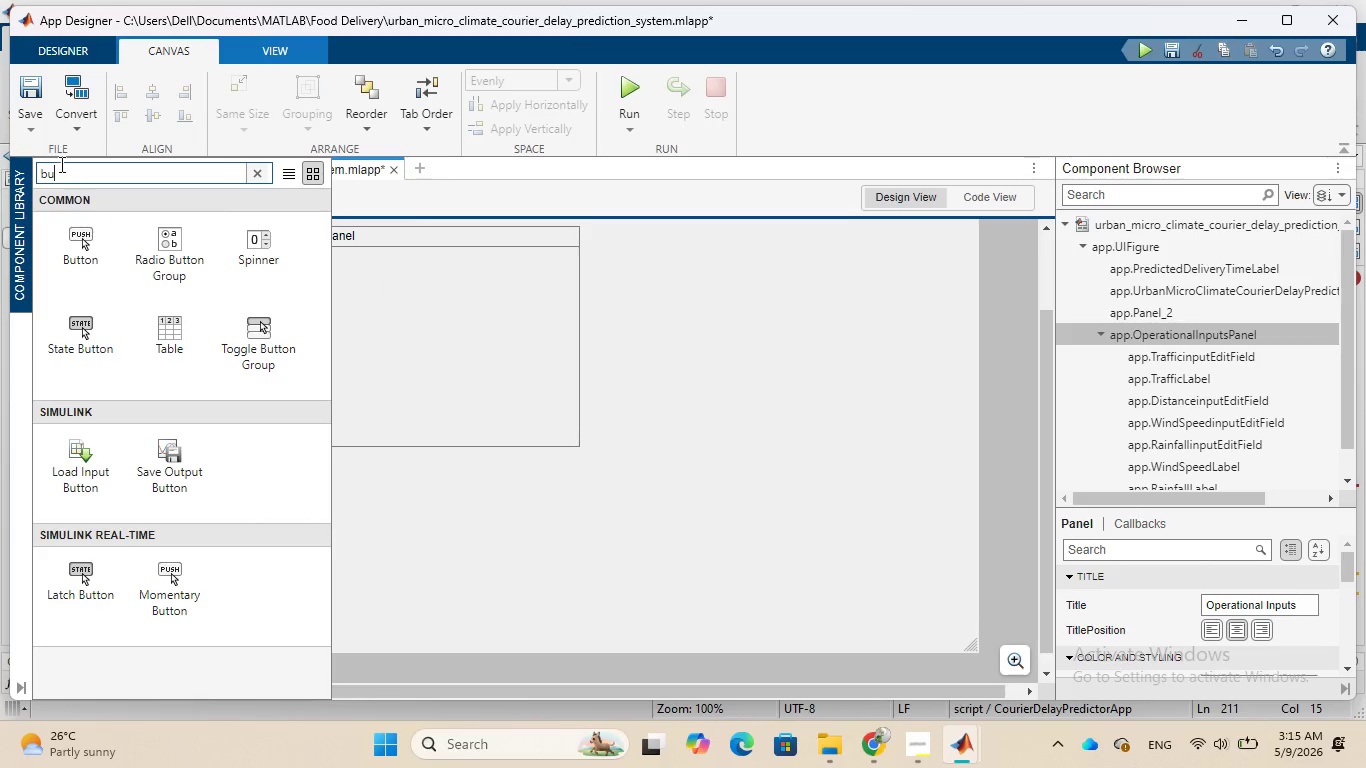 
left_click_drag(start_coordinate=[54, 244], to_coordinate=[440, 338])
 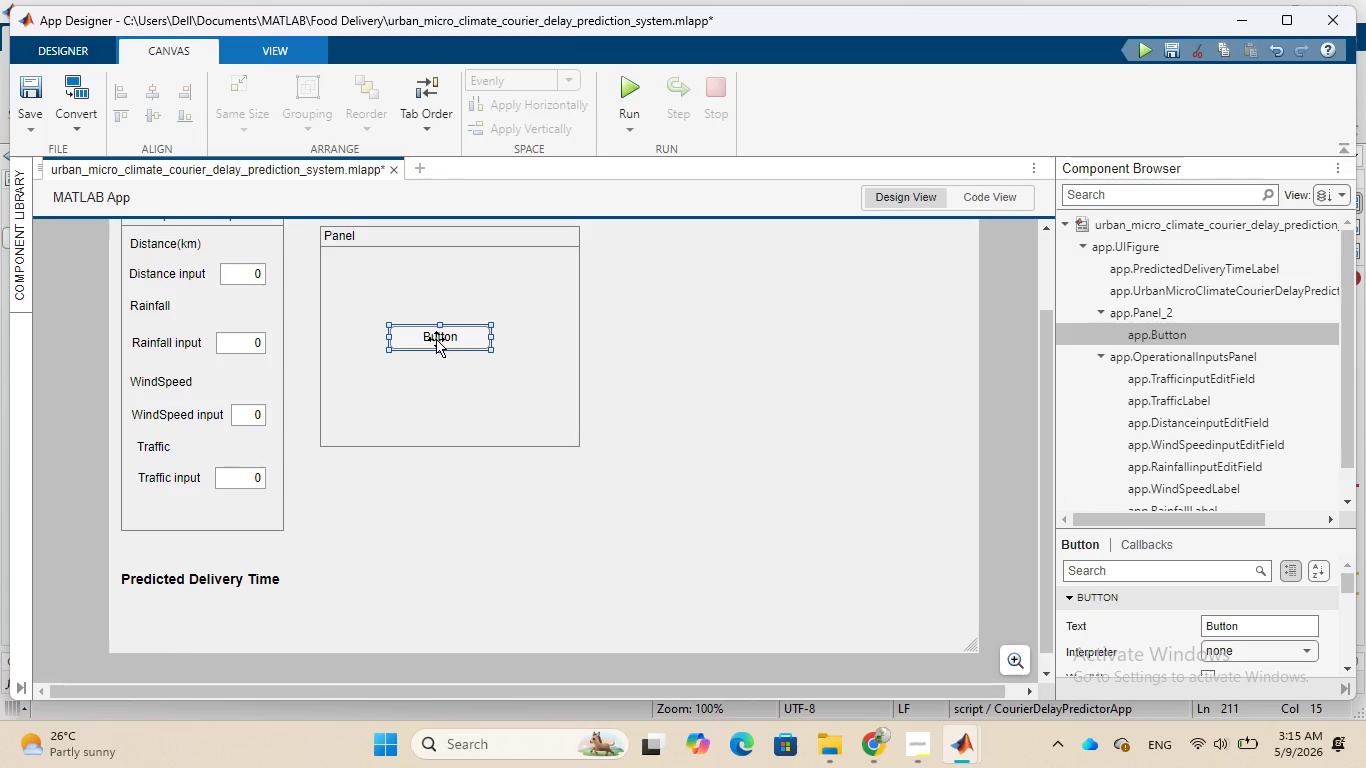 
left_click_drag(start_coordinate=[437, 340], to_coordinate=[179, 513])
 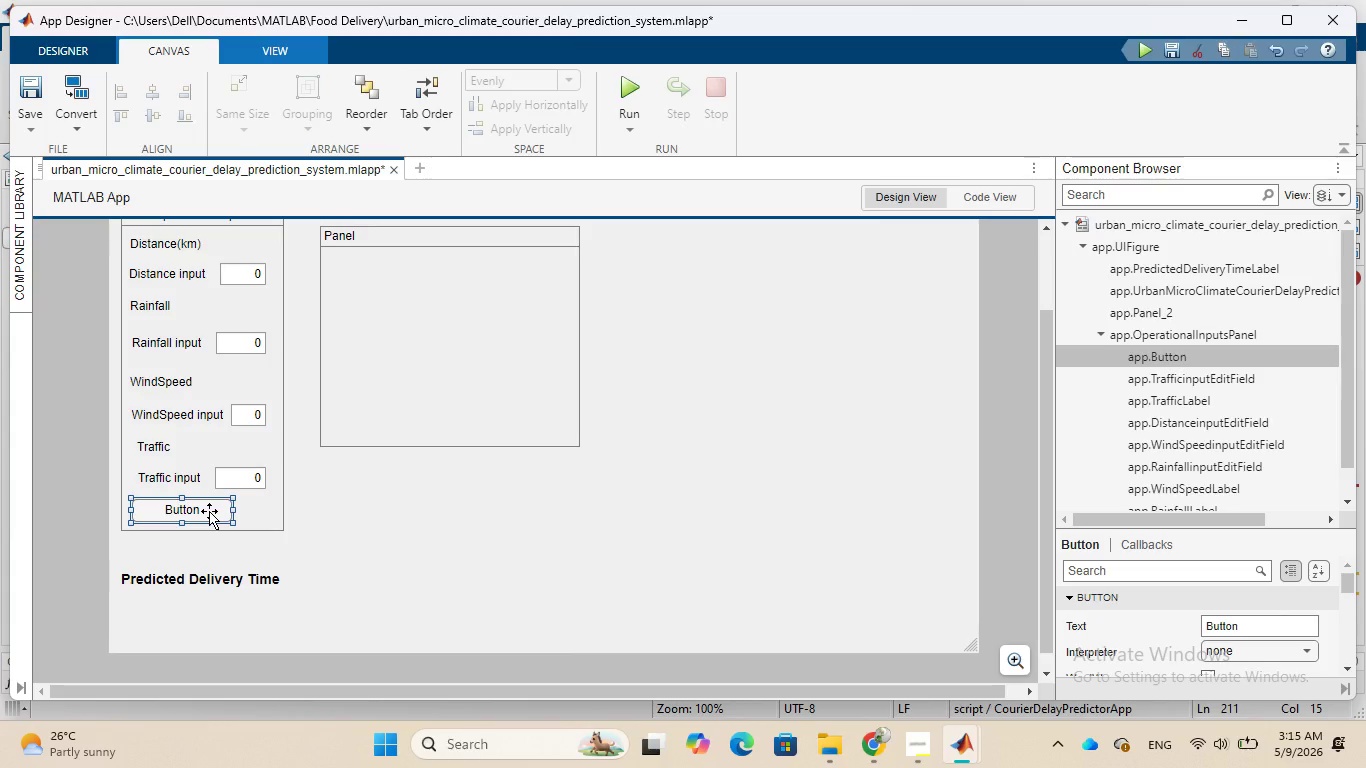 
left_click([209, 511])
 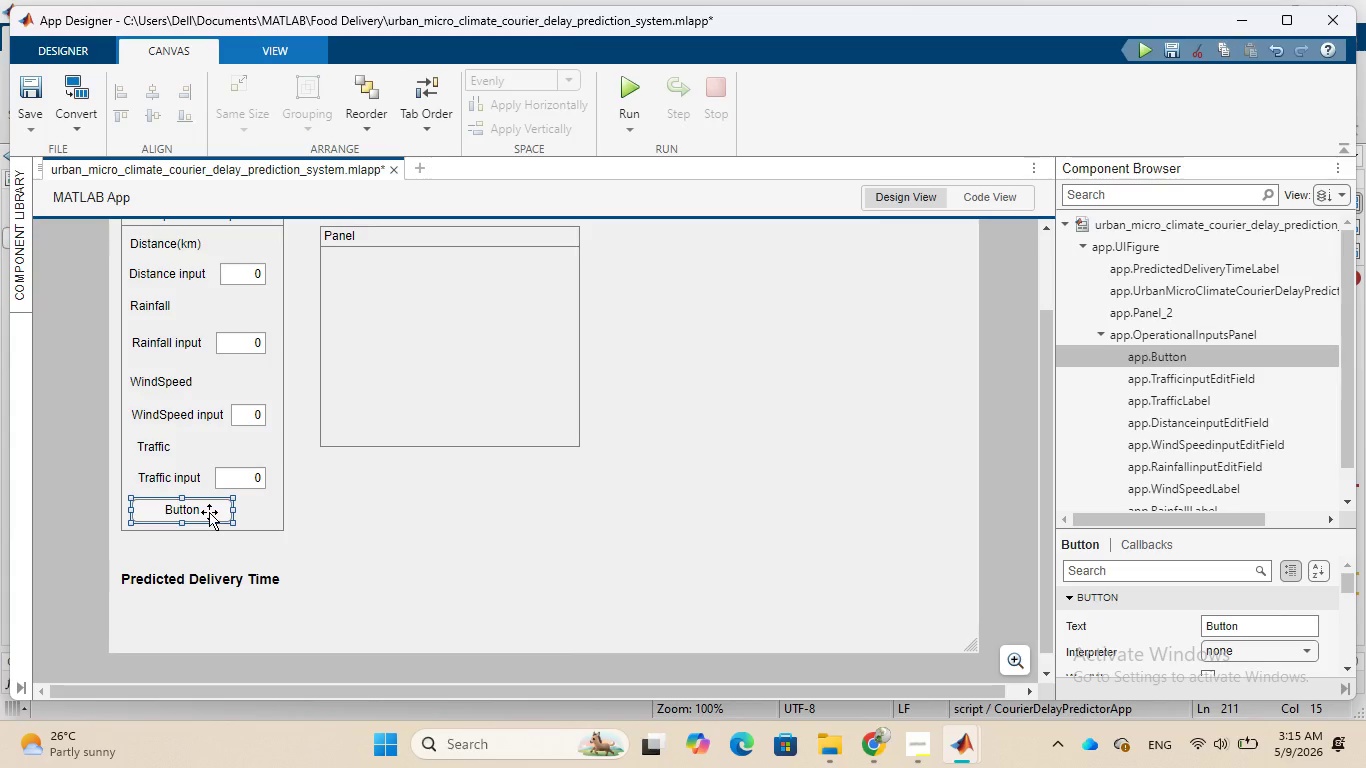 
scroll: coordinate [1156, 509], scroll_direction: down, amount: 2.0
 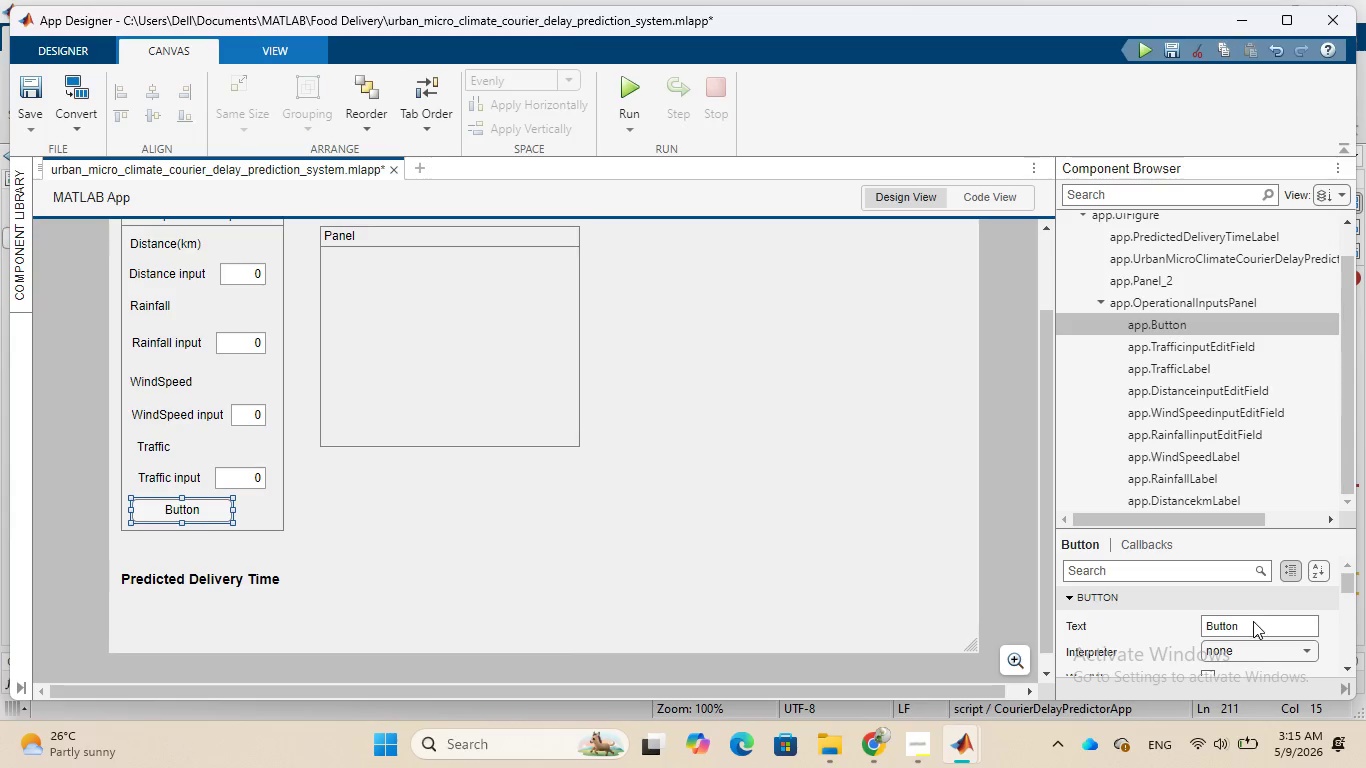 
double_click([209, 512])
 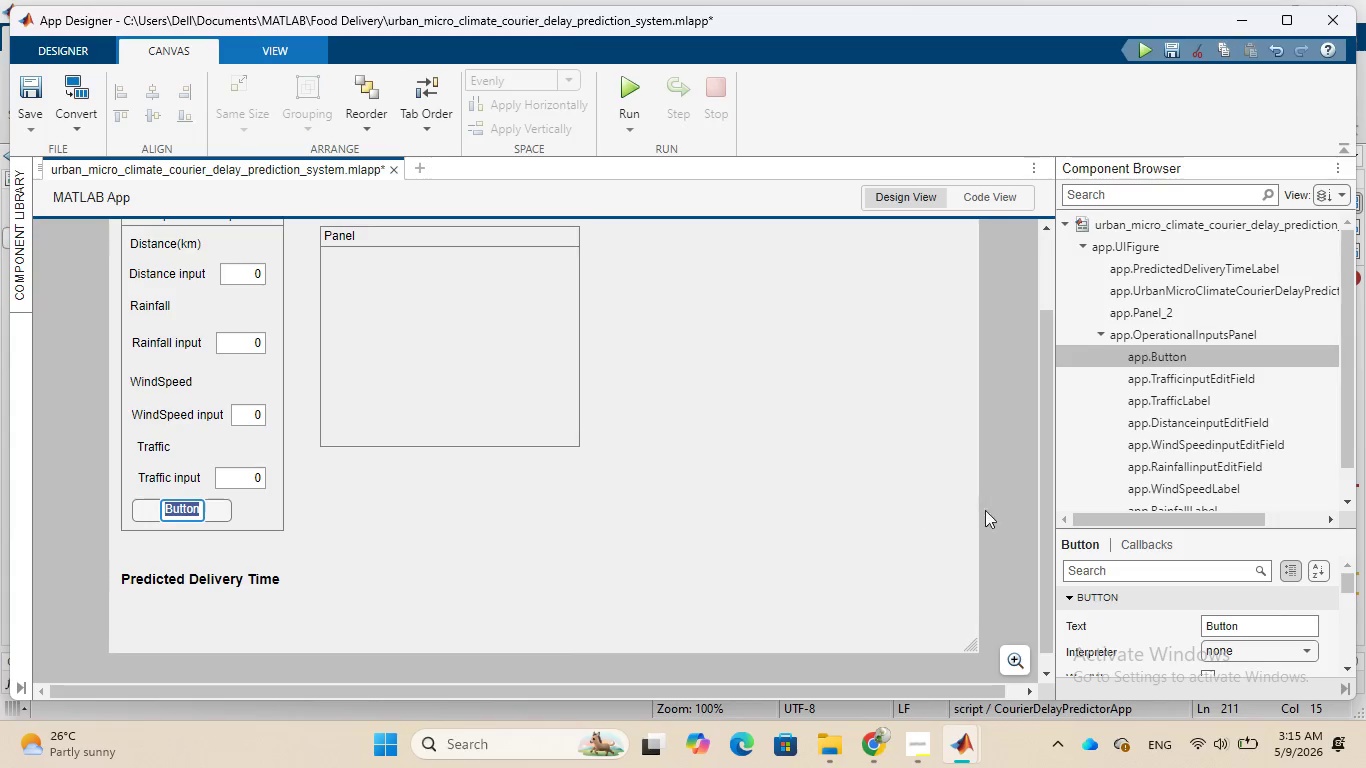 
left_click([1252, 622])
 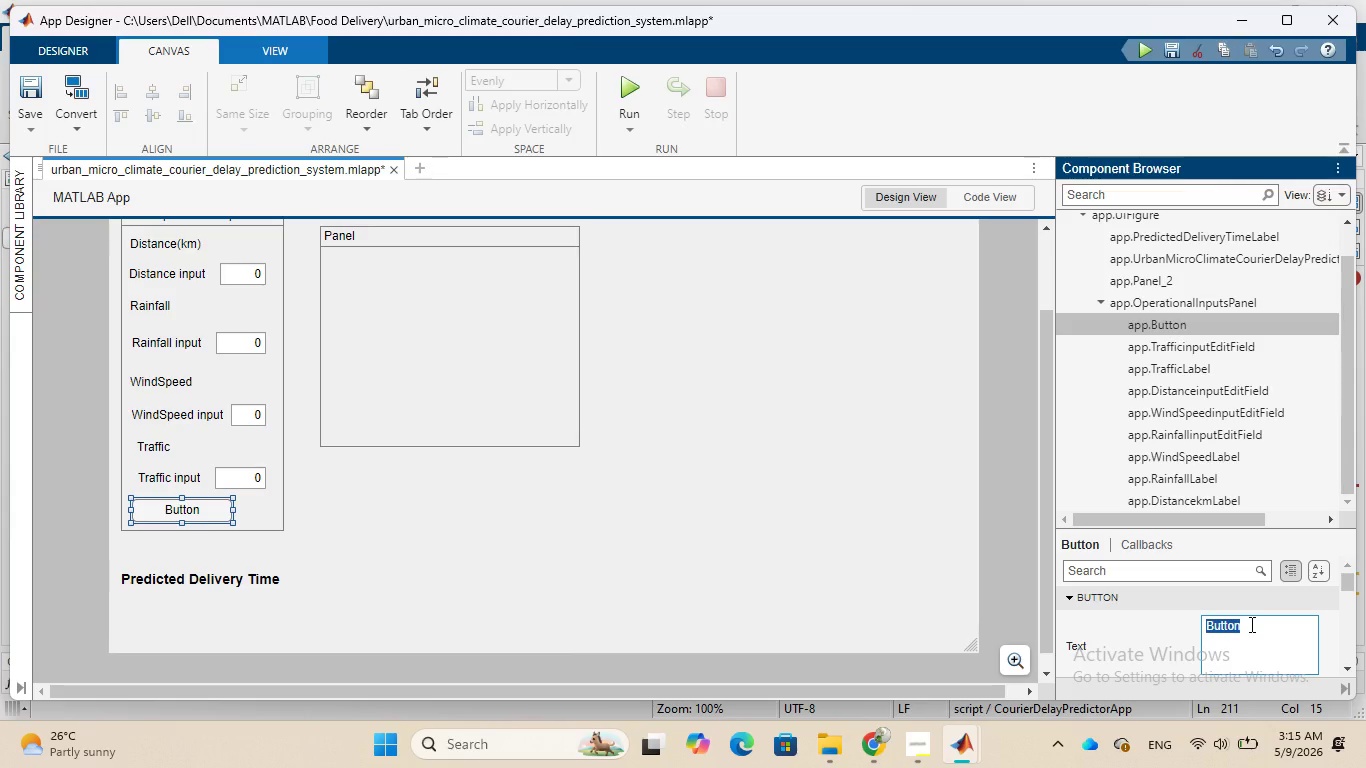 
type(Predi)
 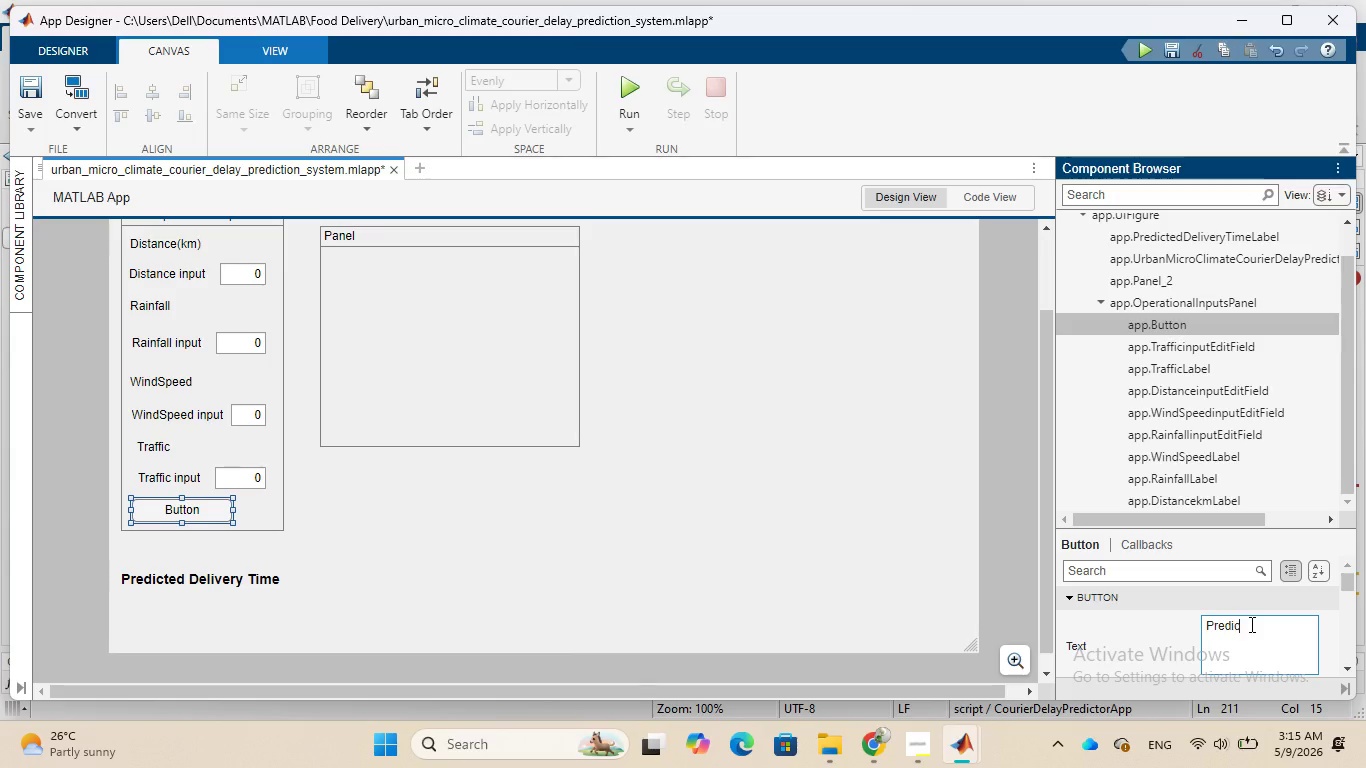 
type(ct)
 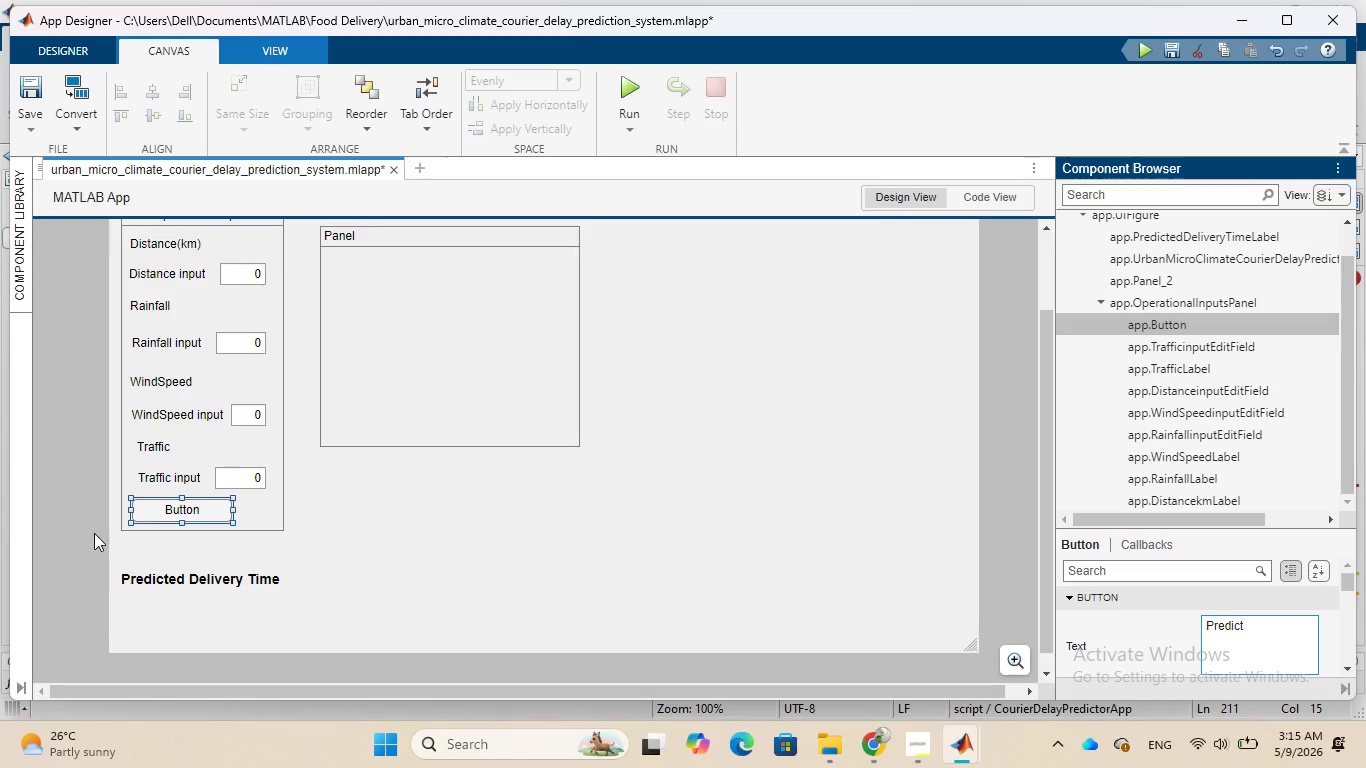 
left_click([152, 514])
 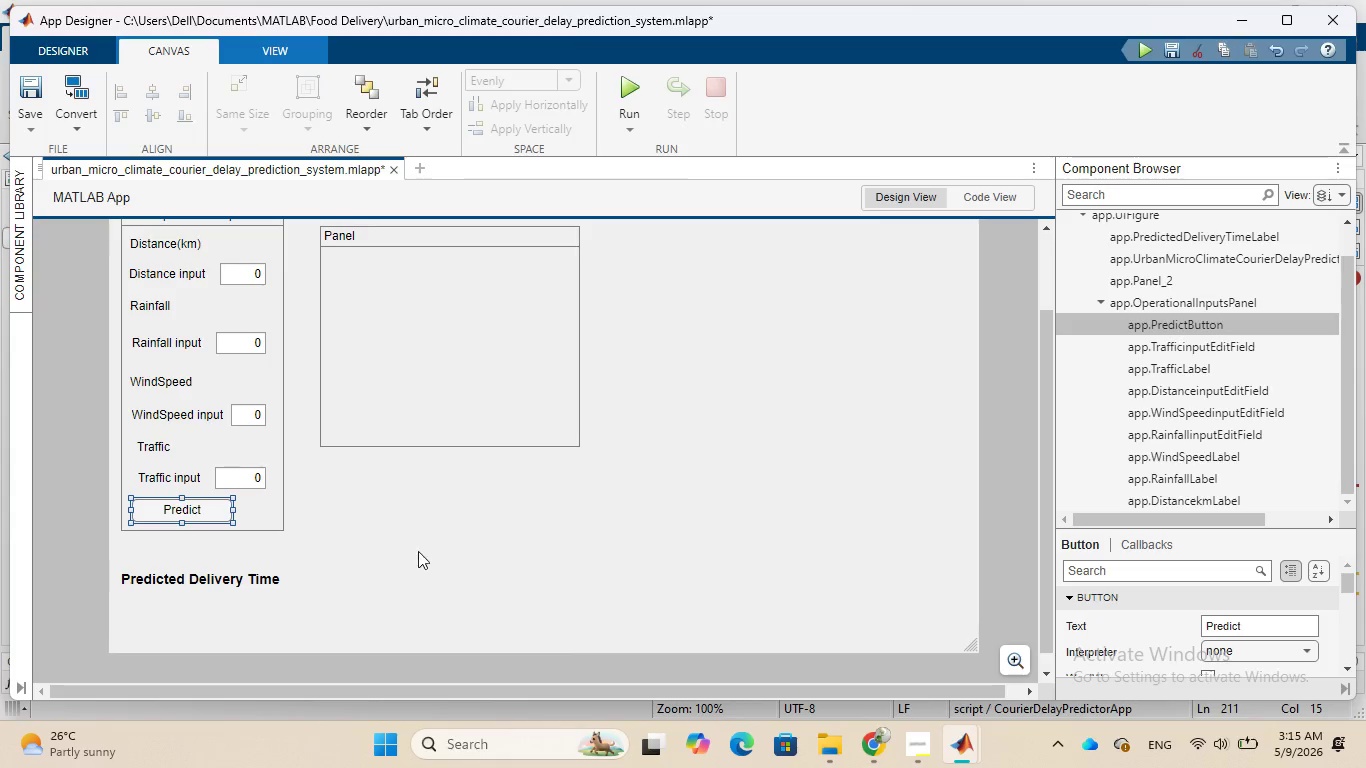 
scroll: coordinate [525, 530], scroll_direction: up, amount: 1.0
 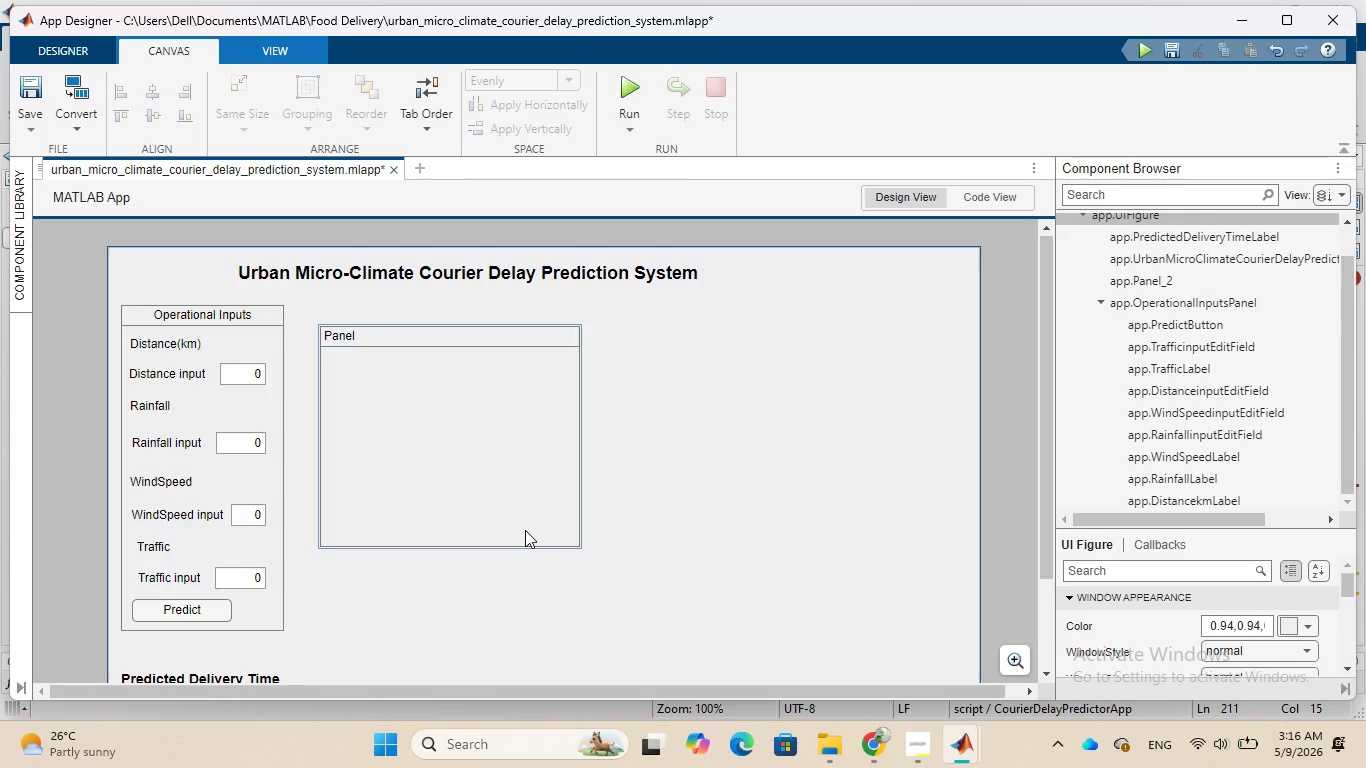 
left_click([427, 551])
 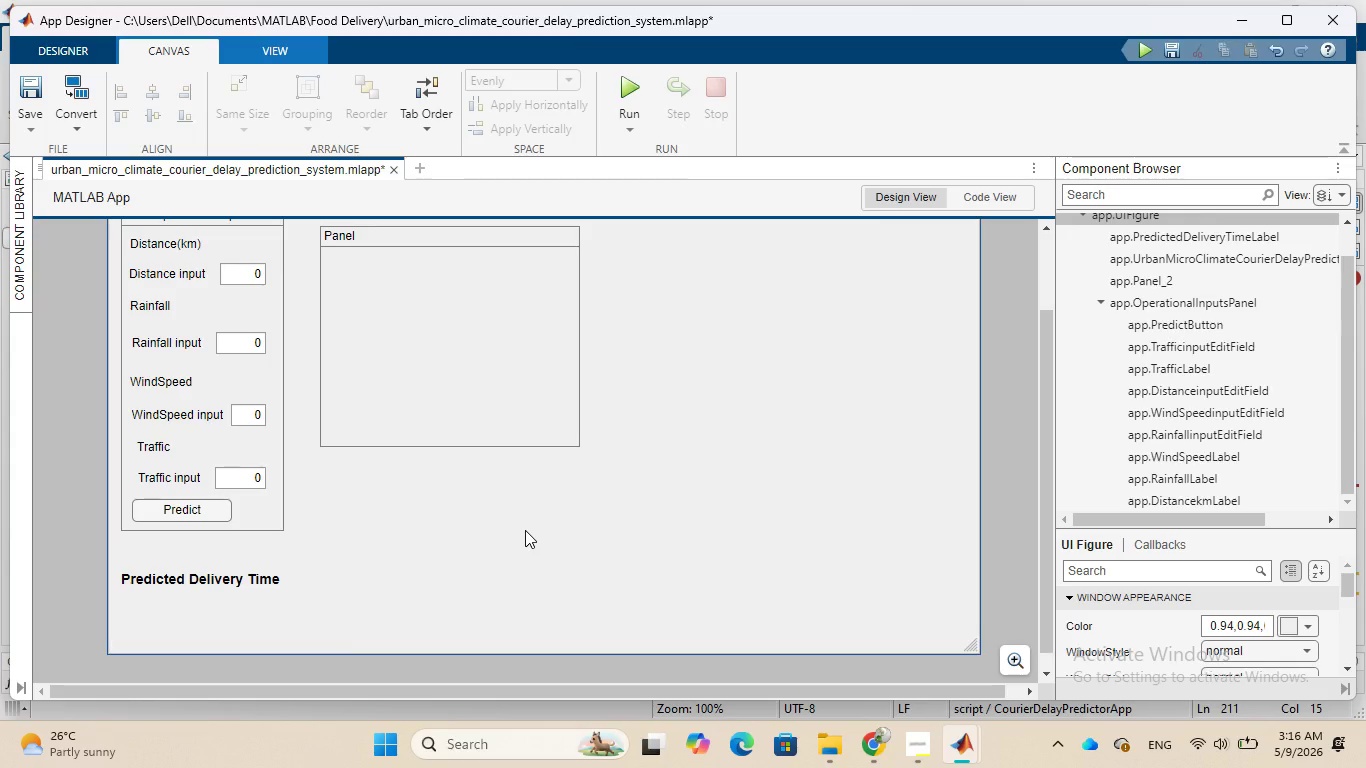 
scroll: coordinate [525, 530], scroll_direction: down, amount: 2.0
 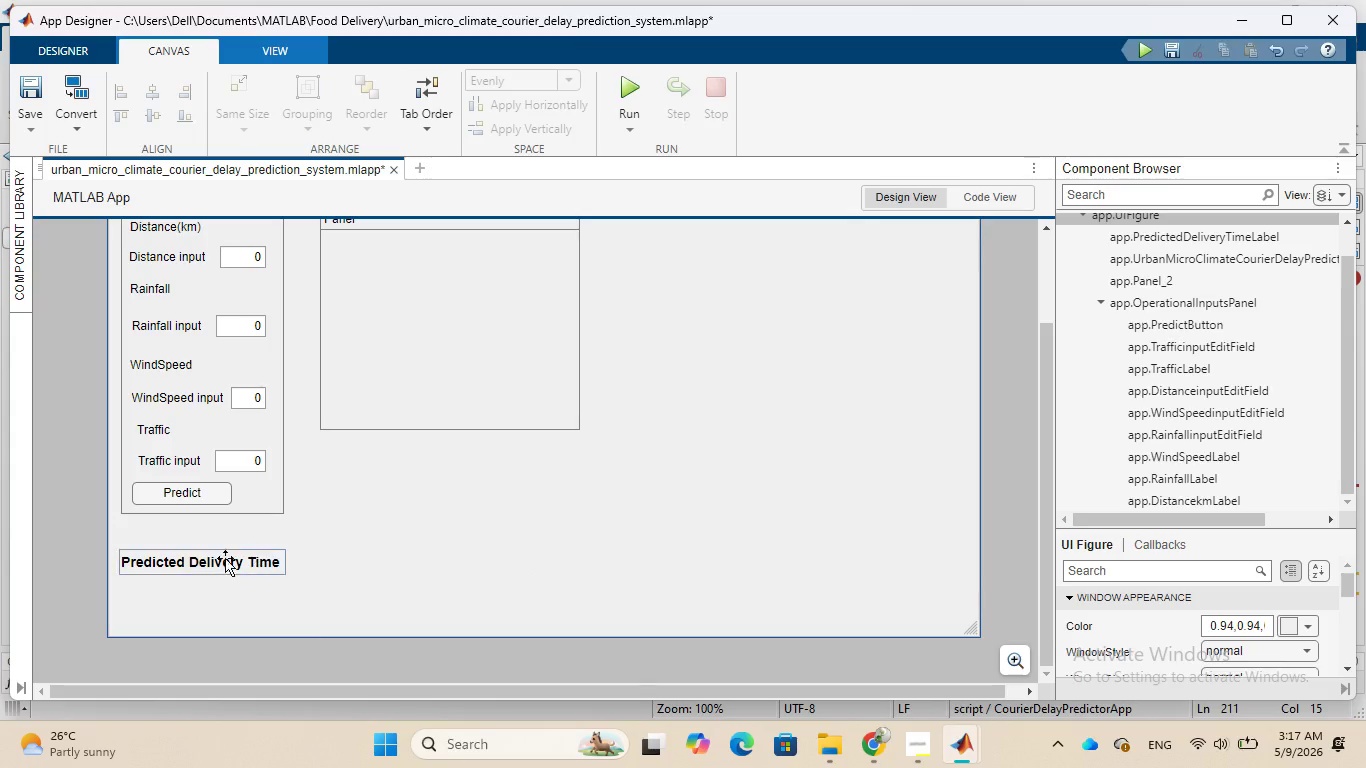 
wait(85.16)
 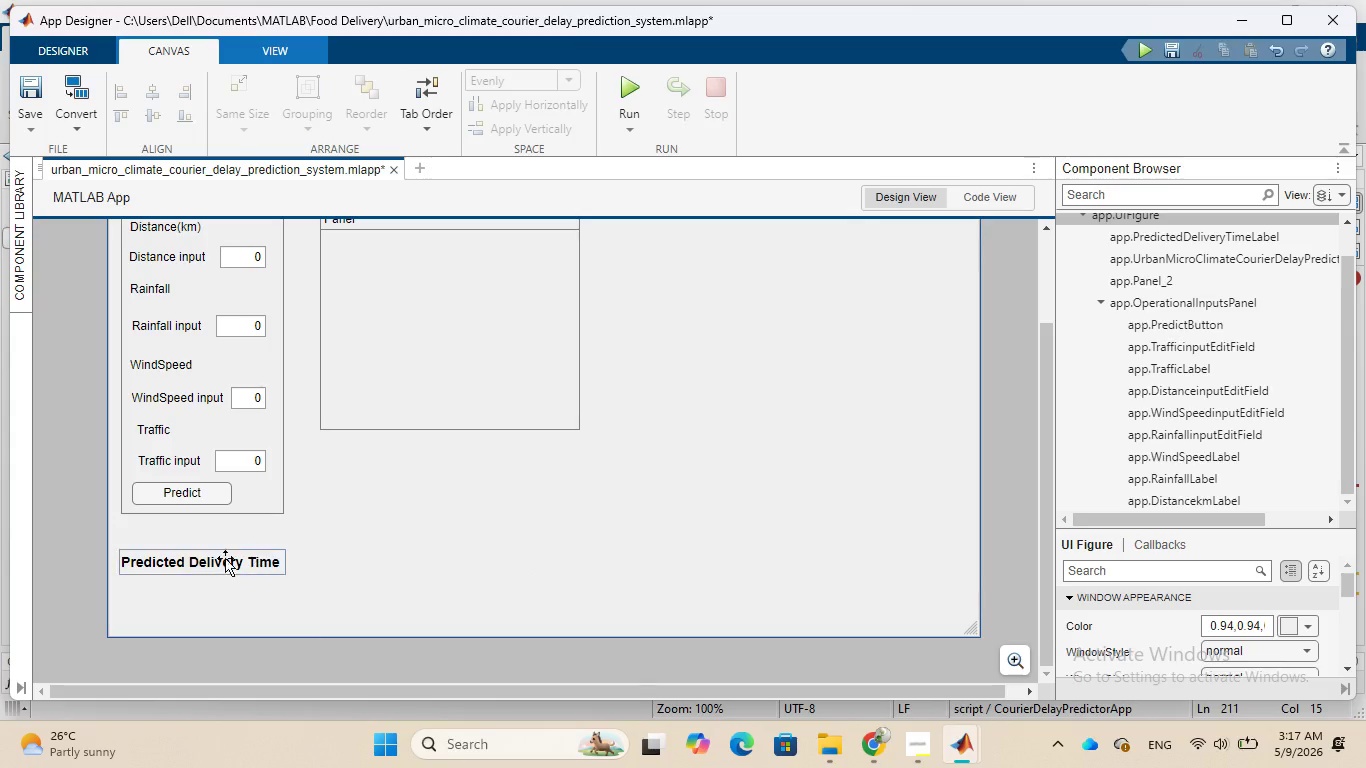 
left_click_drag(start_coordinate=[202, 566], to_coordinate=[208, 553])
 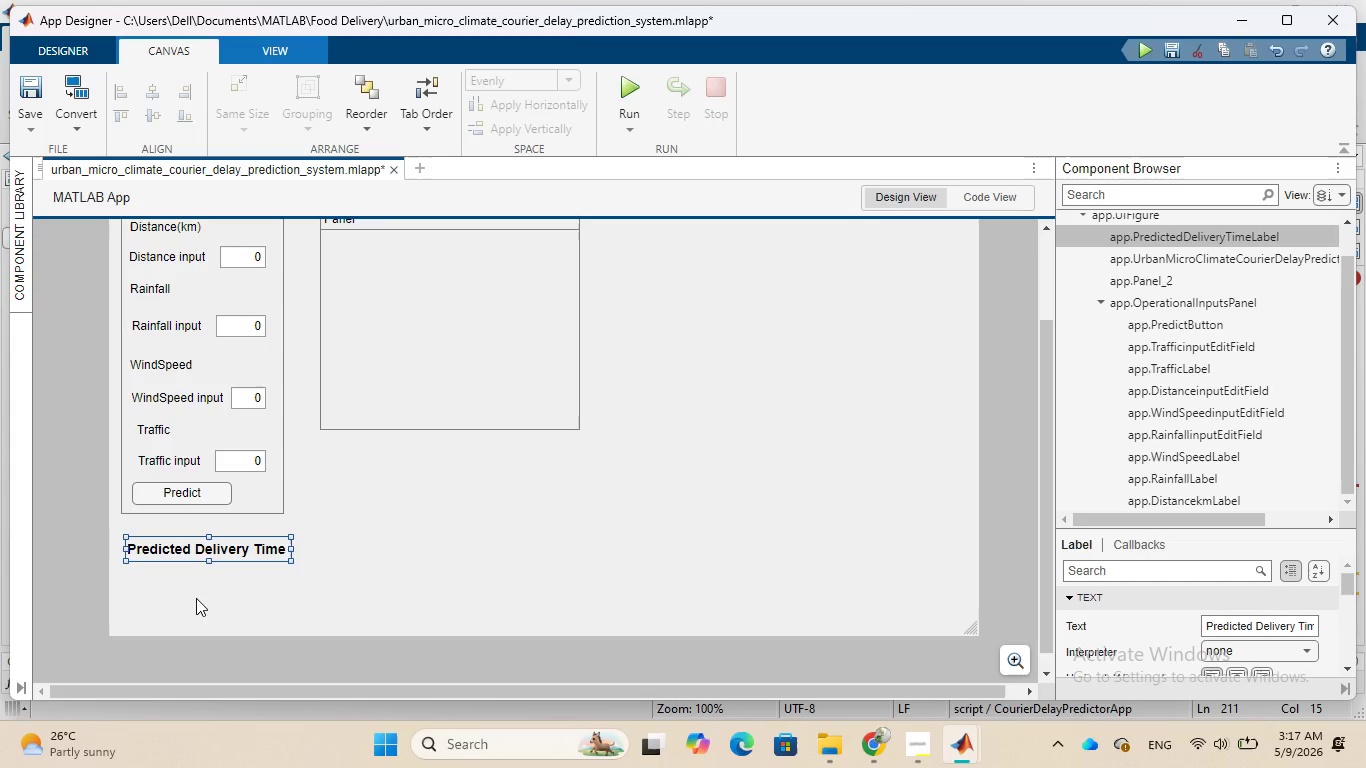 
left_click([196, 598])
 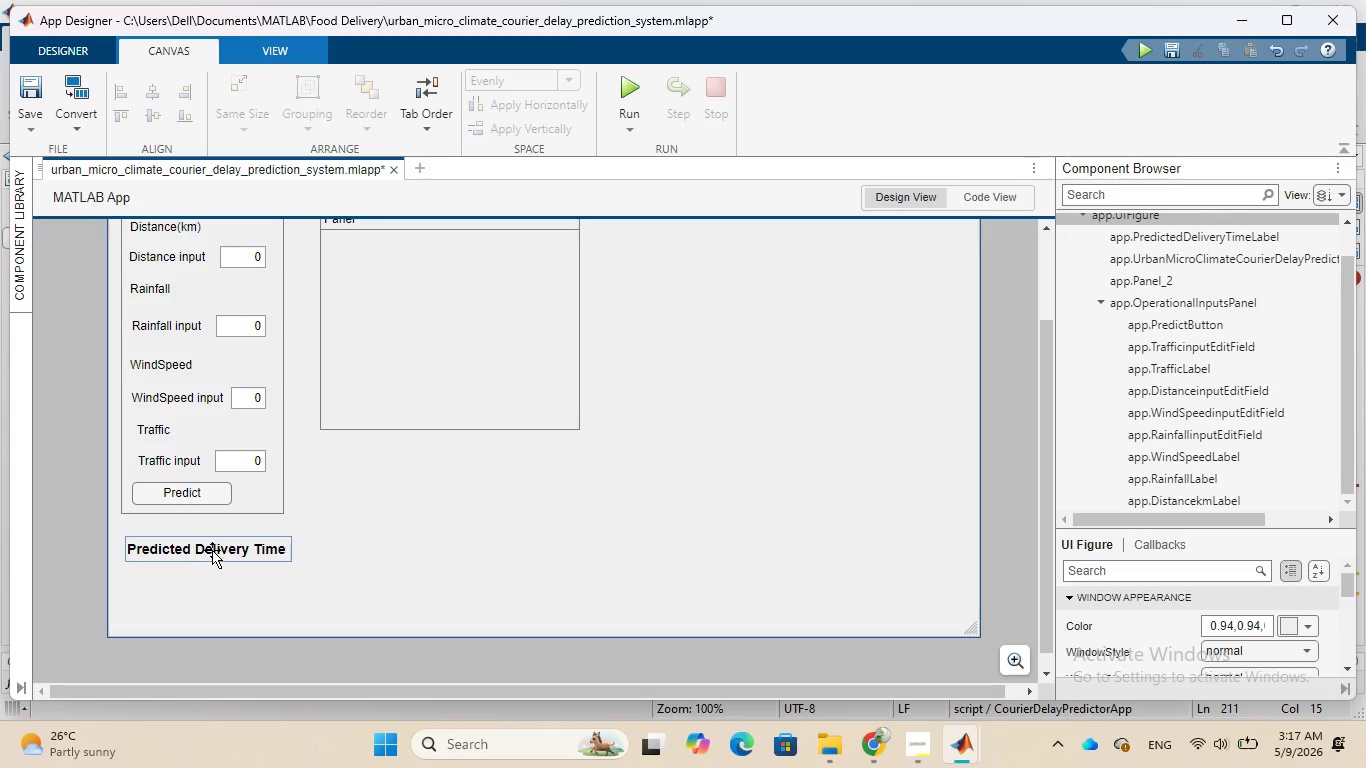 
left_click([212, 550])
 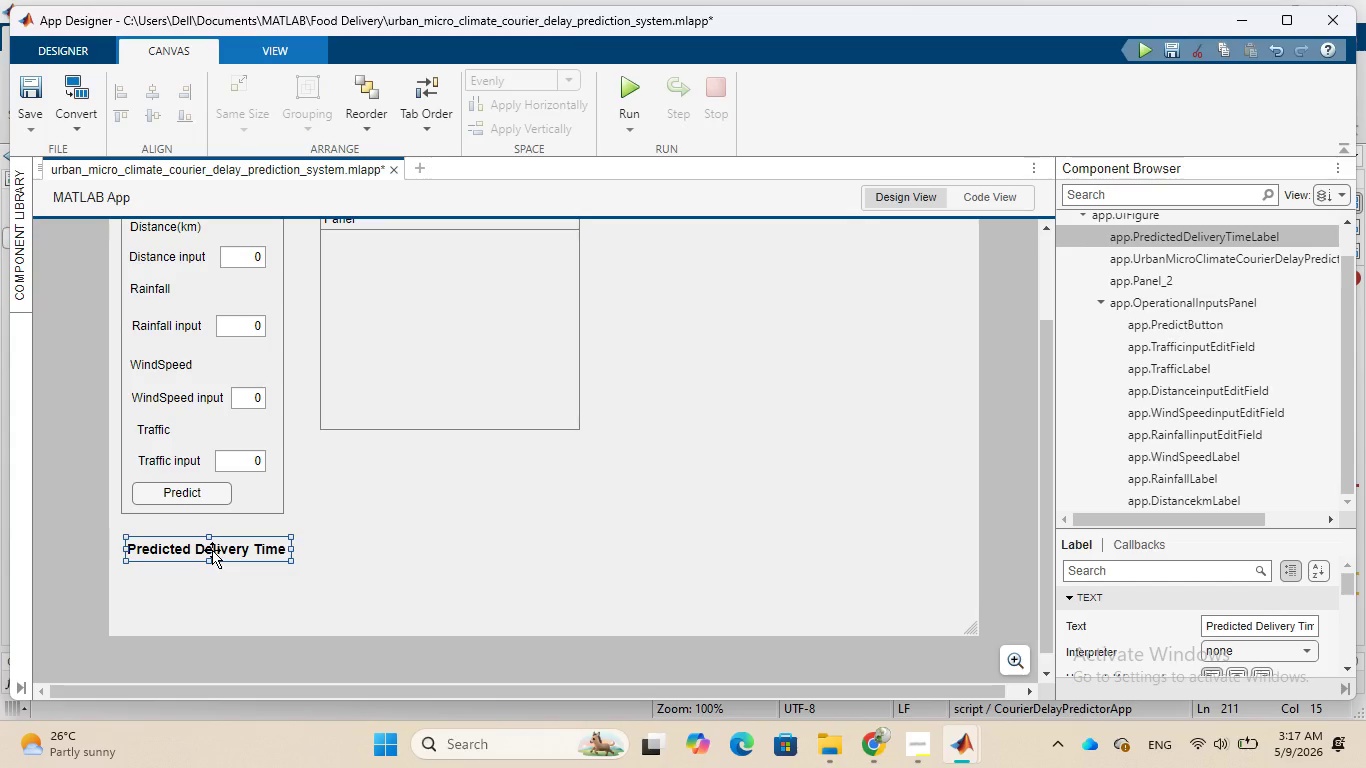 
right_click([212, 550])
 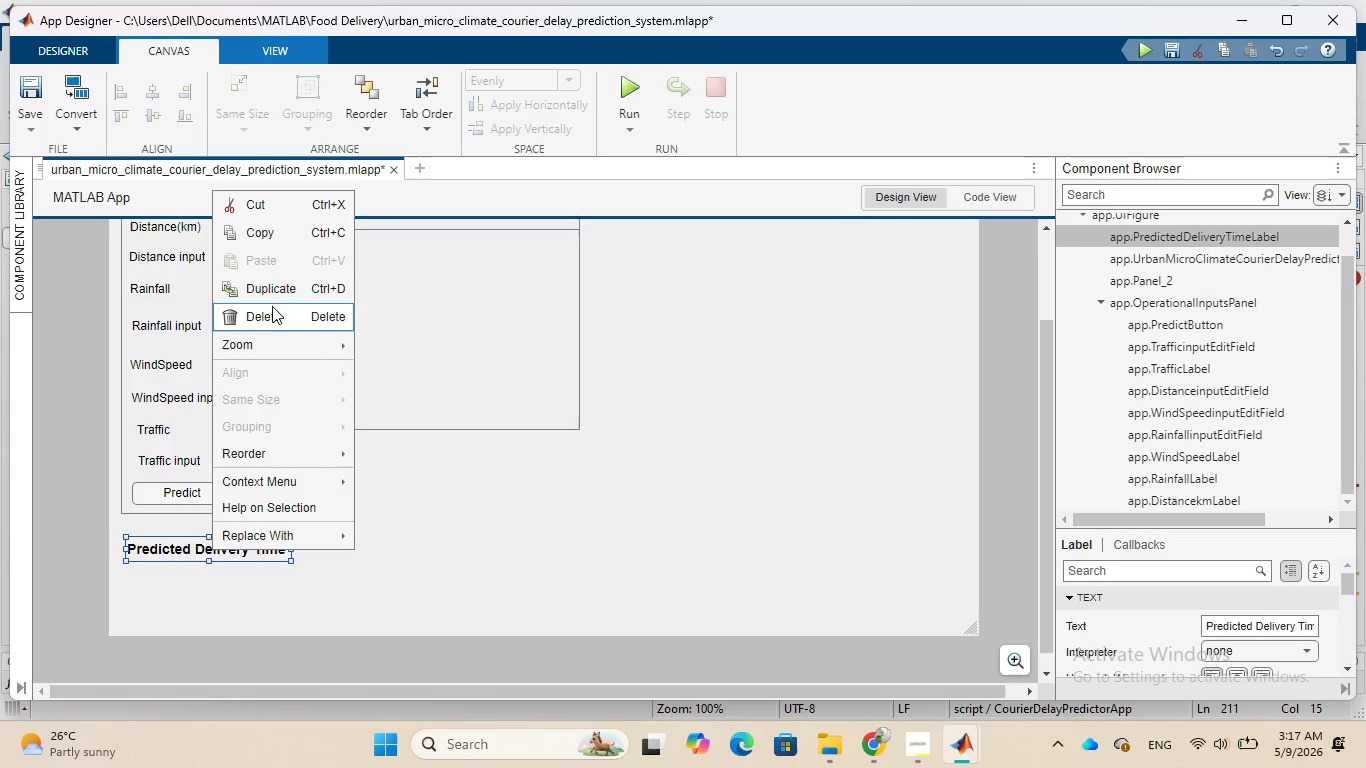 
left_click([278, 287])
 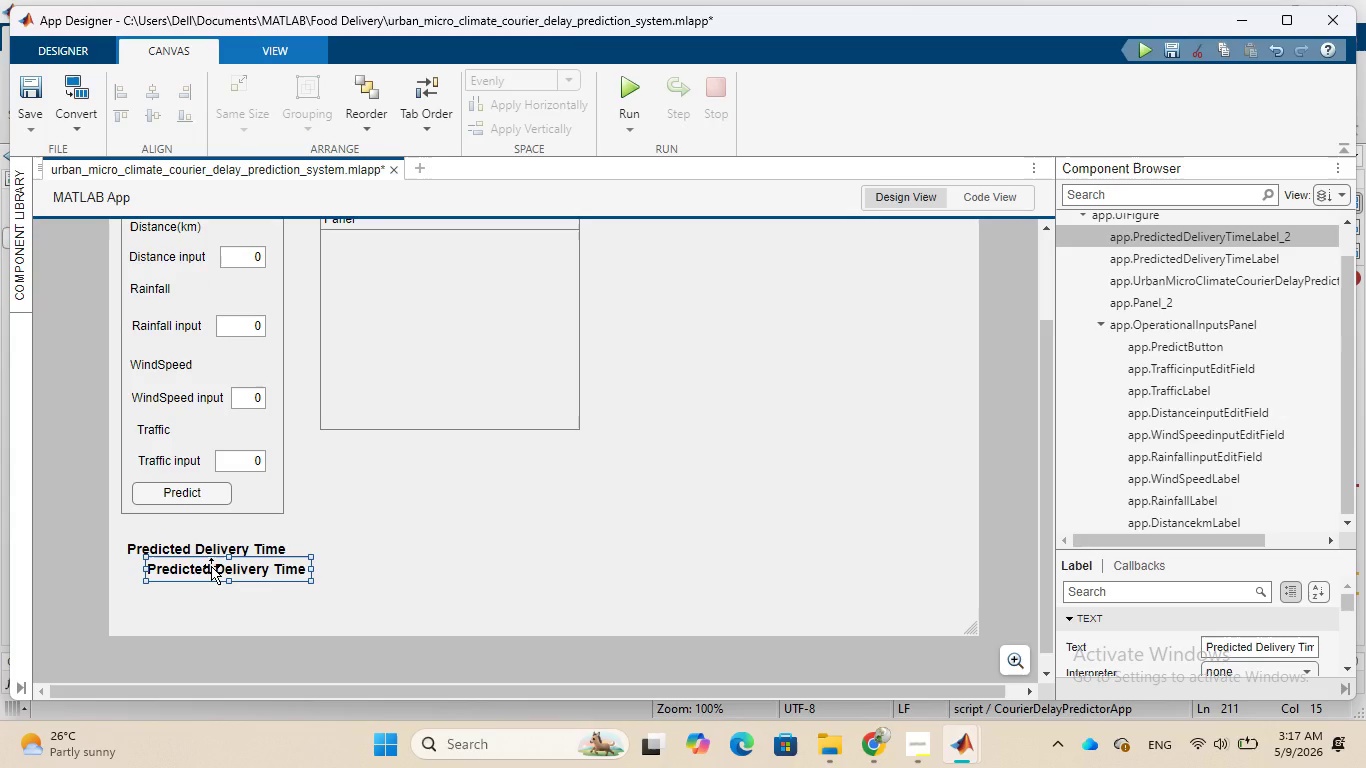 
double_click([211, 566])
 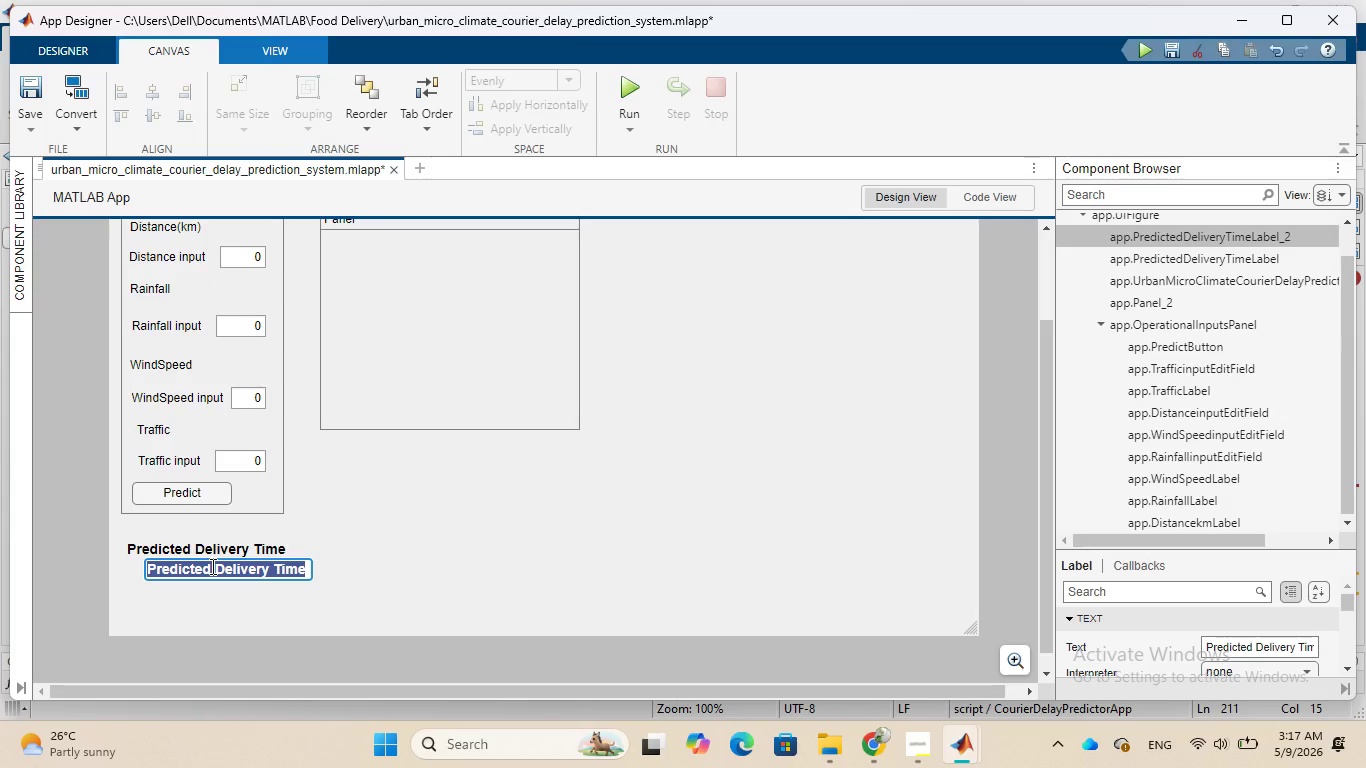 
type(Risk Lev)
 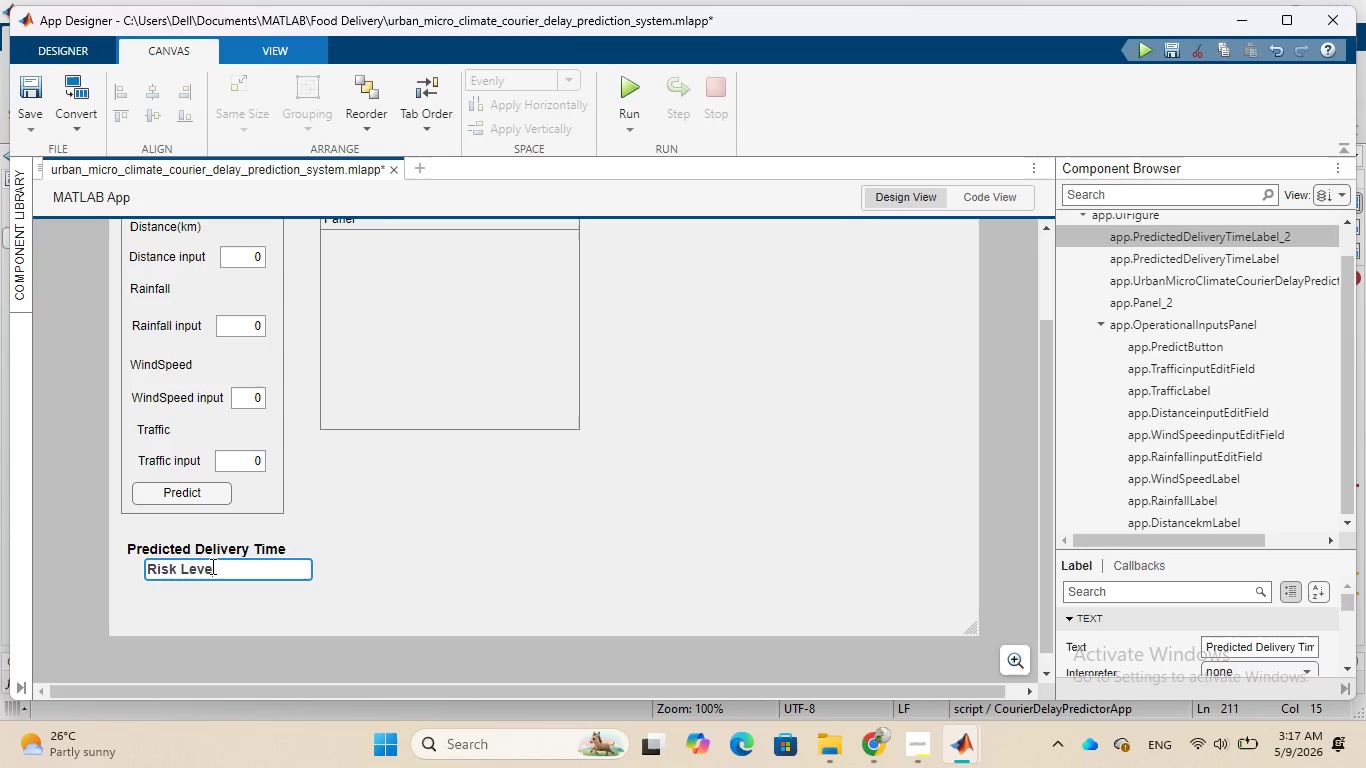 
type(el)
 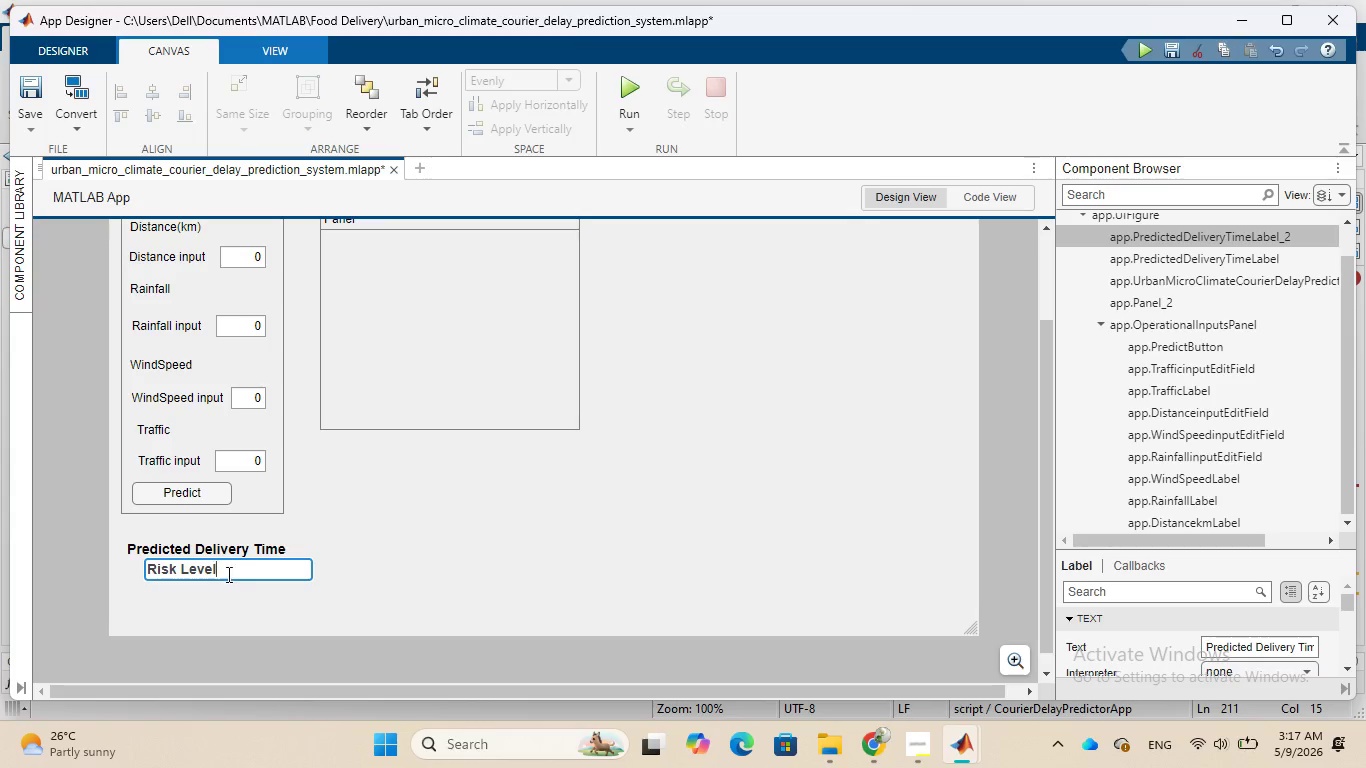 
left_click([363, 581])
 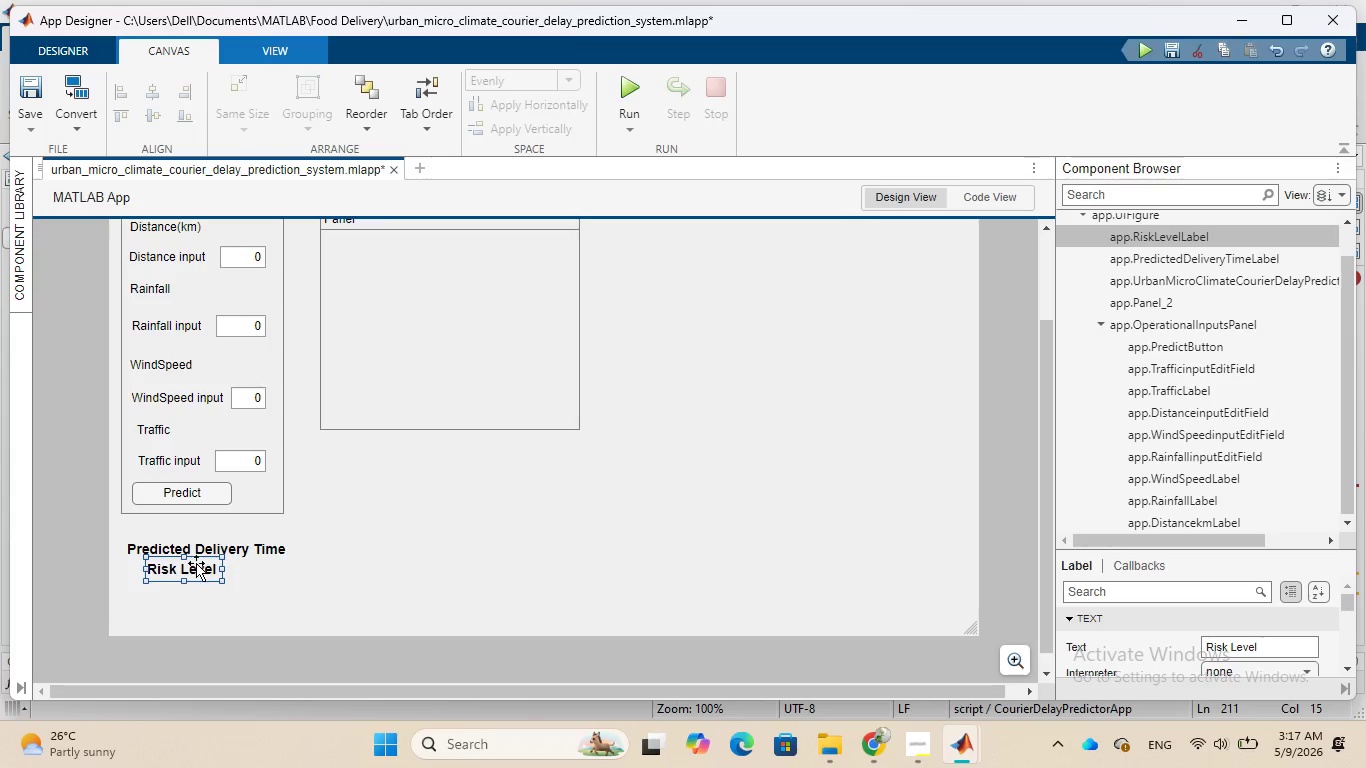 
left_click_drag(start_coordinate=[197, 565], to_coordinate=[184, 601])
 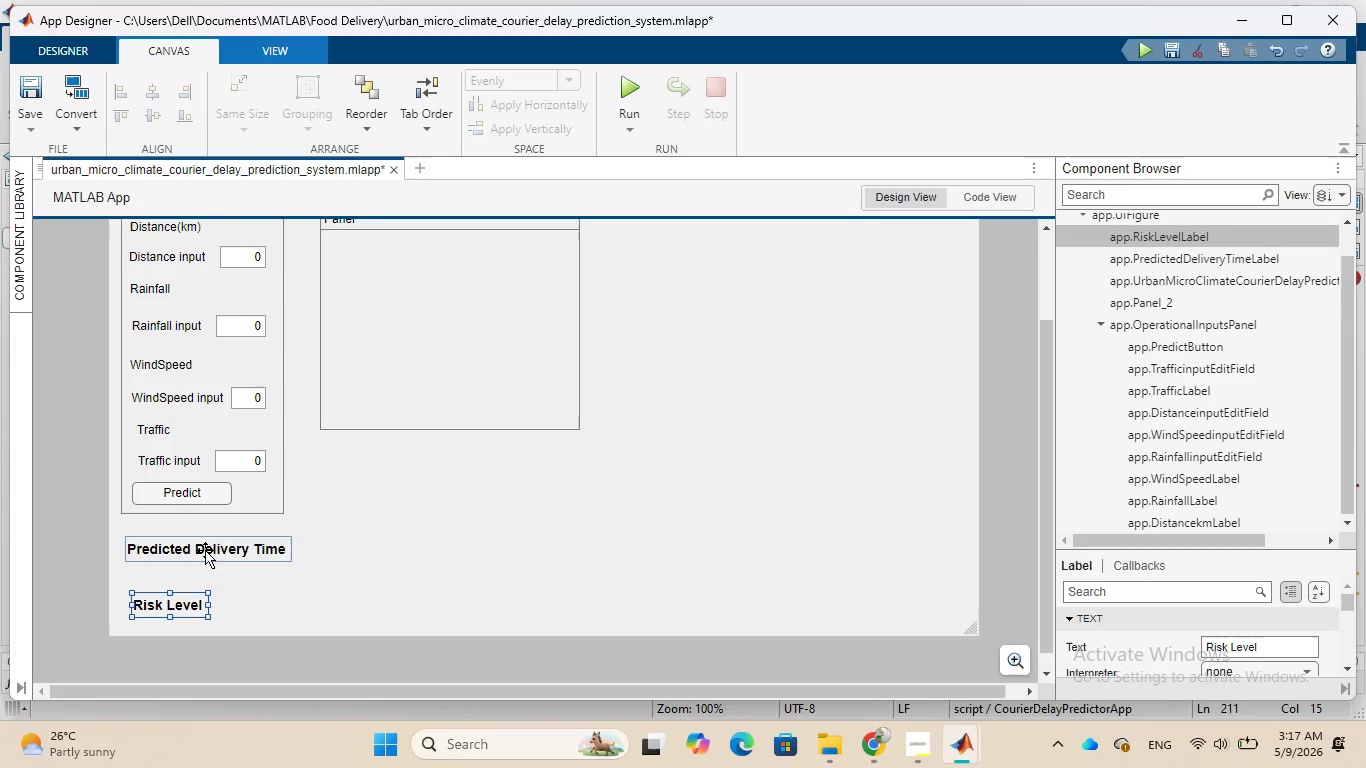 
left_click_drag(start_coordinate=[205, 550], to_coordinate=[204, 575])
 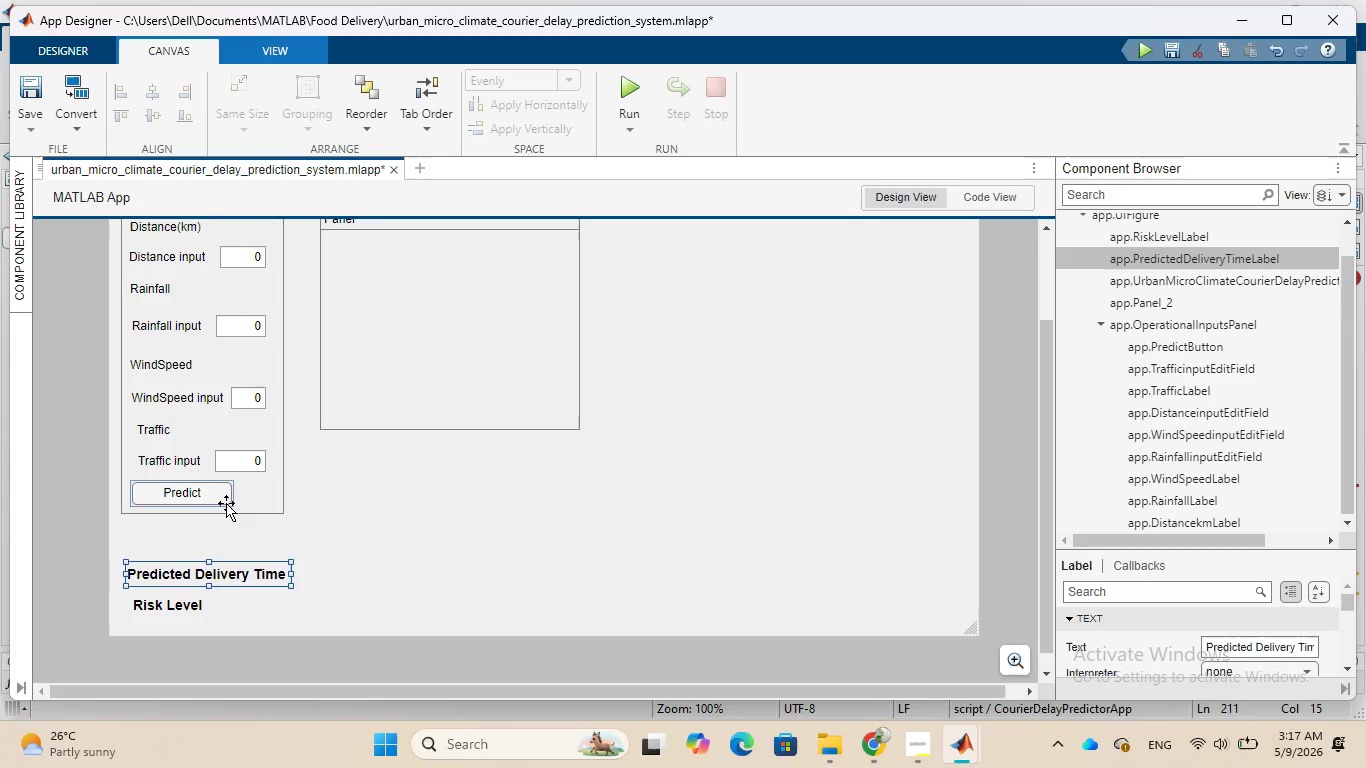 
left_click([226, 503])
 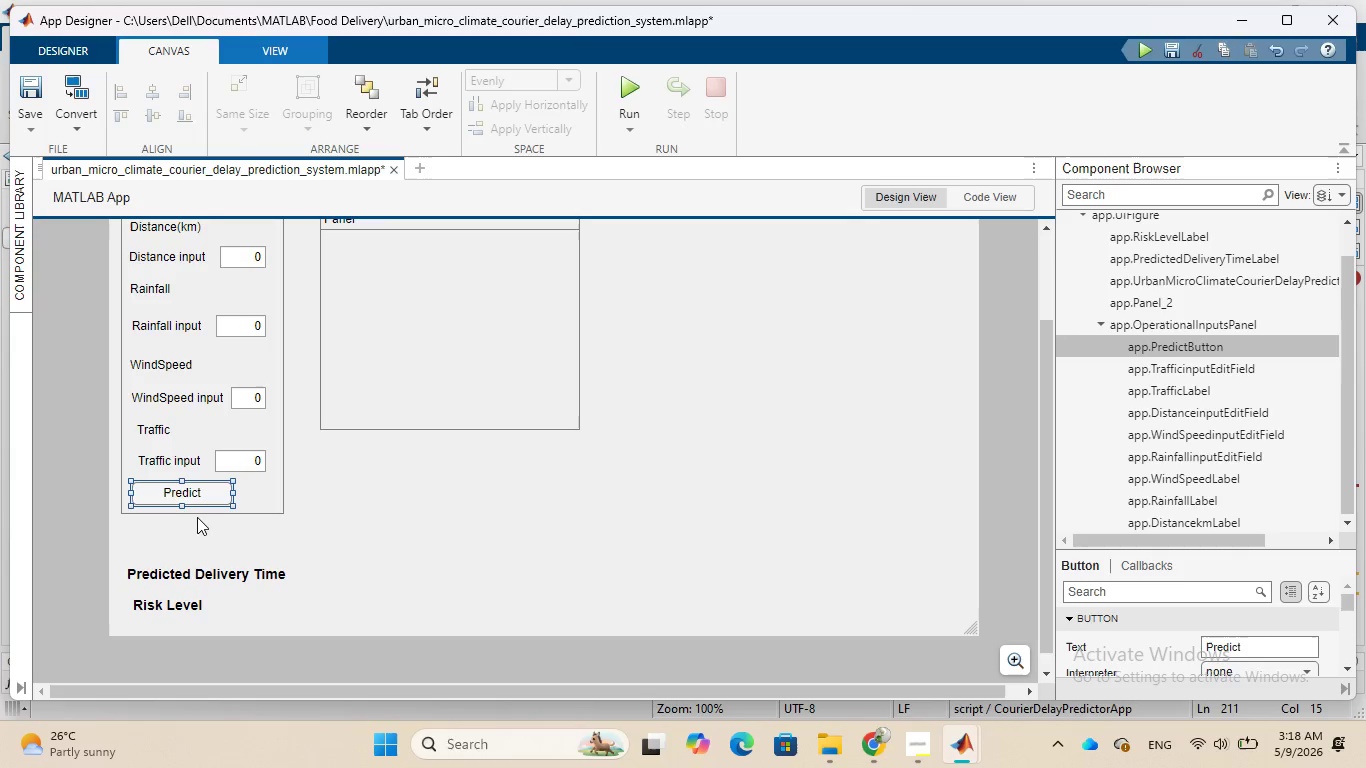 
left_click([198, 513])
 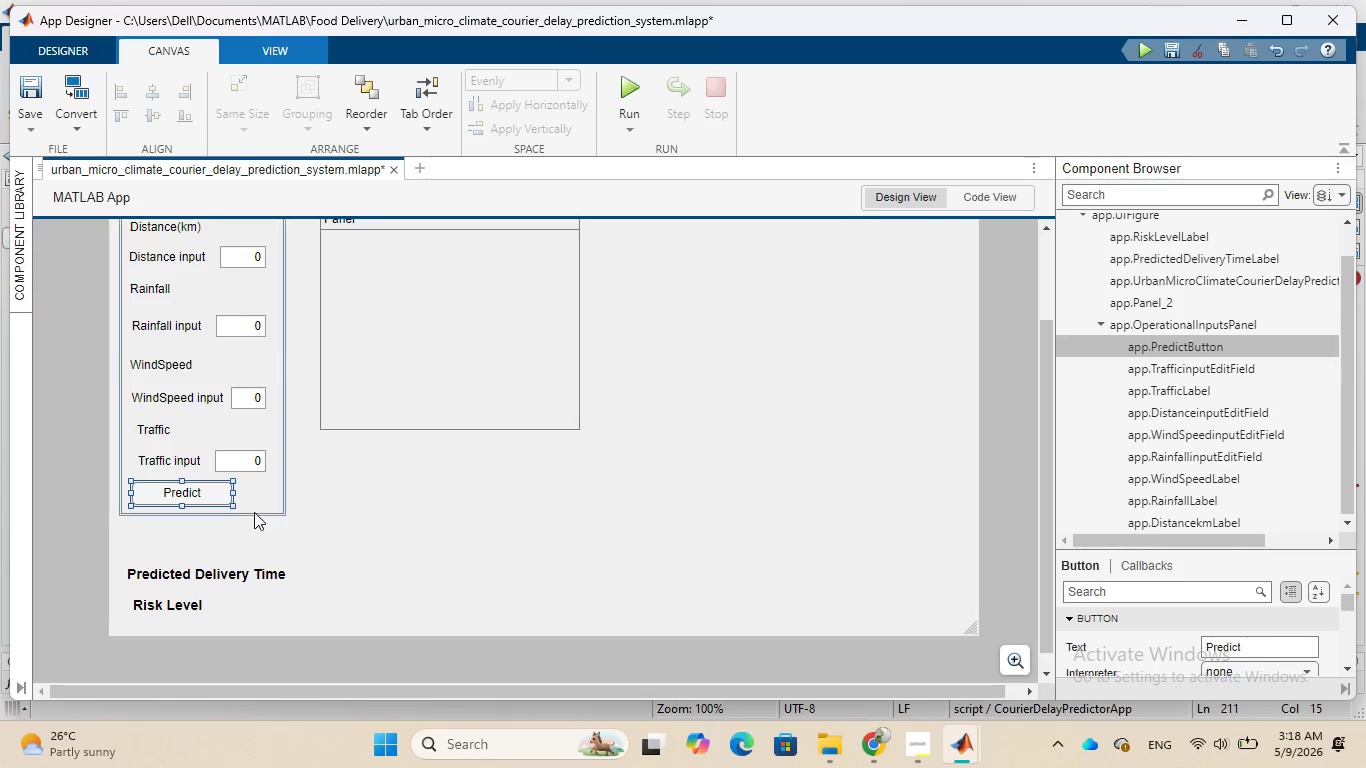 
left_click([254, 507])
 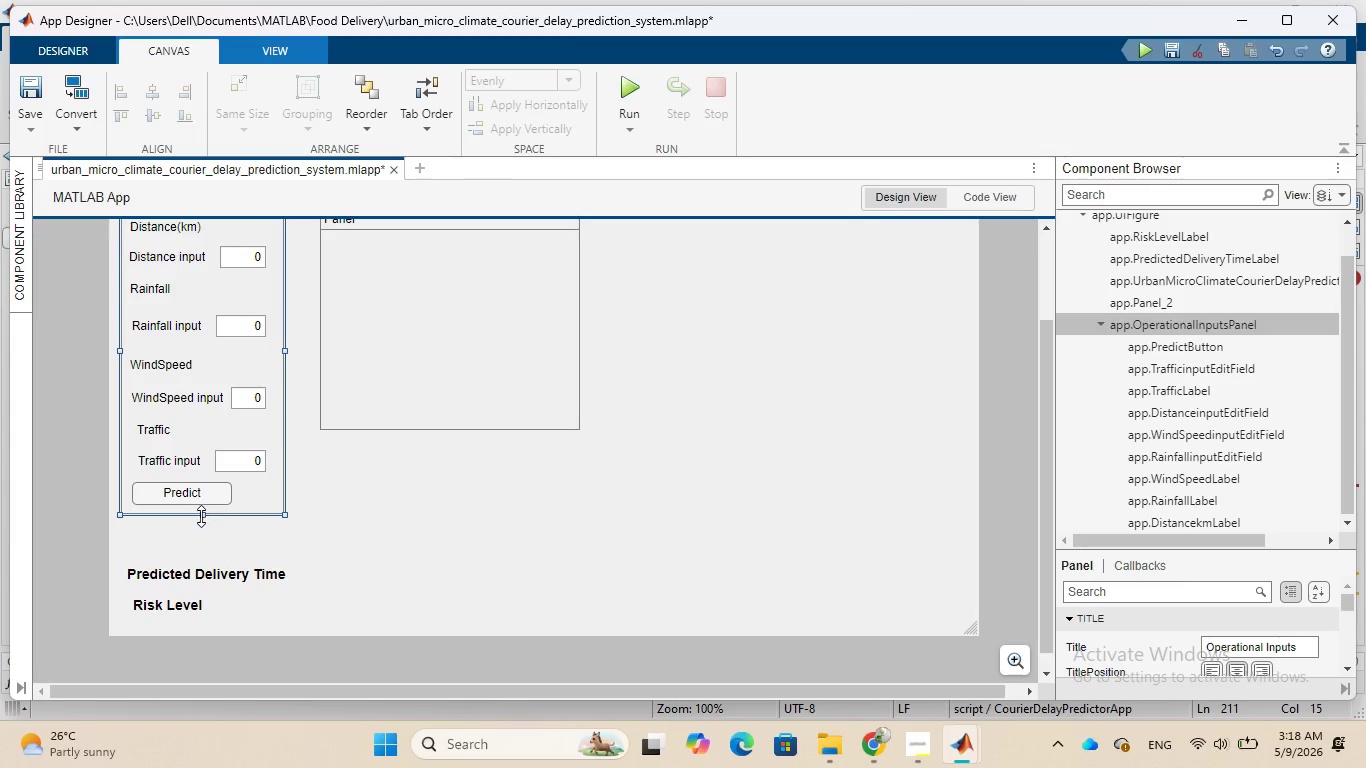 
left_click_drag(start_coordinate=[201, 516], to_coordinate=[203, 554])
 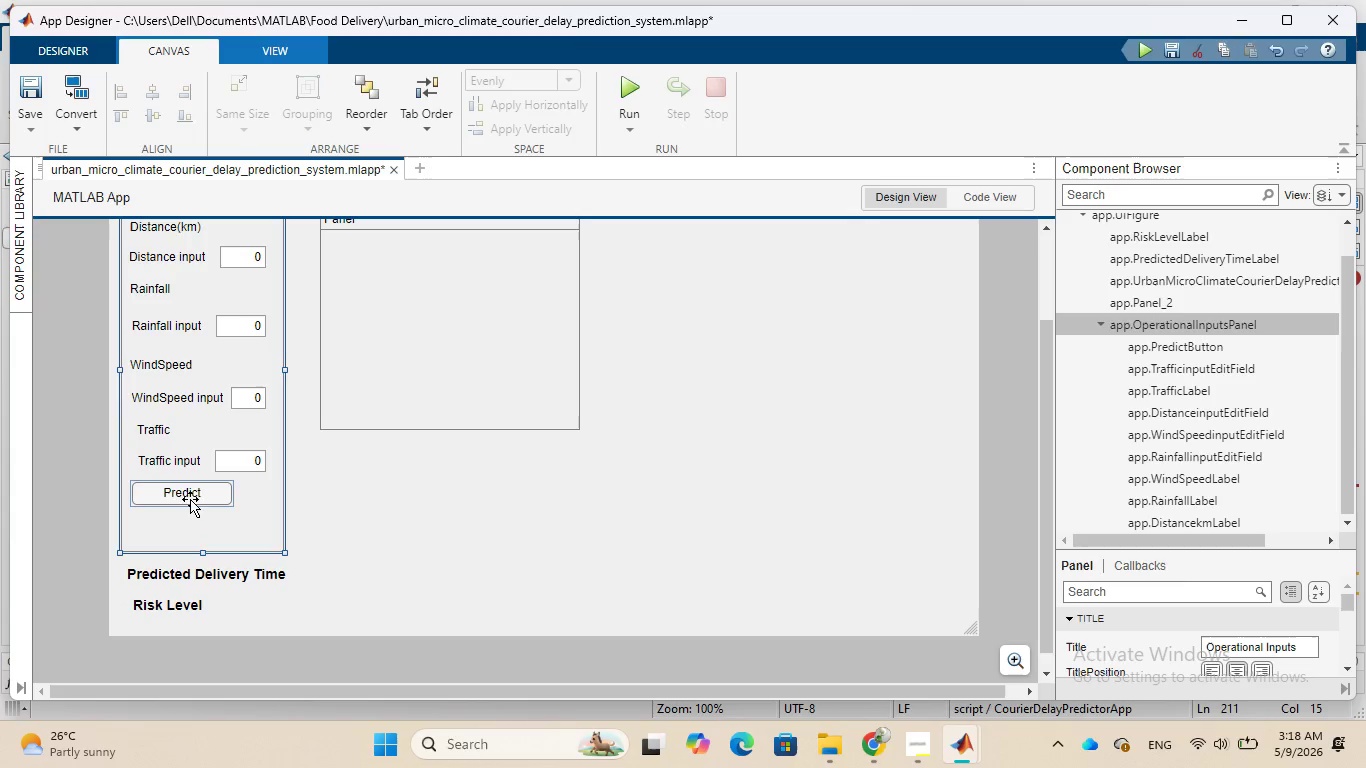 
left_click_drag(start_coordinate=[190, 499], to_coordinate=[190, 533])
 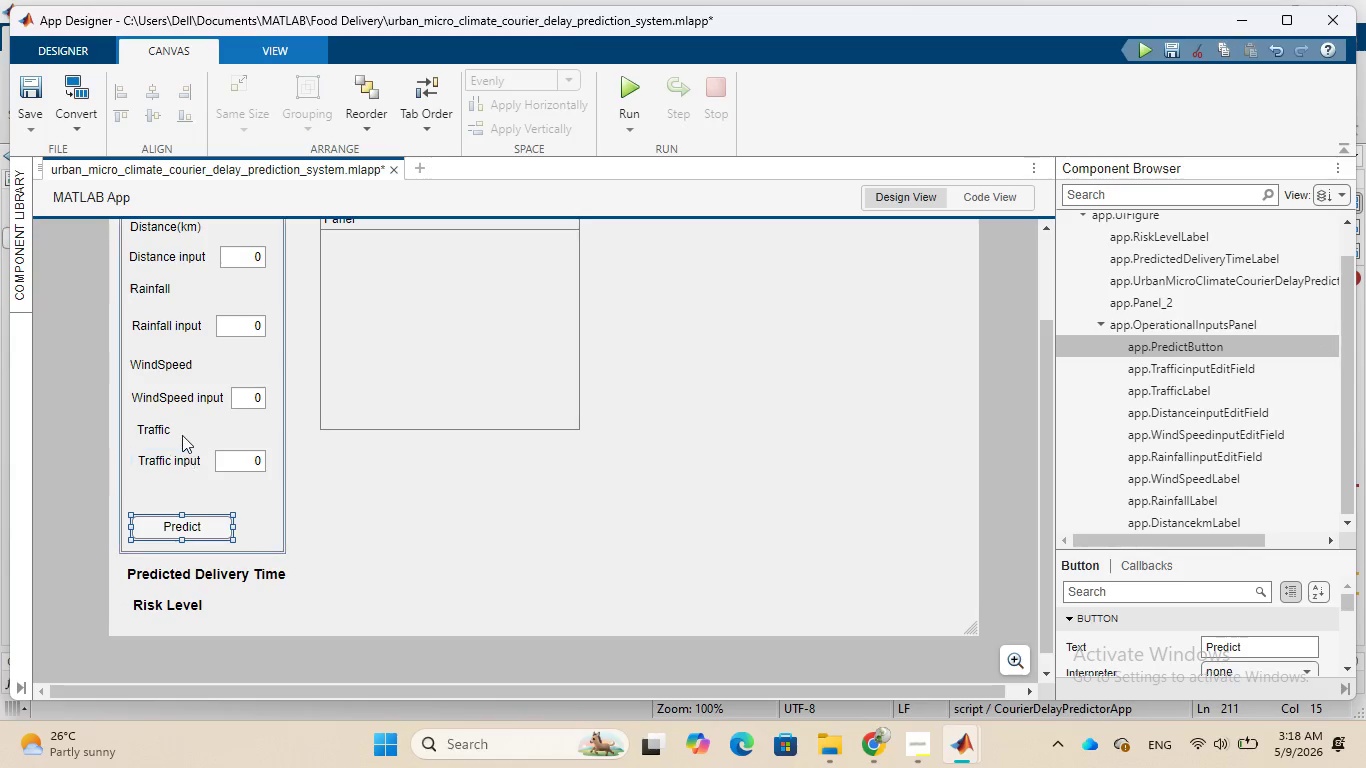 
left_click([182, 435])
 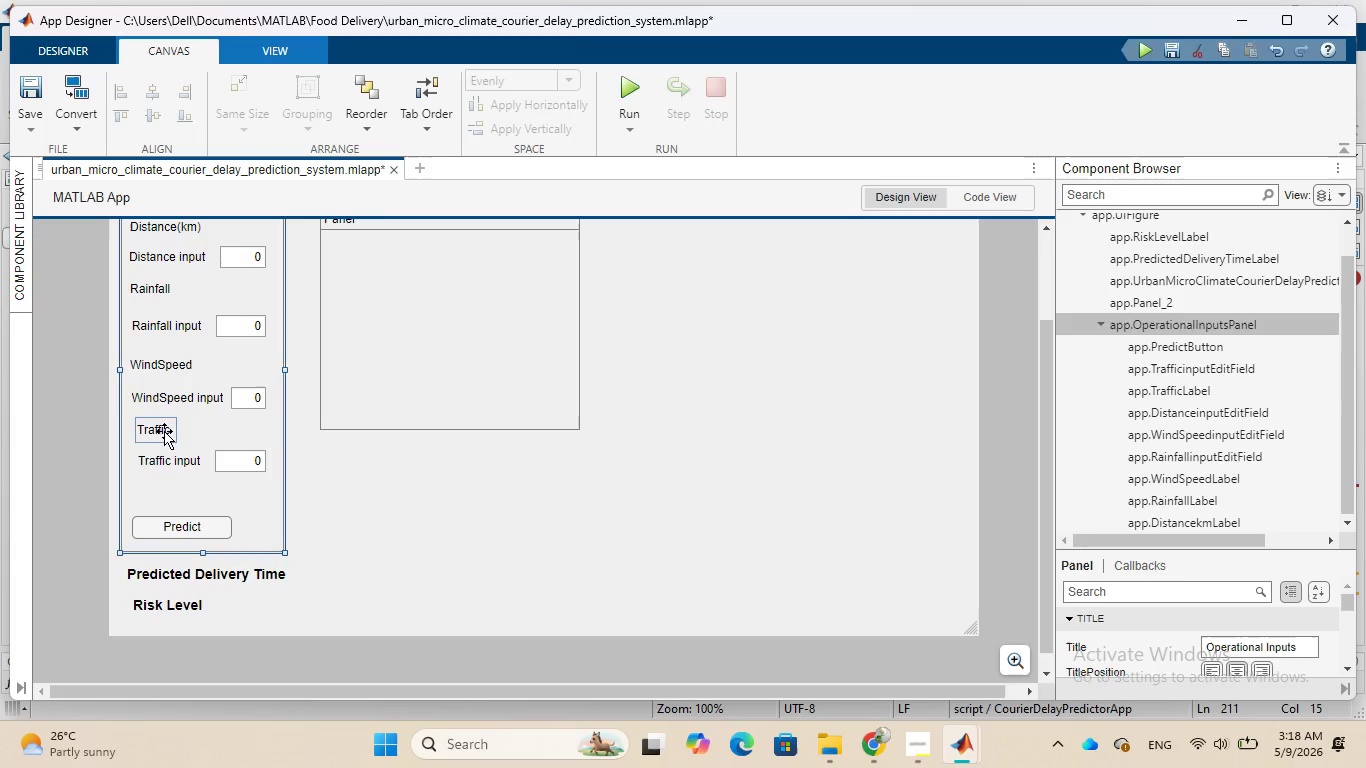 
left_click([164, 431])
 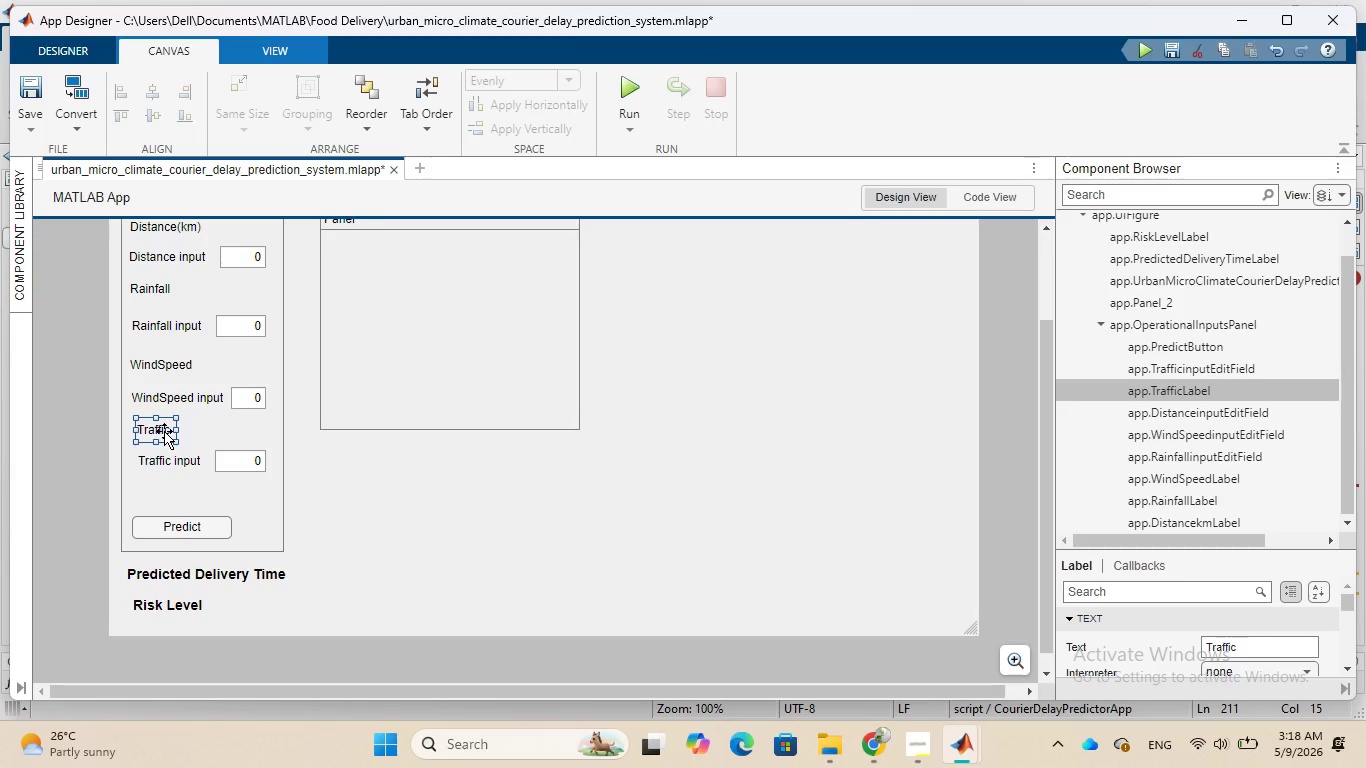 
right_click([164, 431])
 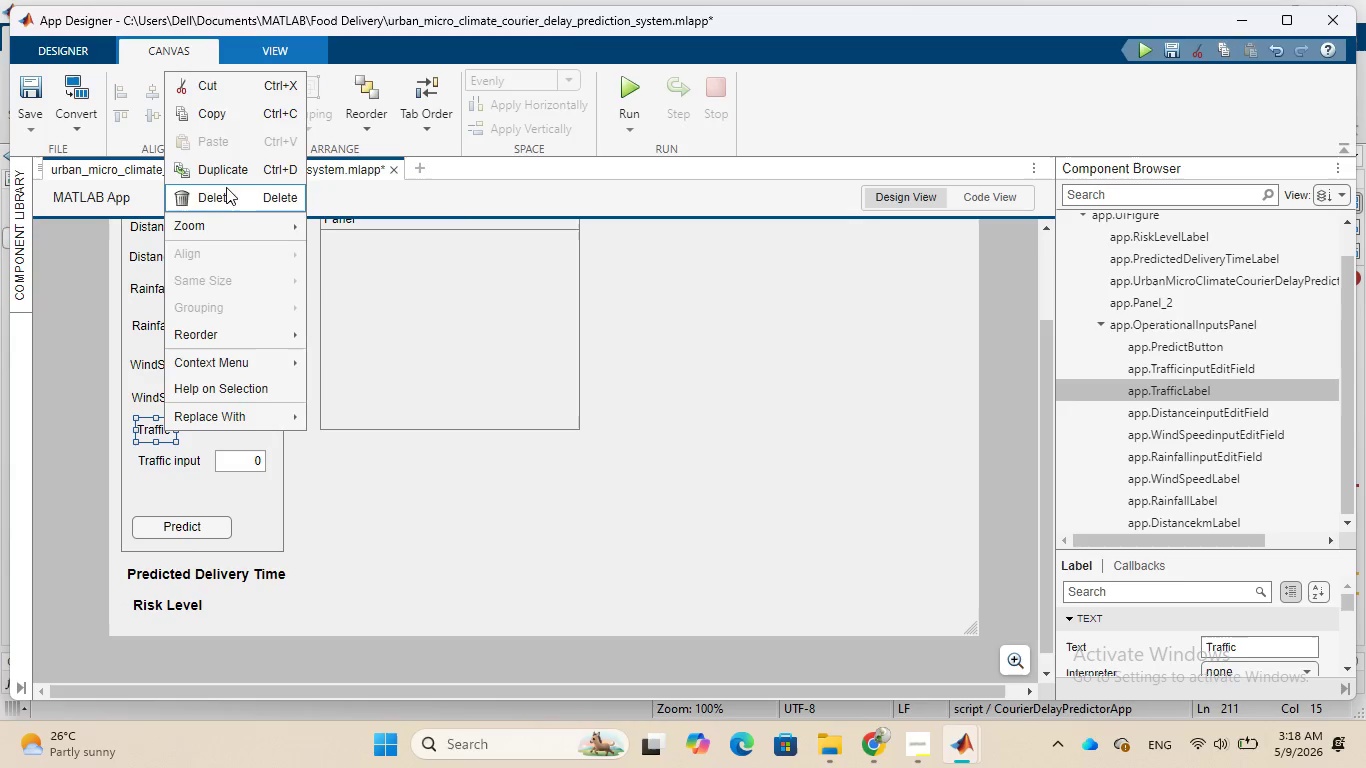 
left_click([226, 177])
 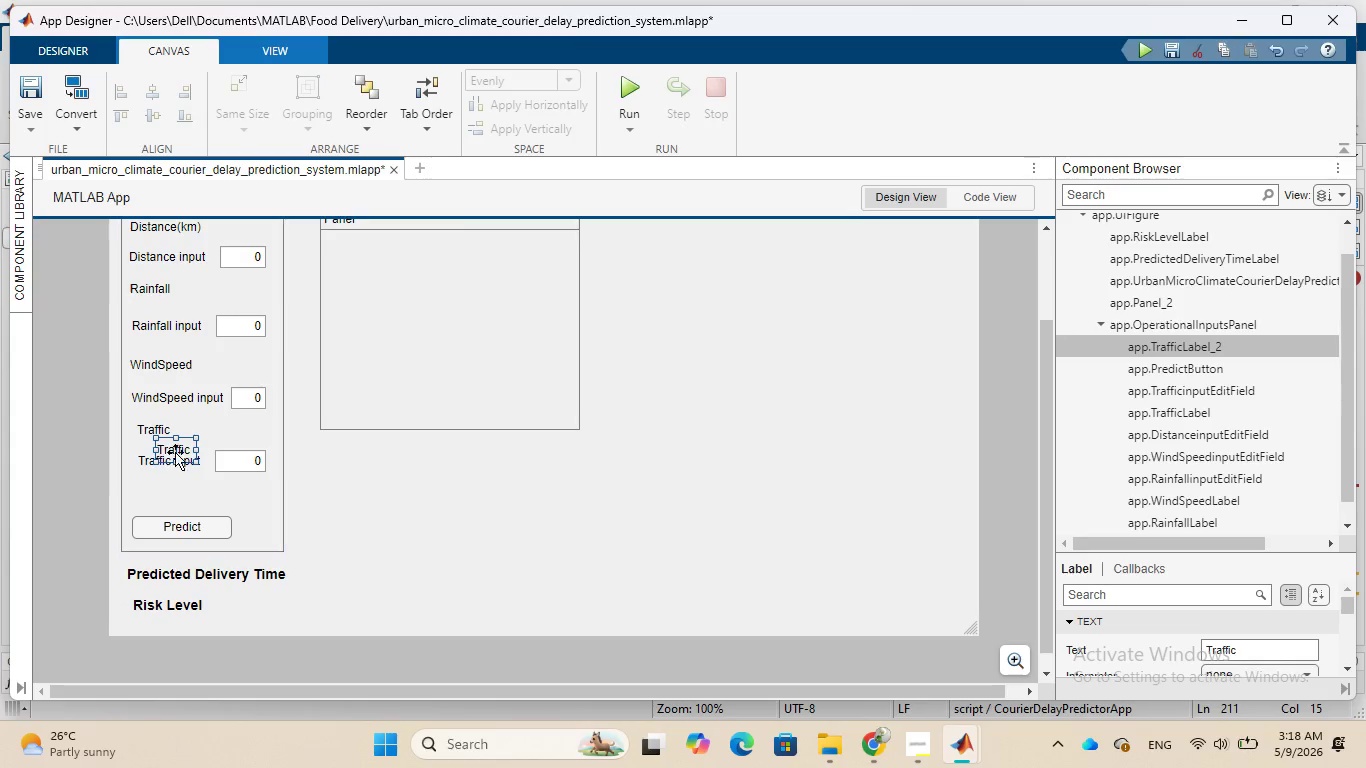 
left_click_drag(start_coordinate=[178, 441], to_coordinate=[162, 481])
 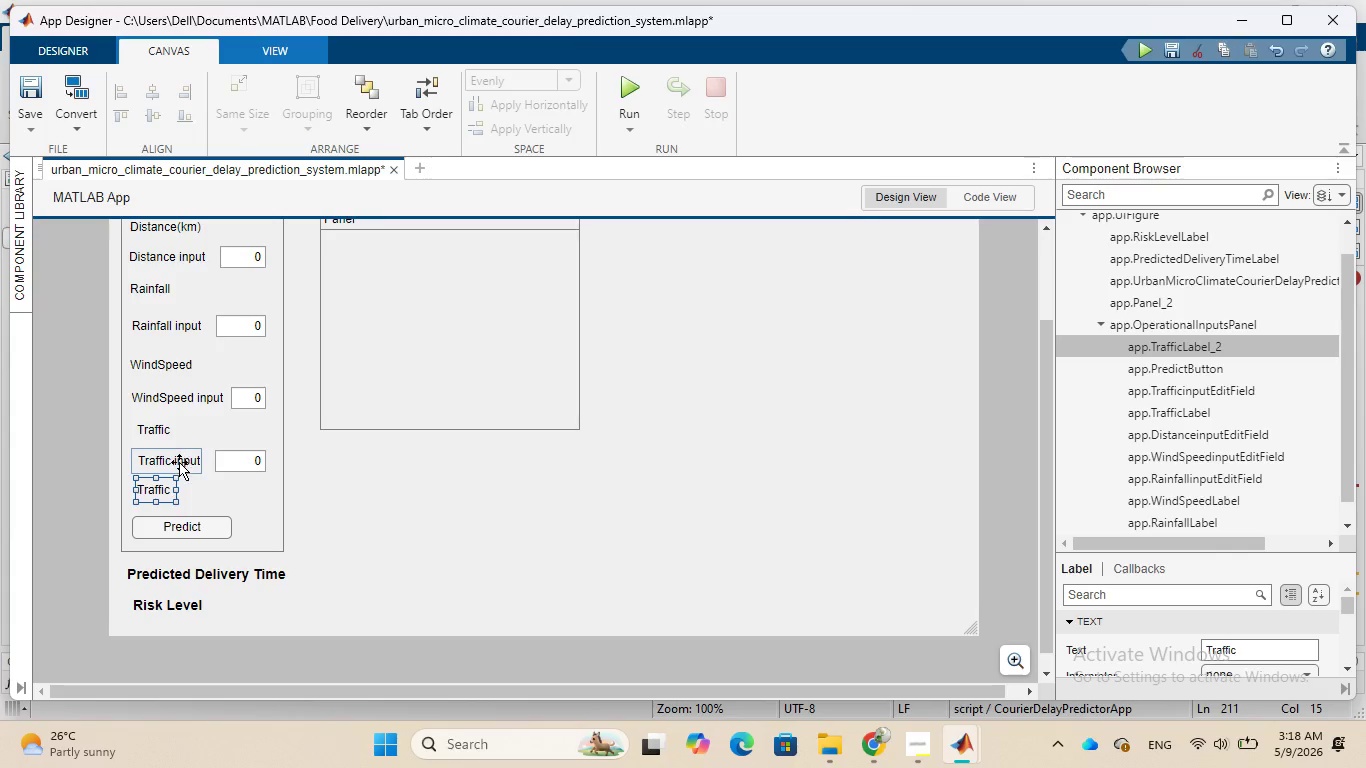 
left_click([179, 462])
 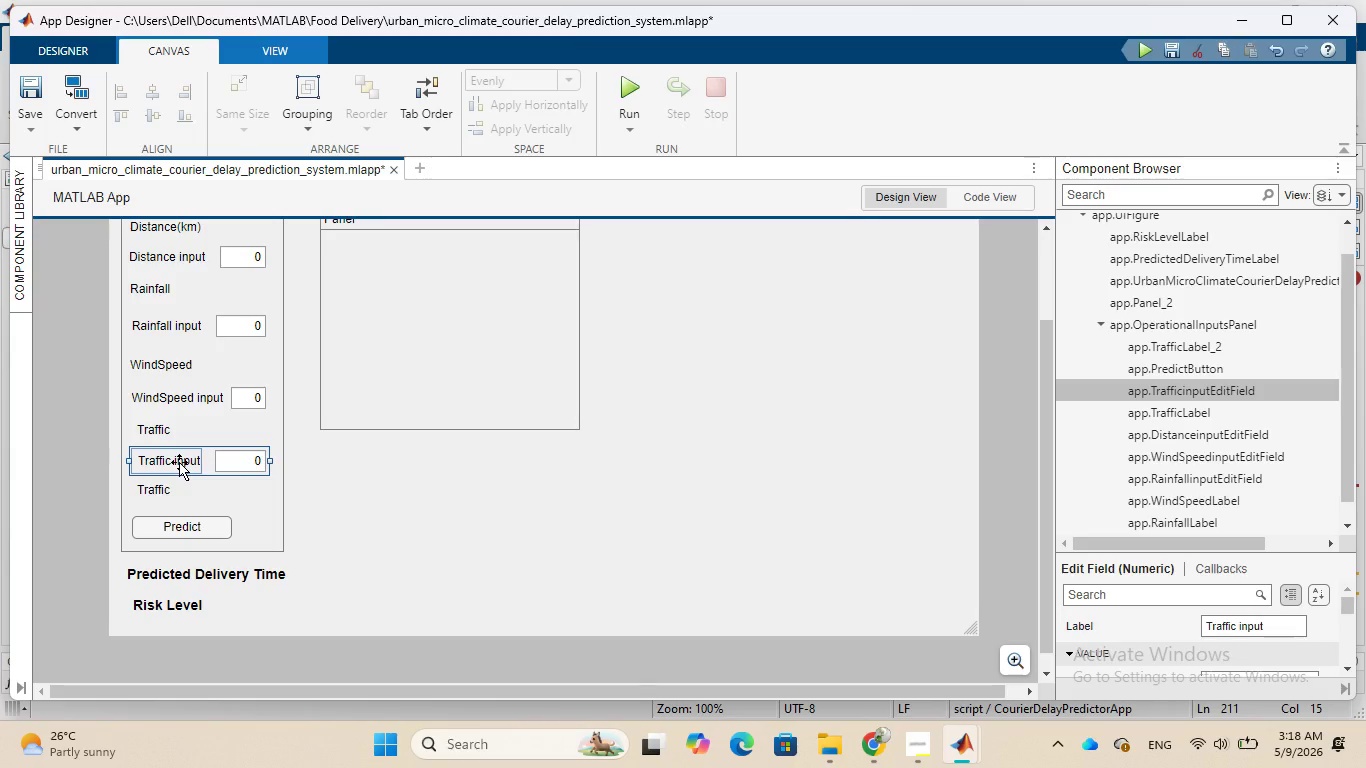 
right_click([179, 462])
 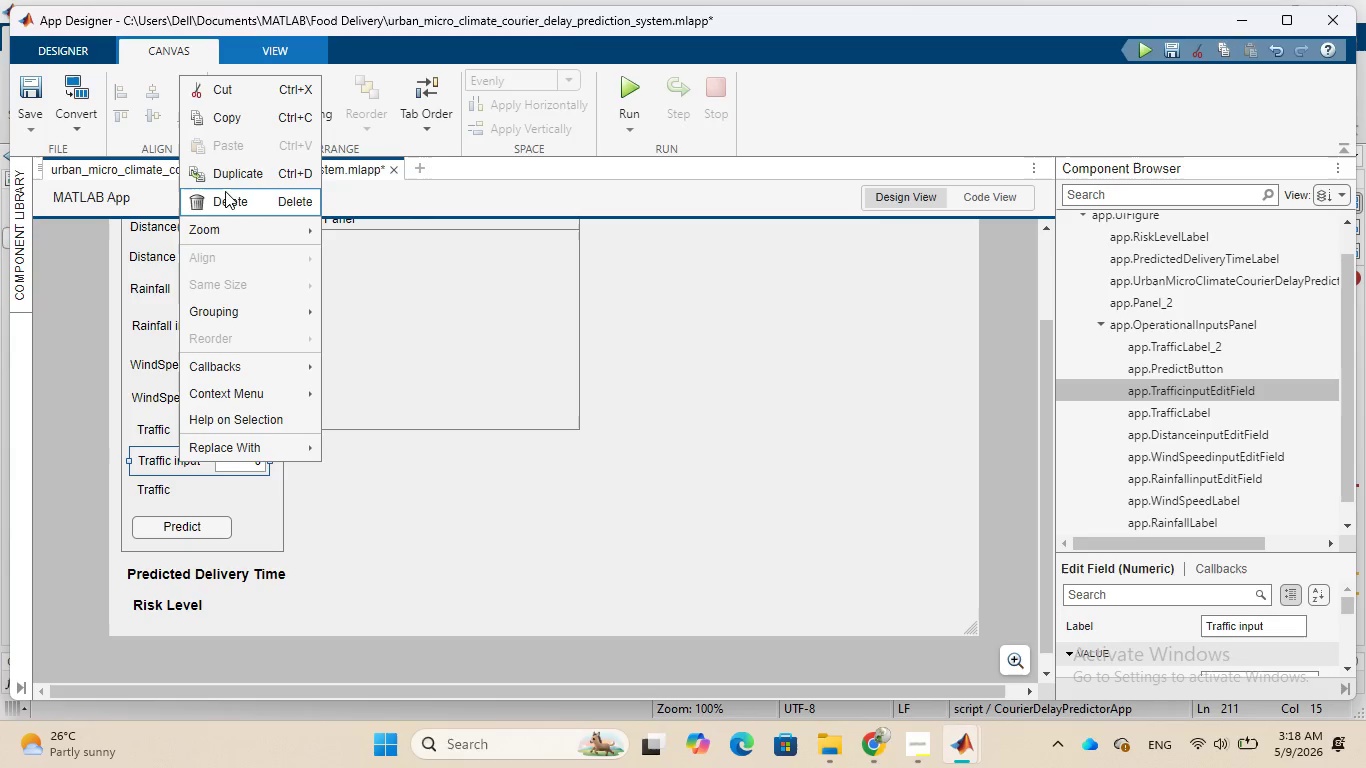 
left_click([233, 177])
 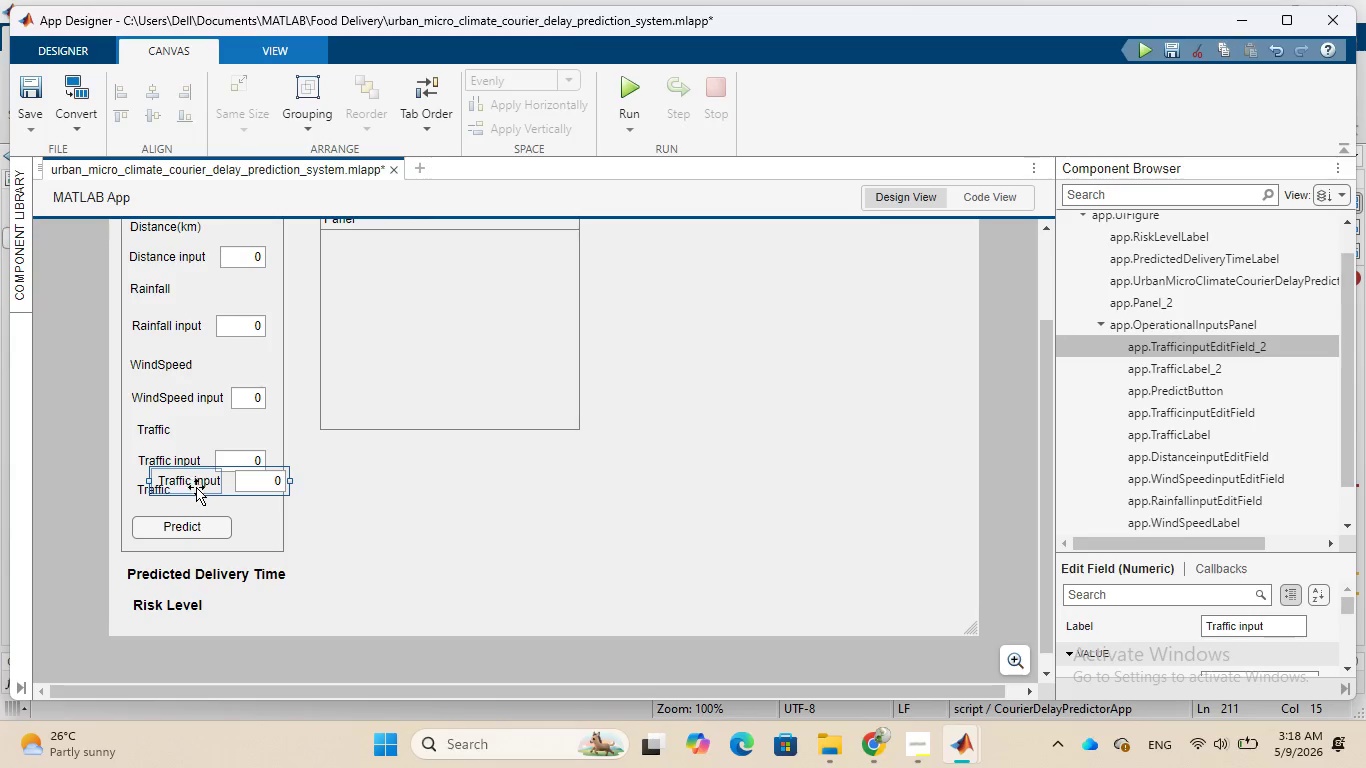 
left_click_drag(start_coordinate=[205, 484], to_coordinate=[184, 506])
 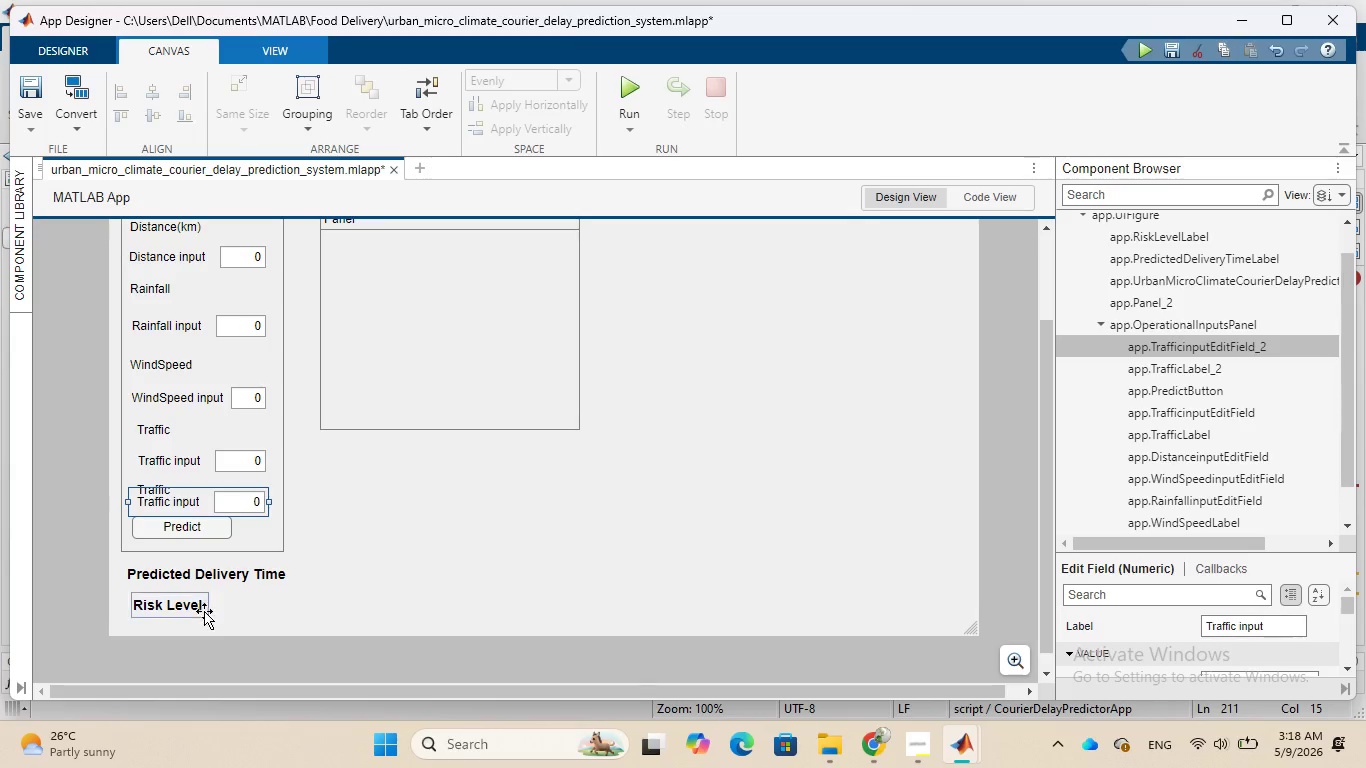 
left_click_drag(start_coordinate=[204, 611], to_coordinate=[202, 623])
 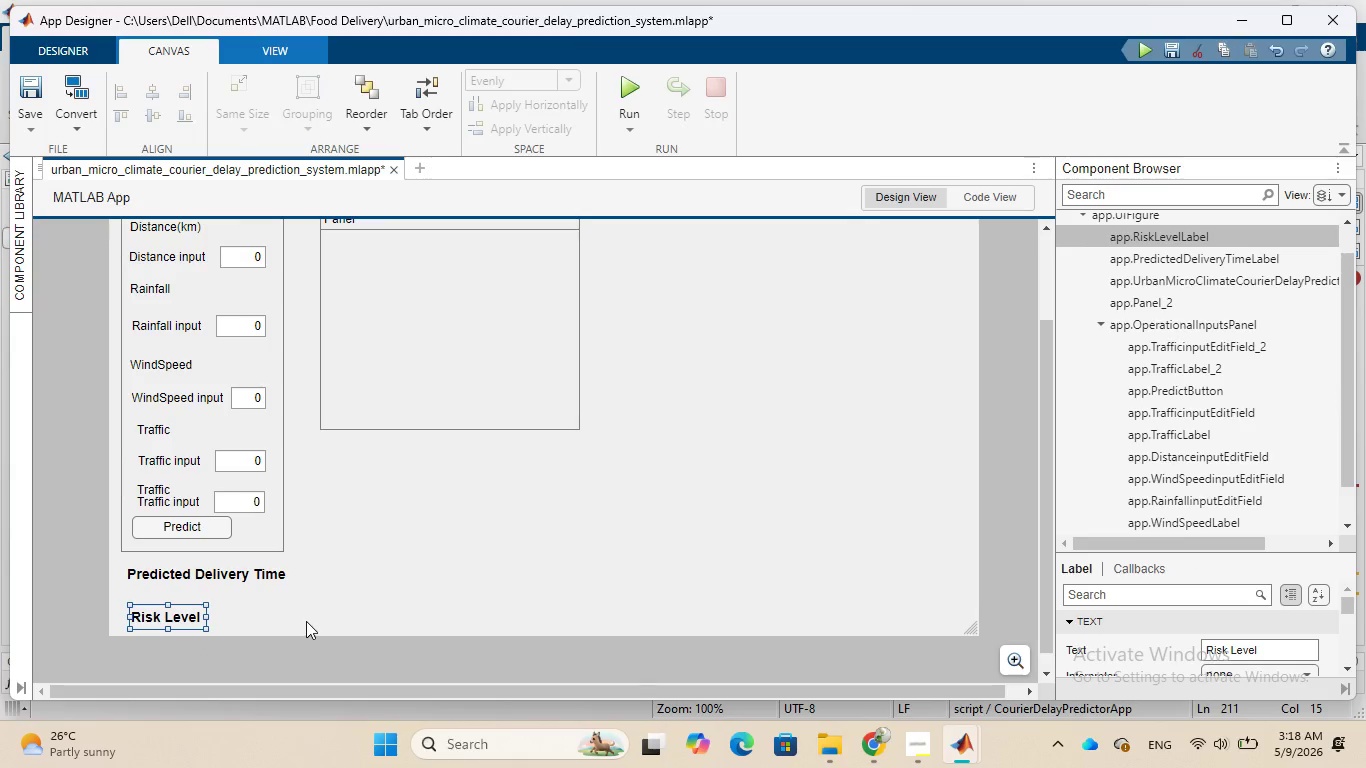 
left_click([307, 620])
 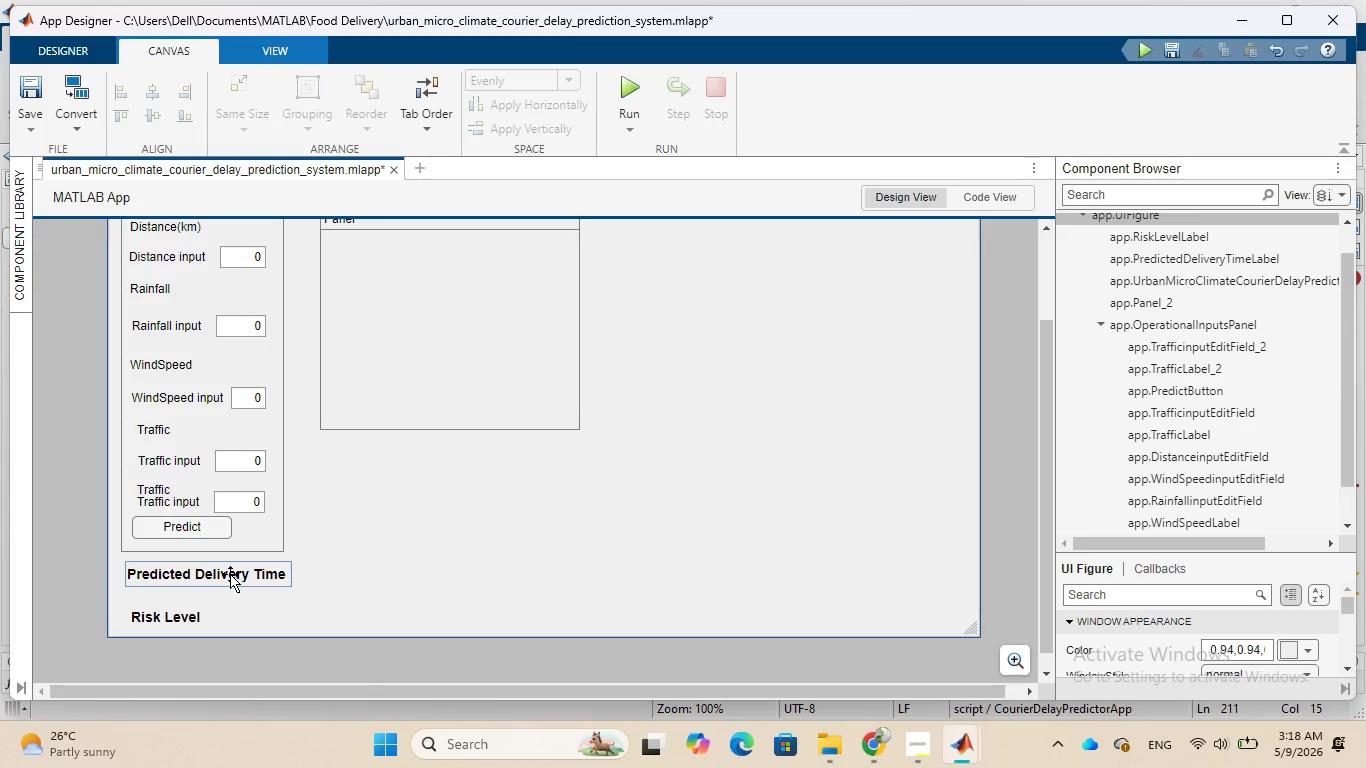 
left_click_drag(start_coordinate=[230, 574], to_coordinate=[225, 588])
 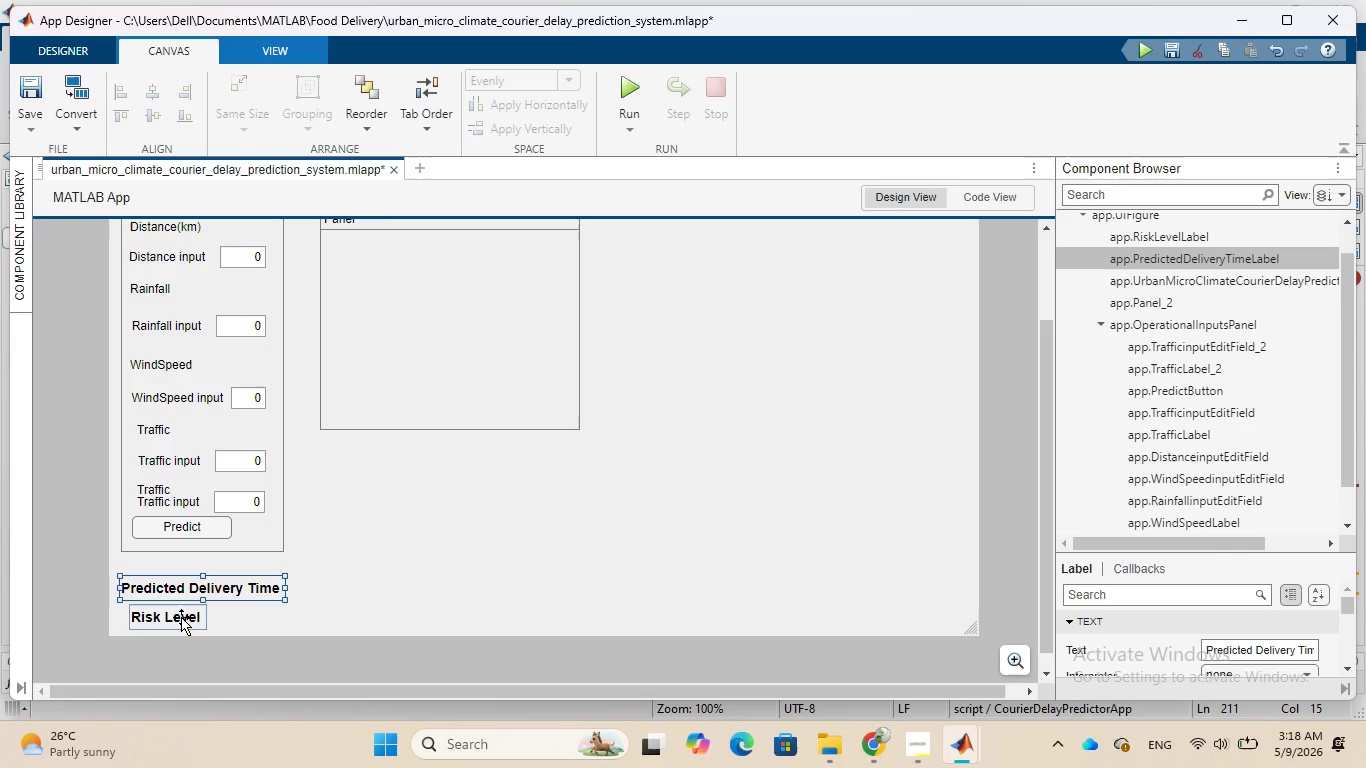 
left_click_drag(start_coordinate=[181, 617], to_coordinate=[175, 618])
 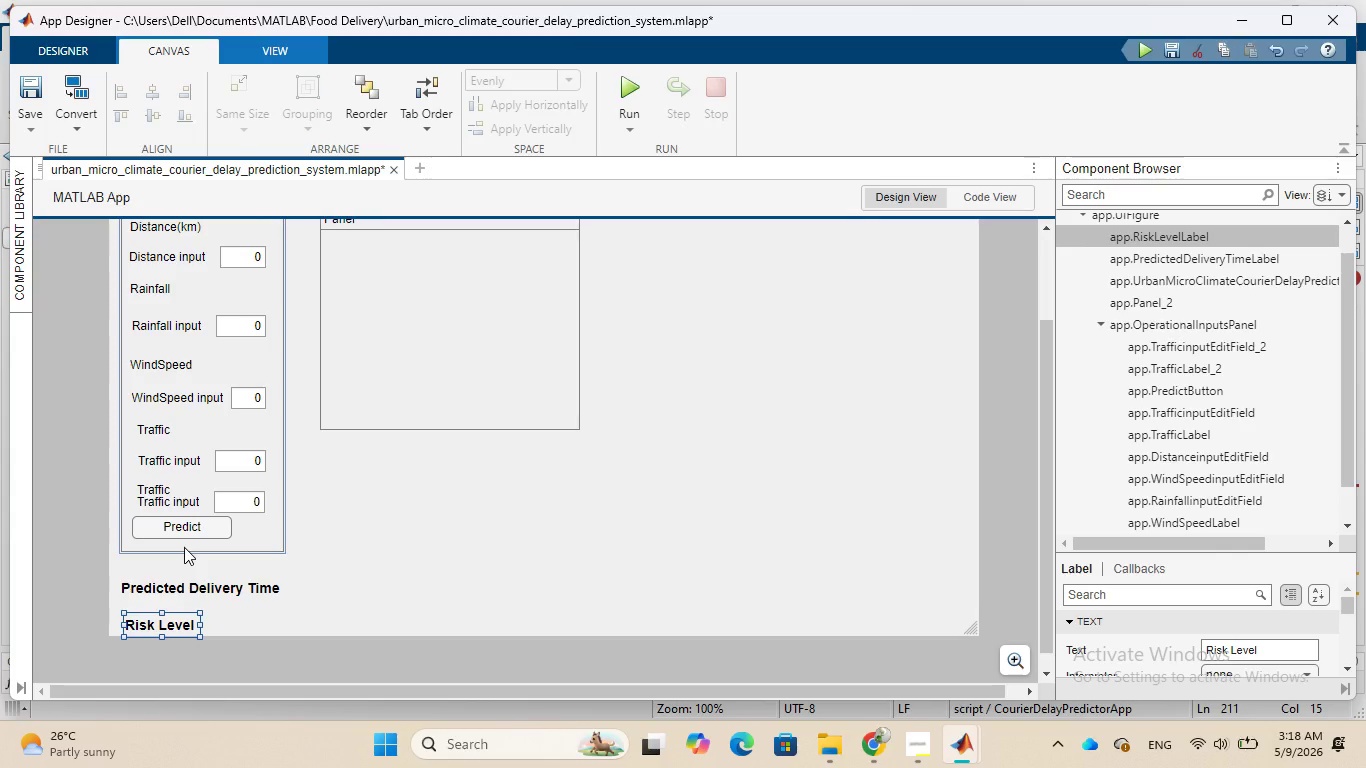 
left_click([184, 547])
 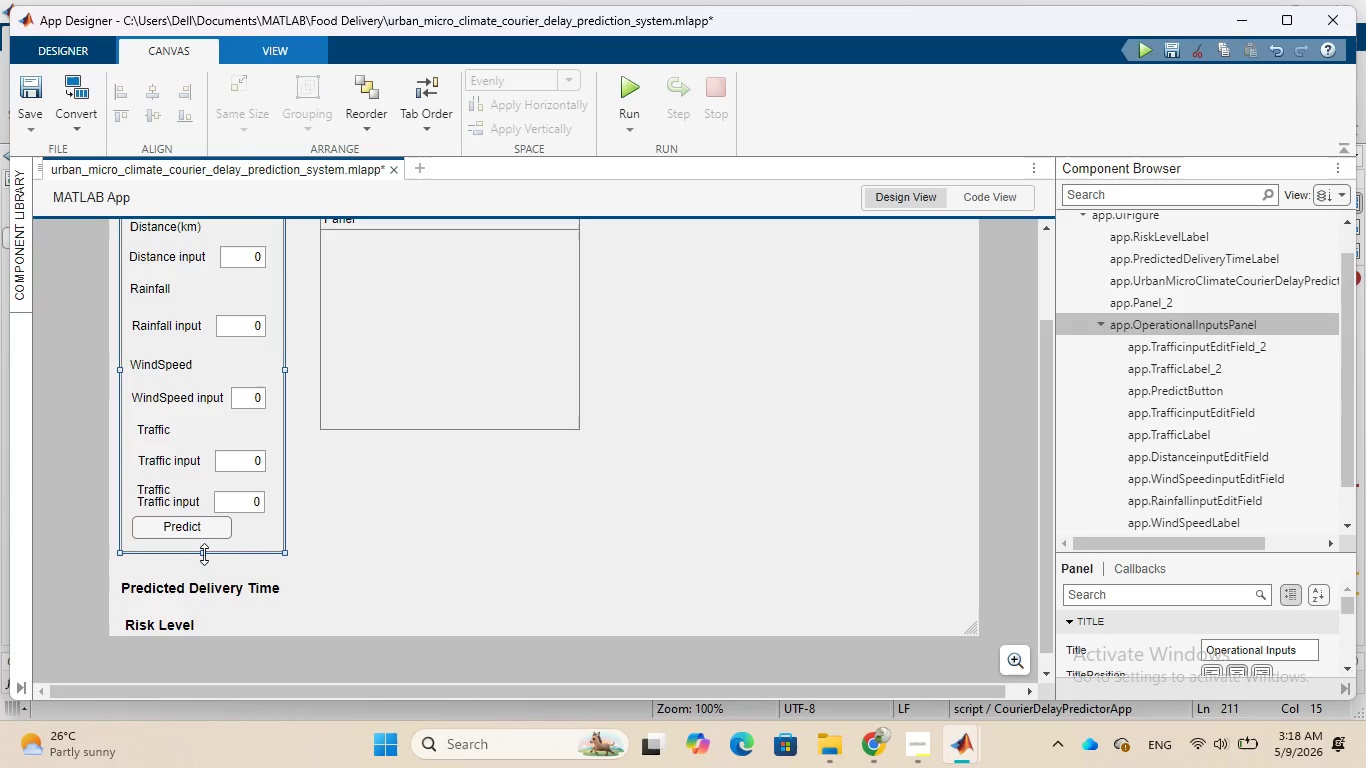 
left_click_drag(start_coordinate=[204, 554], to_coordinate=[201, 571])
 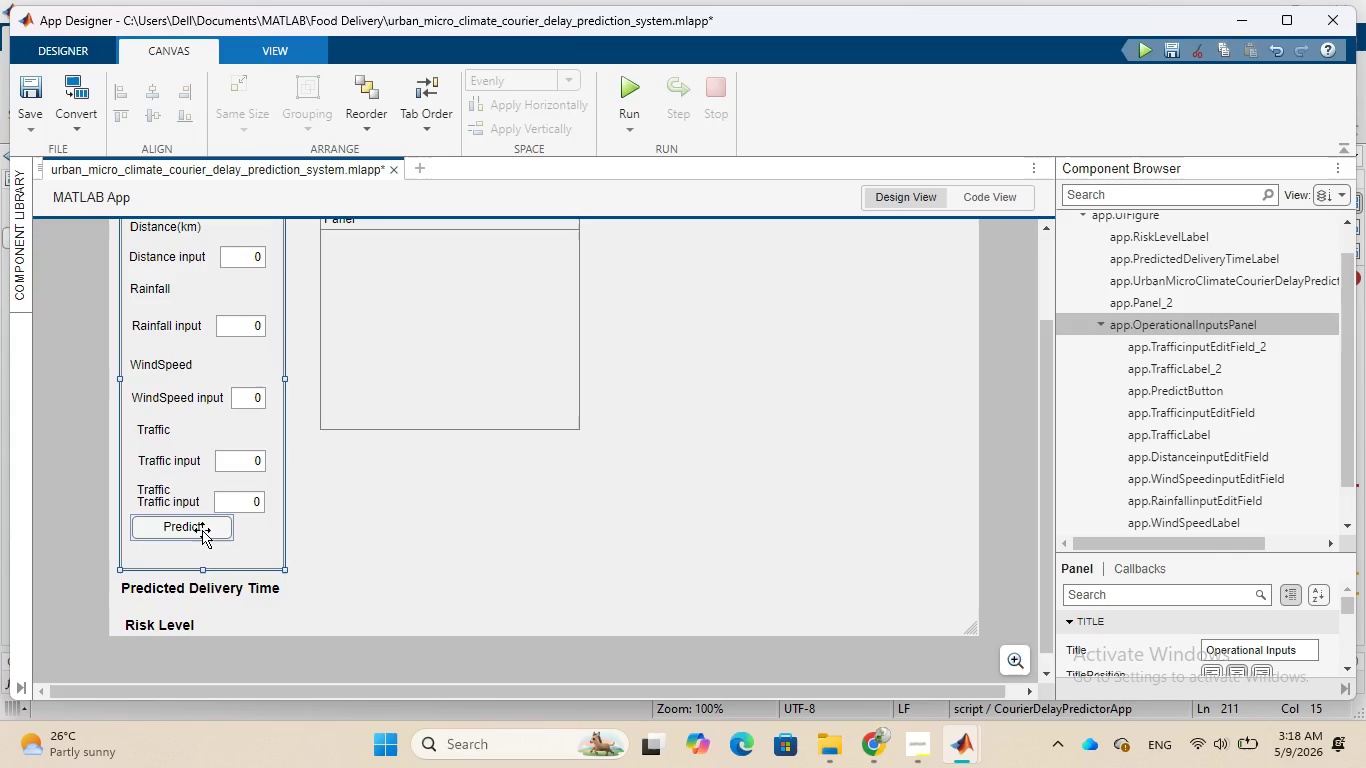 
left_click_drag(start_coordinate=[202, 530], to_coordinate=[201, 550])
 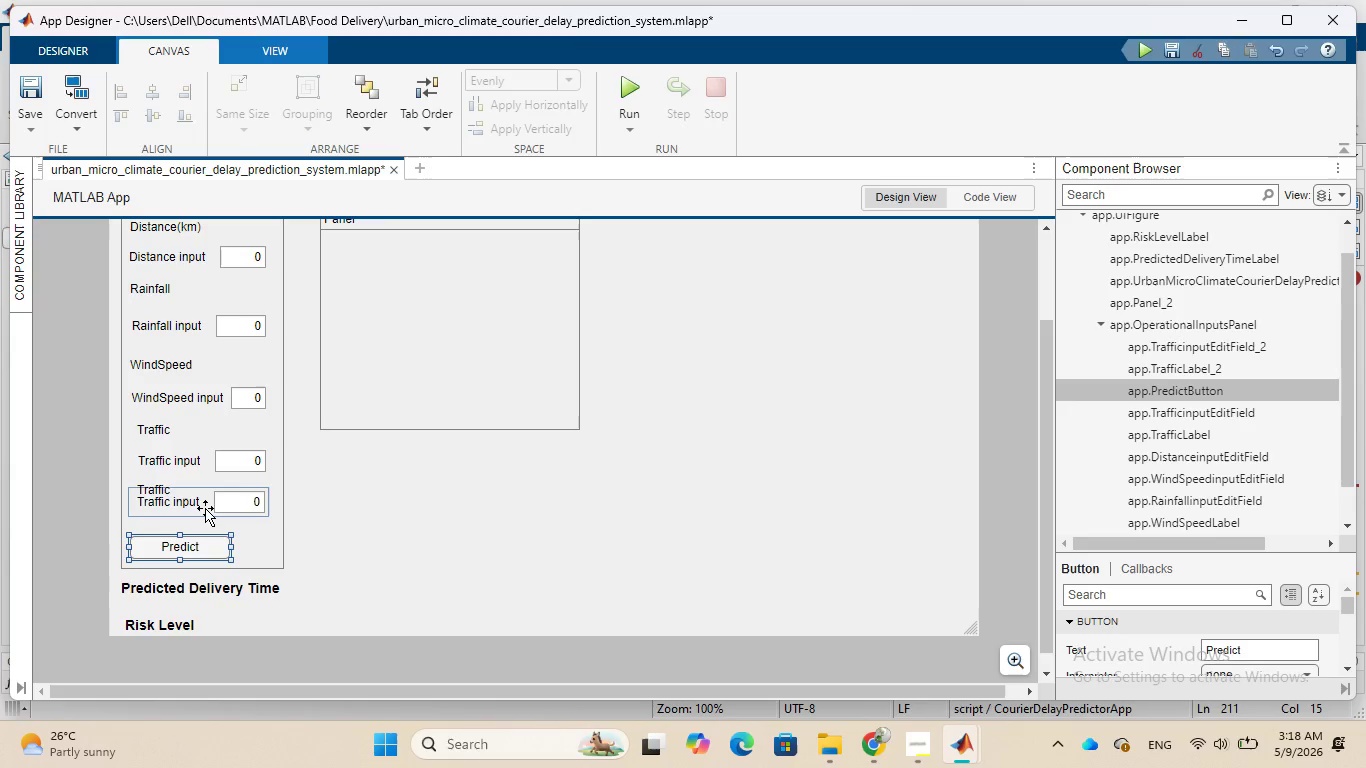 
left_click_drag(start_coordinate=[205, 508], to_coordinate=[205, 524])
 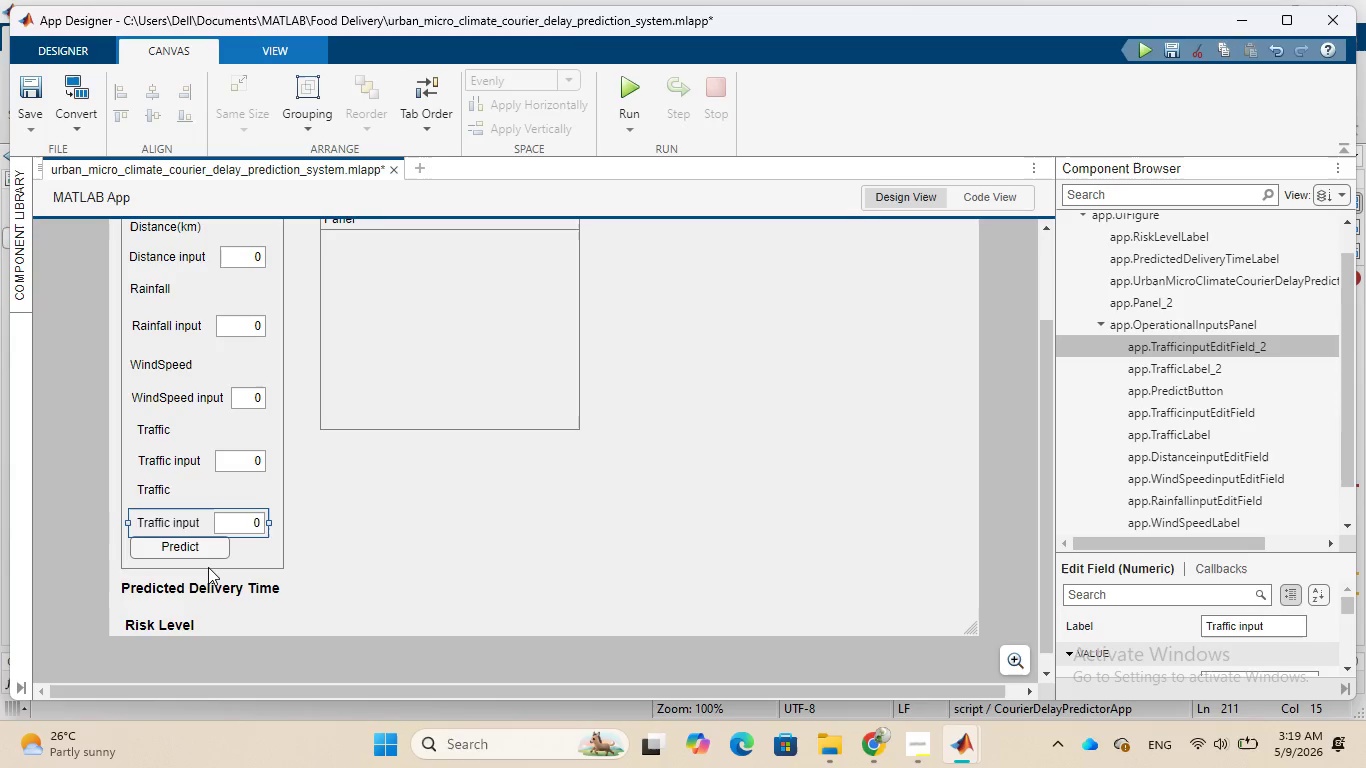 
left_click([208, 566])
 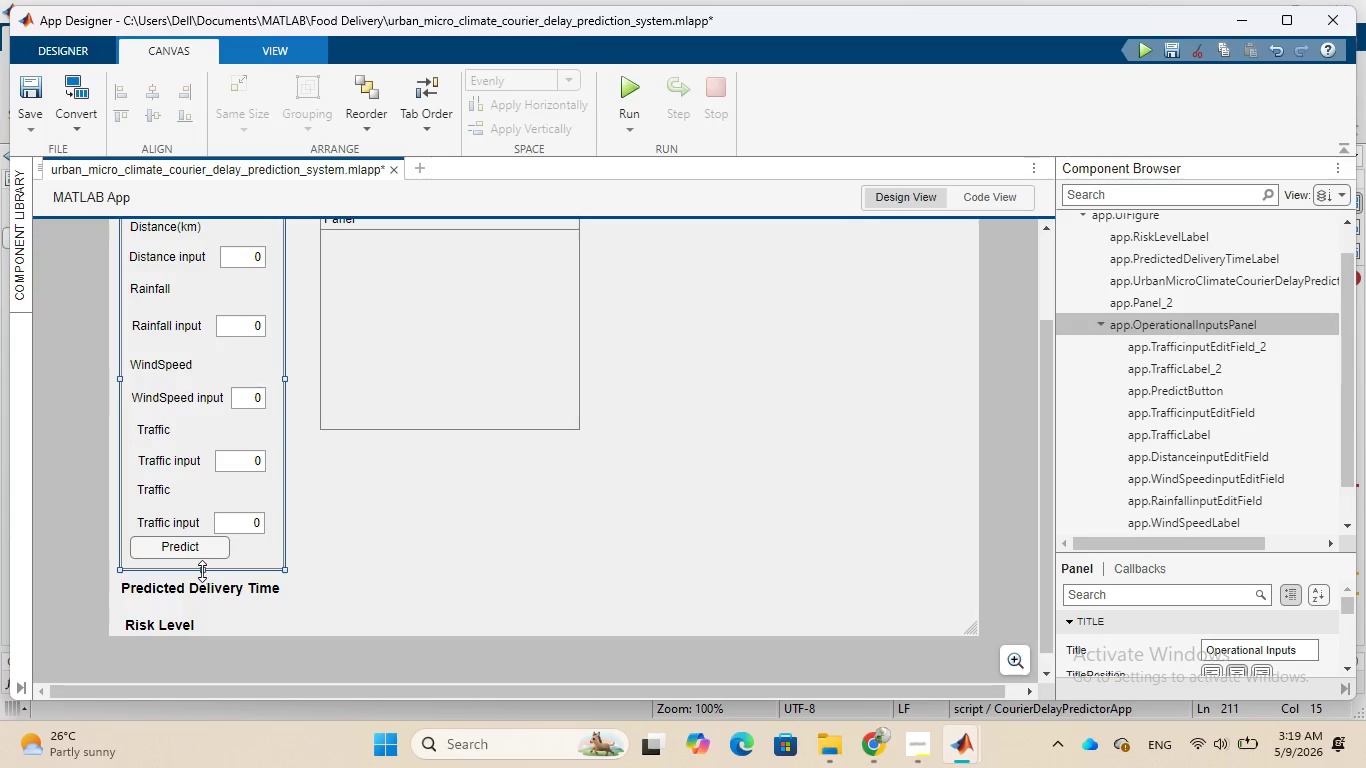 
left_click_drag(start_coordinate=[202, 571], to_coordinate=[202, 576])
 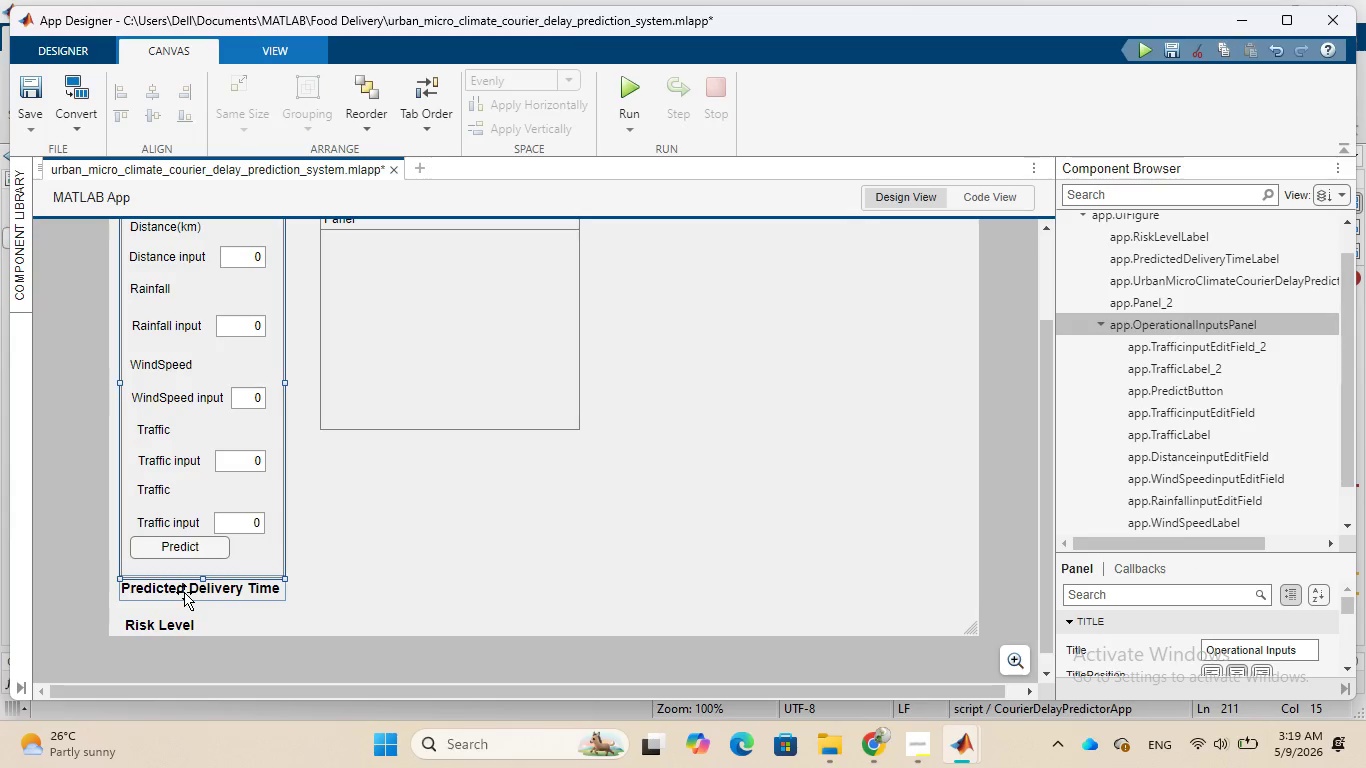 
left_click_drag(start_coordinate=[184, 592], to_coordinate=[184, 601])
 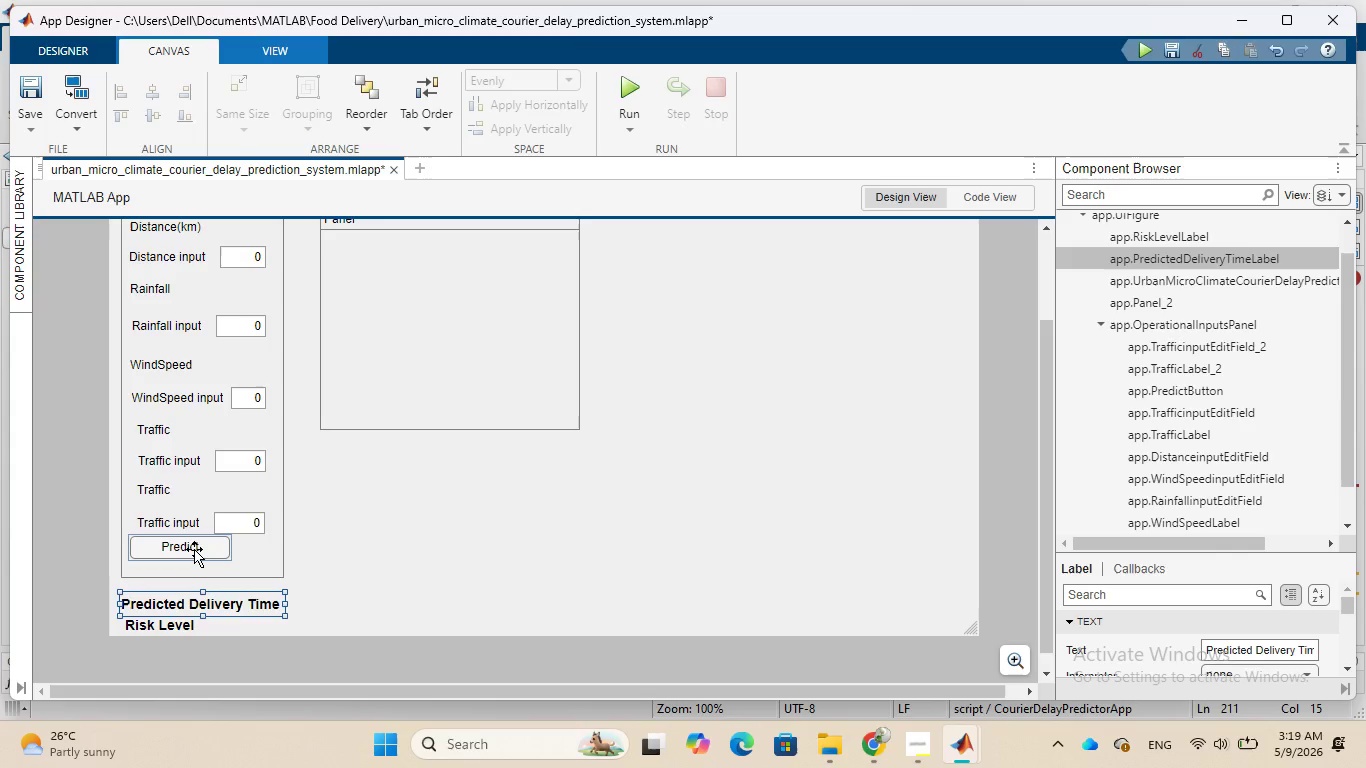 
left_click_drag(start_coordinate=[194, 549], to_coordinate=[206, 559])
 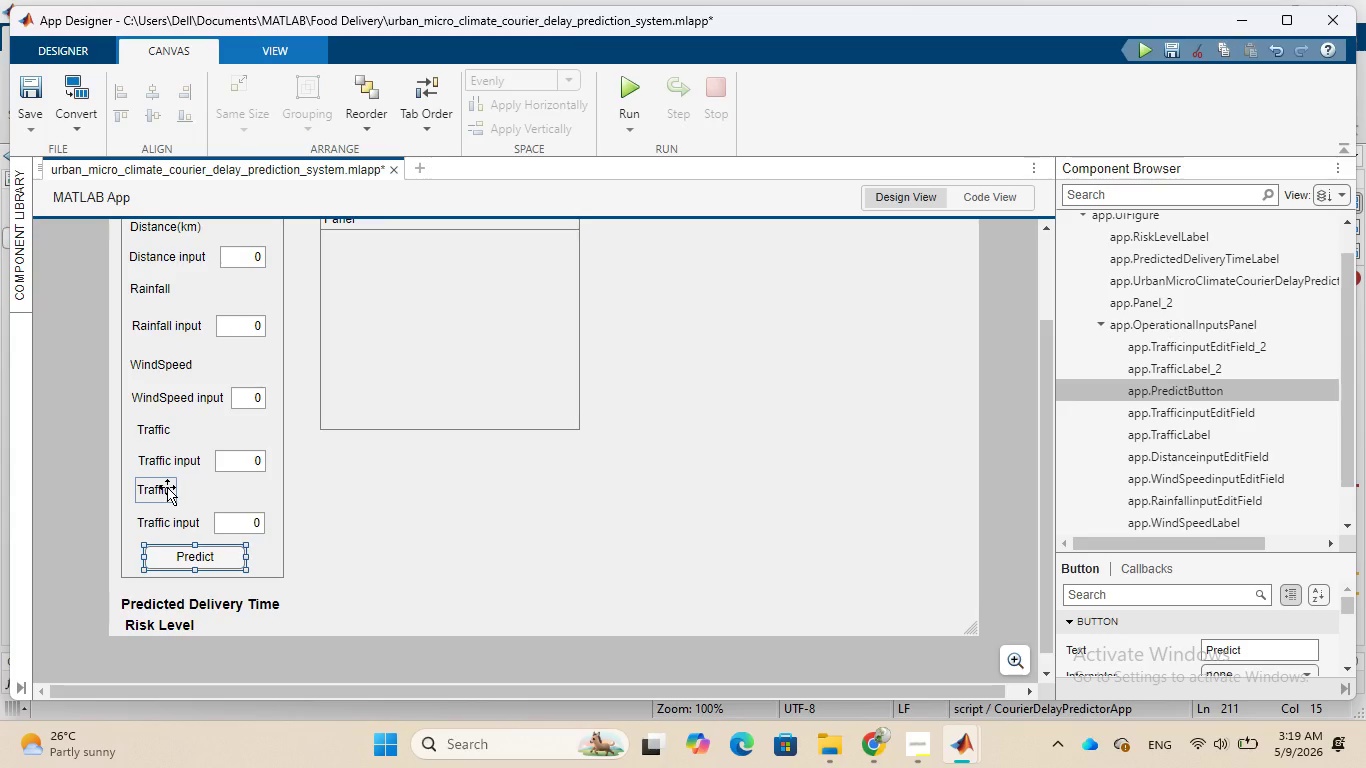 
double_click([167, 487])
 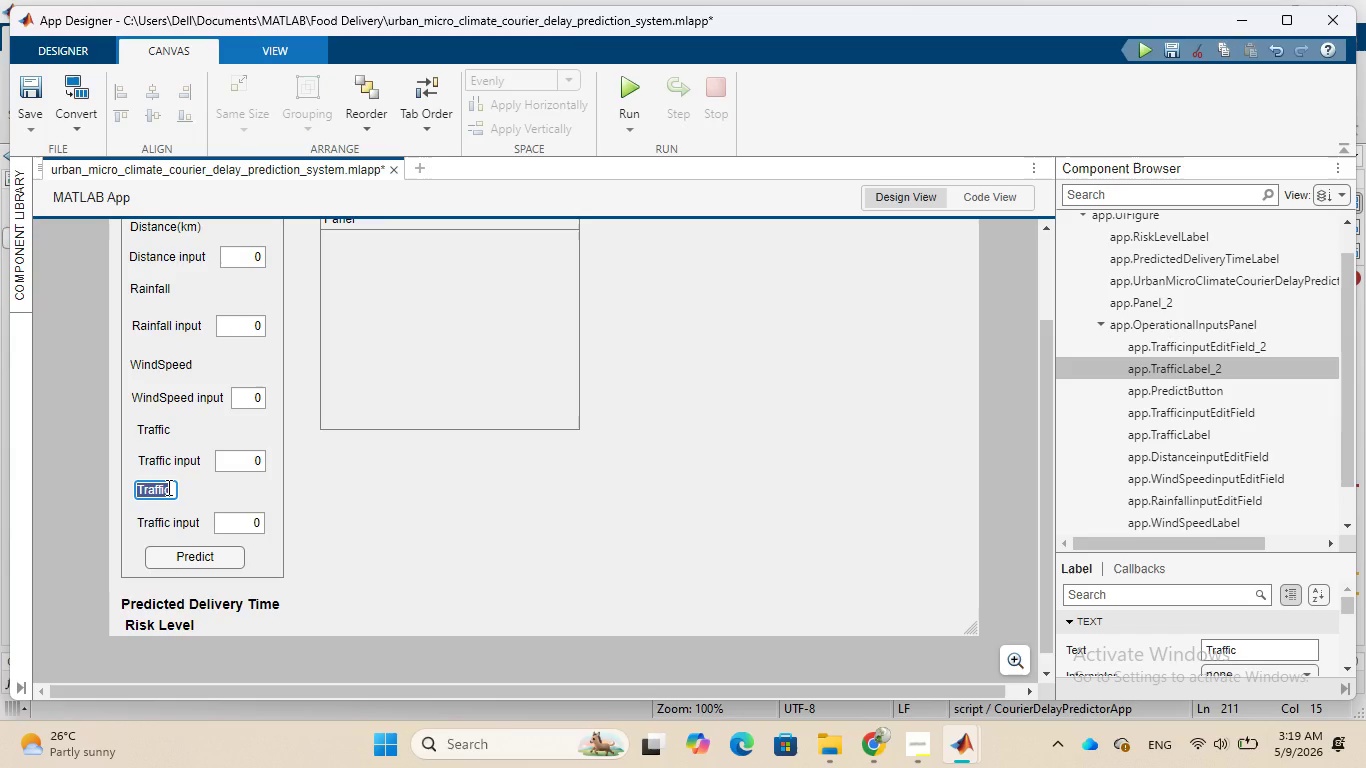 
type(Experien)
 